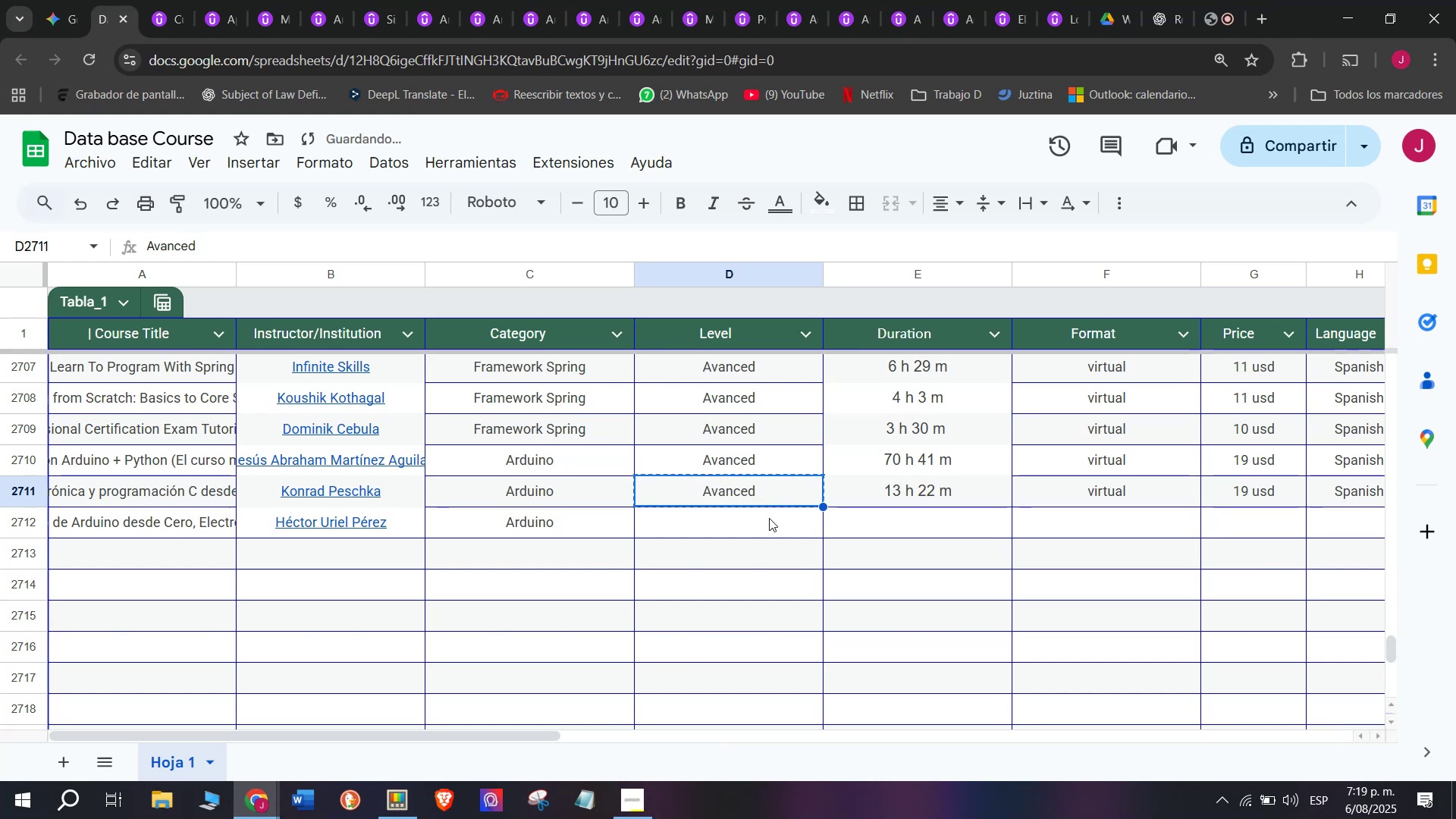 
double_click([769, 518])
 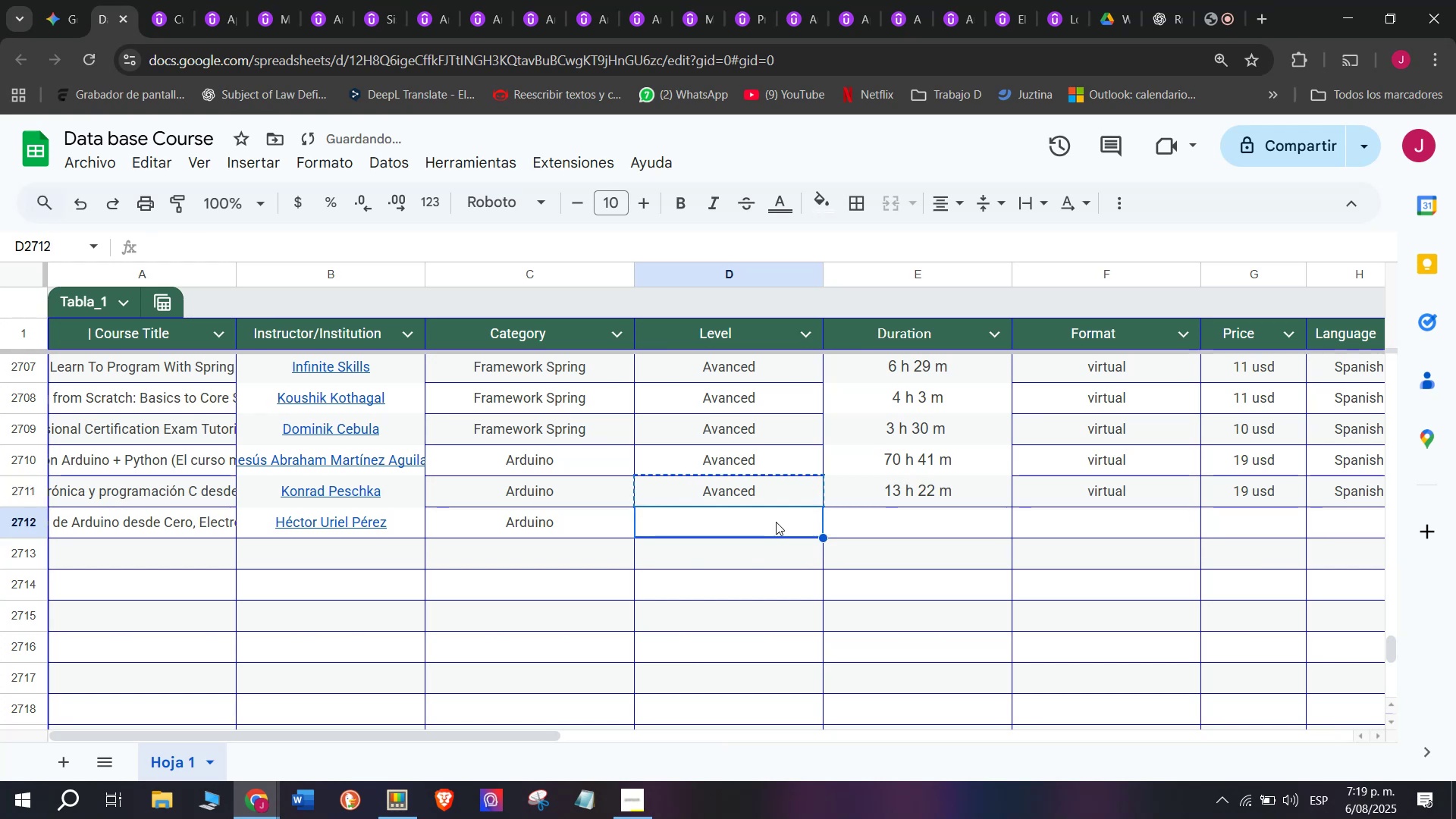 
key(Z)
 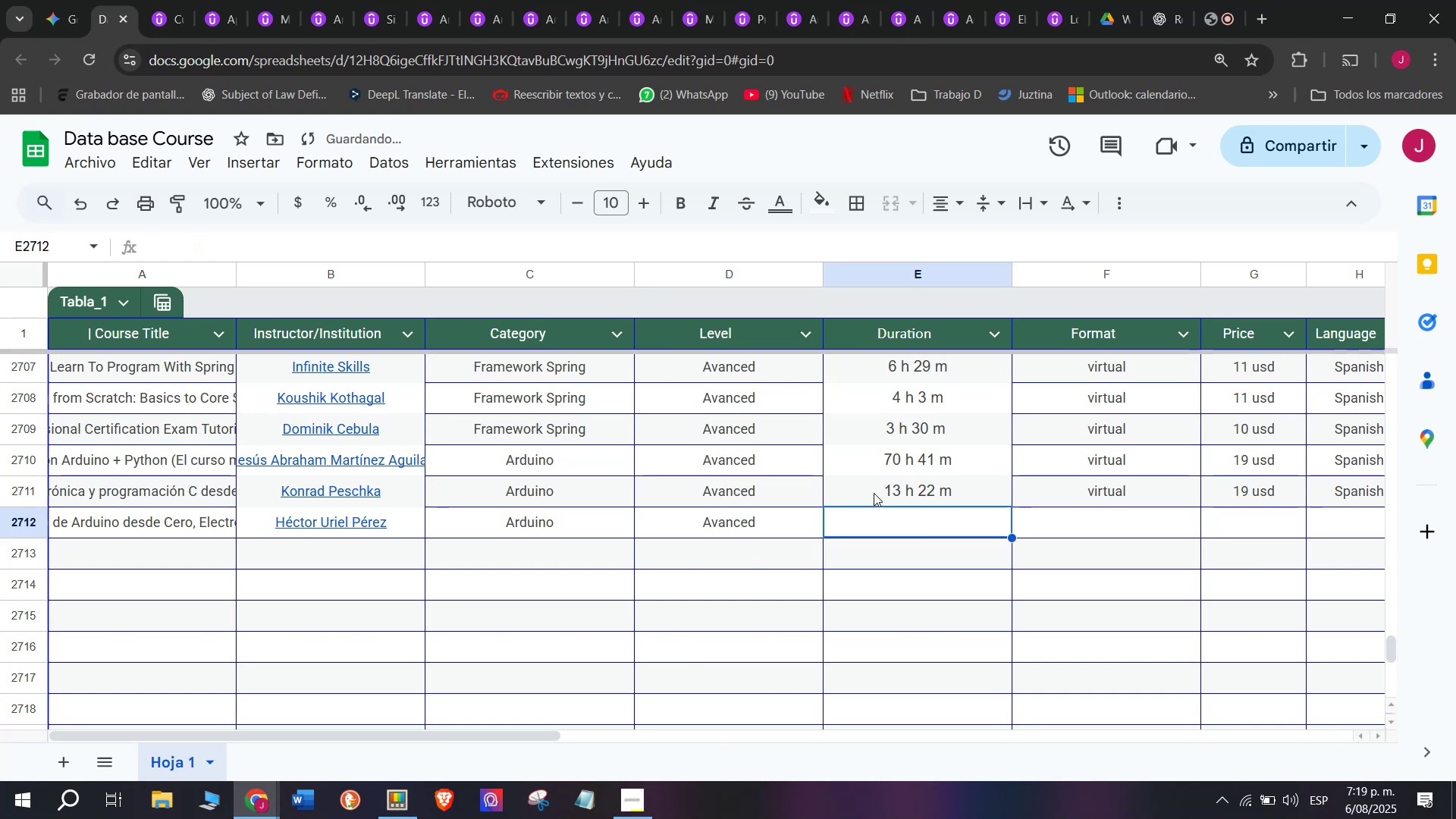 
key(Control+ControlLeft)
 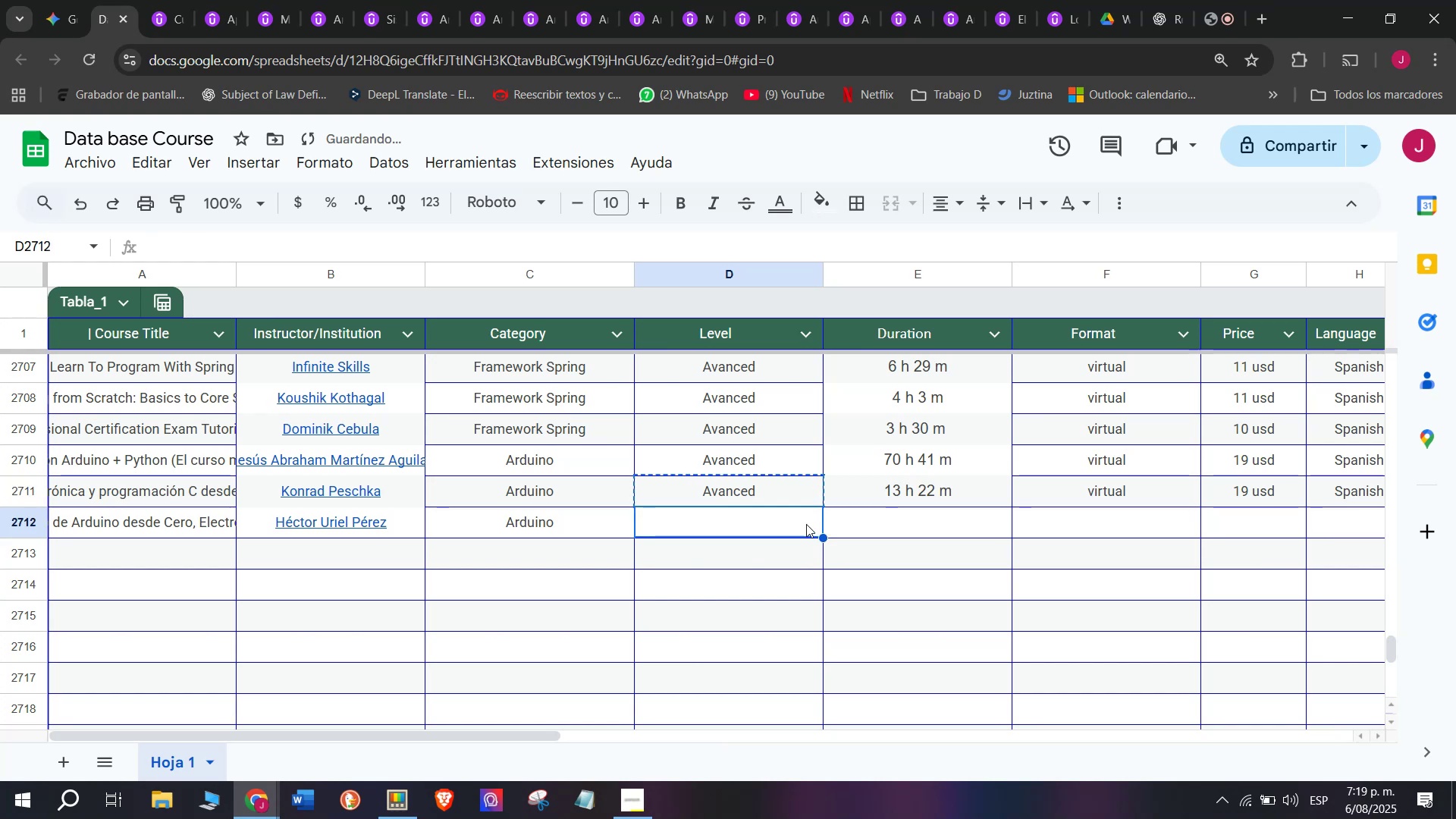 
key(Control+V)
 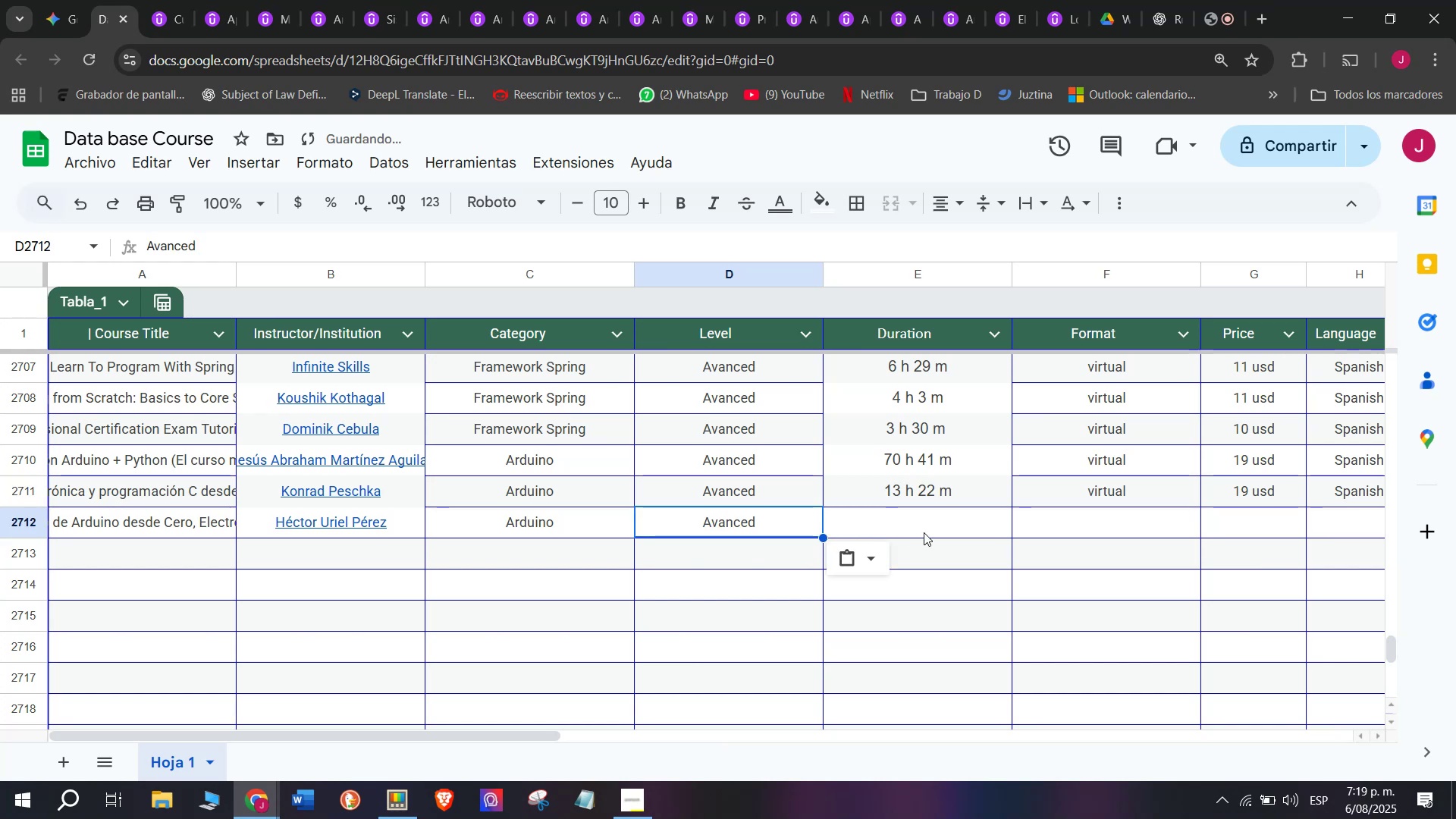 
triple_click([924, 532])
 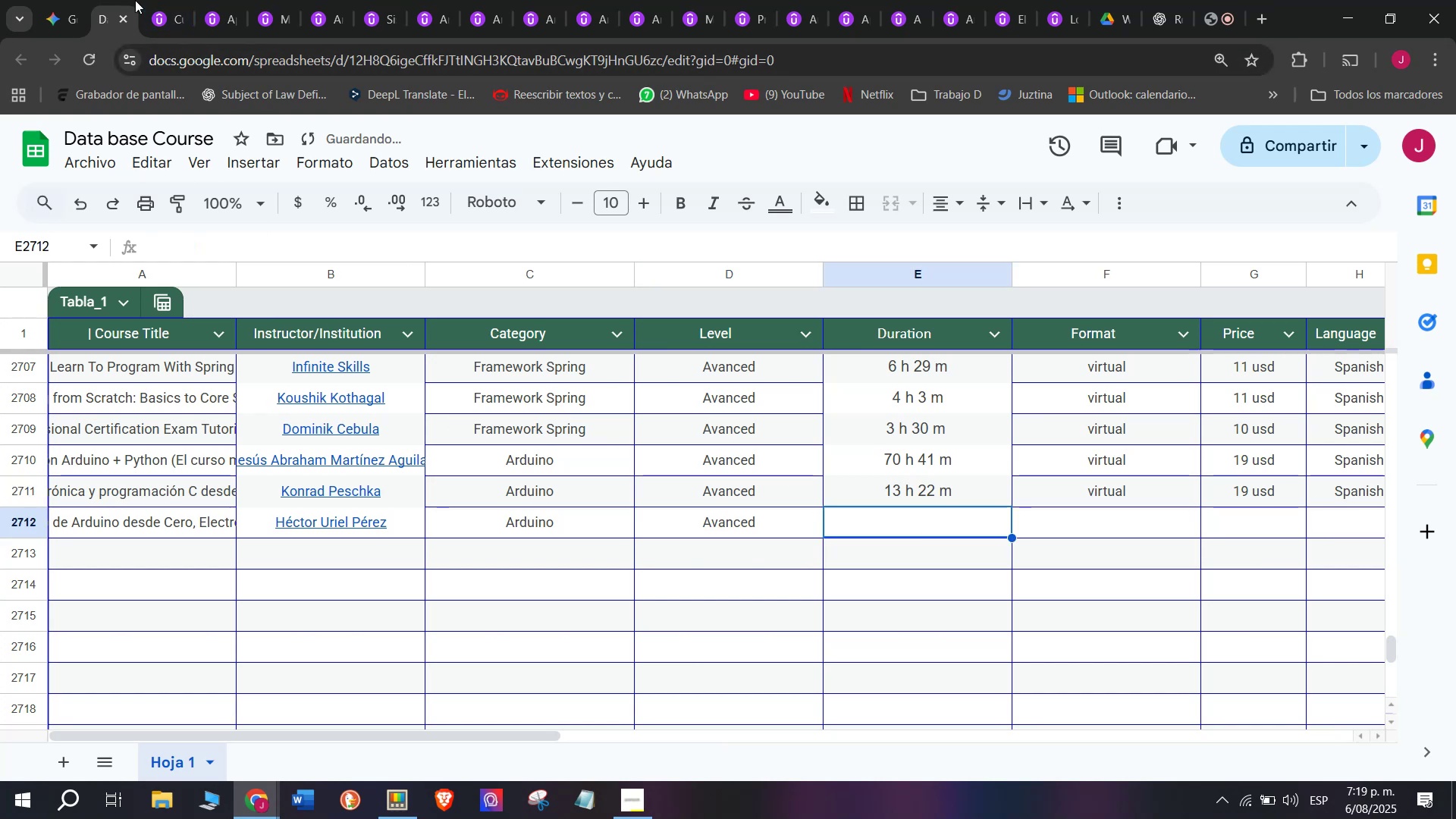 
double_click([195, 0])
 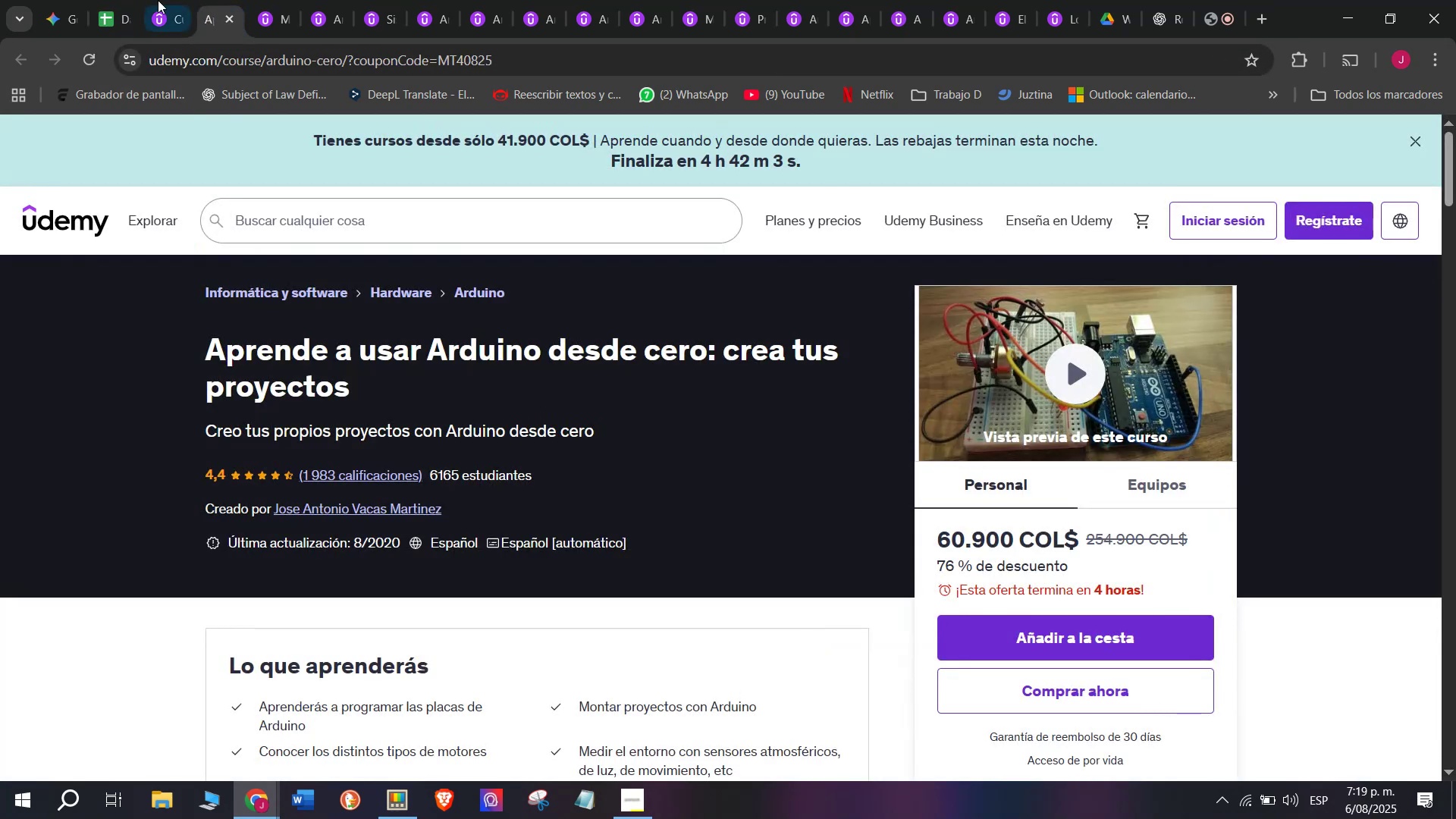 
left_click([143, 0])
 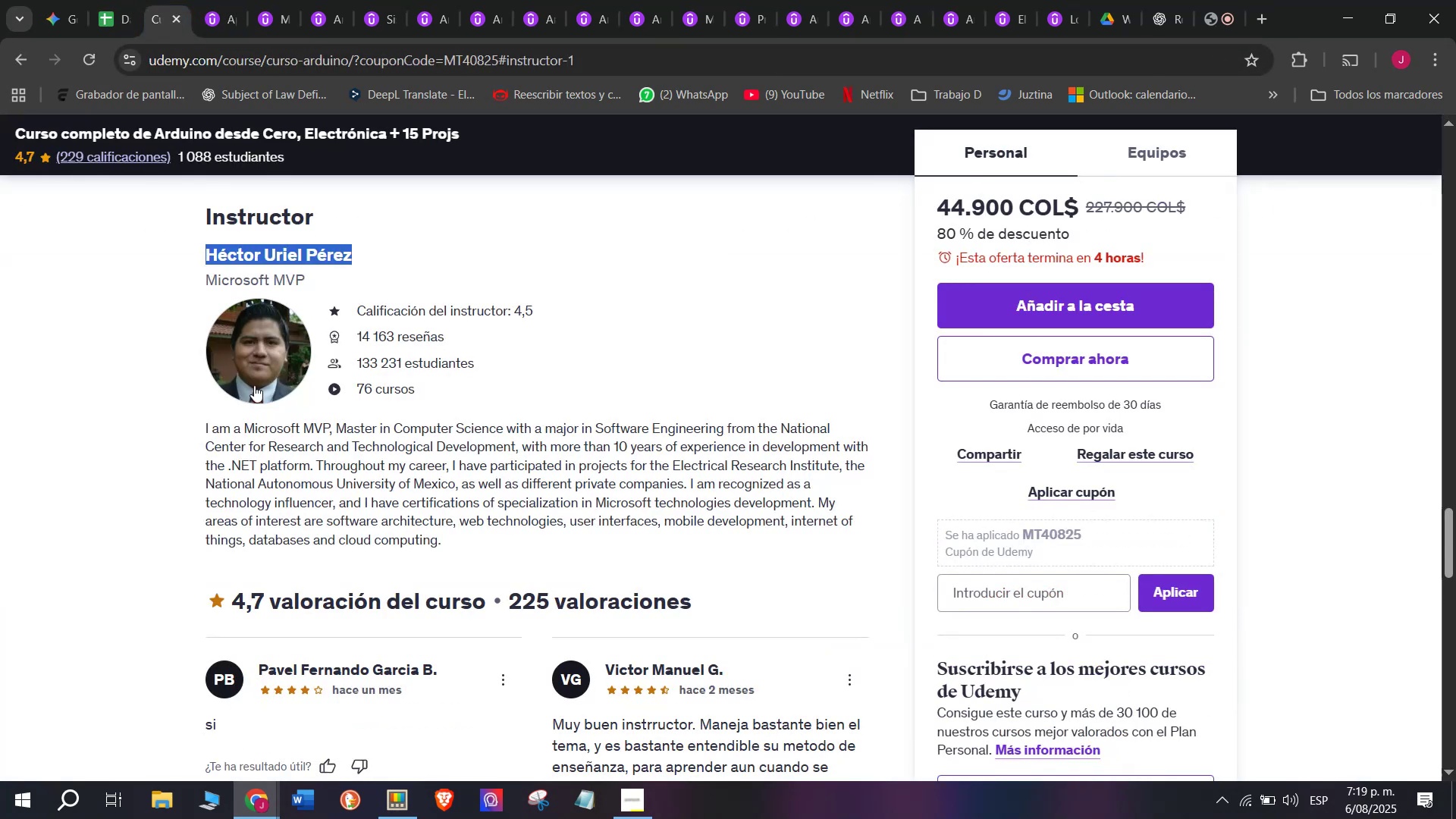 
scroll: coordinate [276, 645], scroll_direction: up, amount: 10.0
 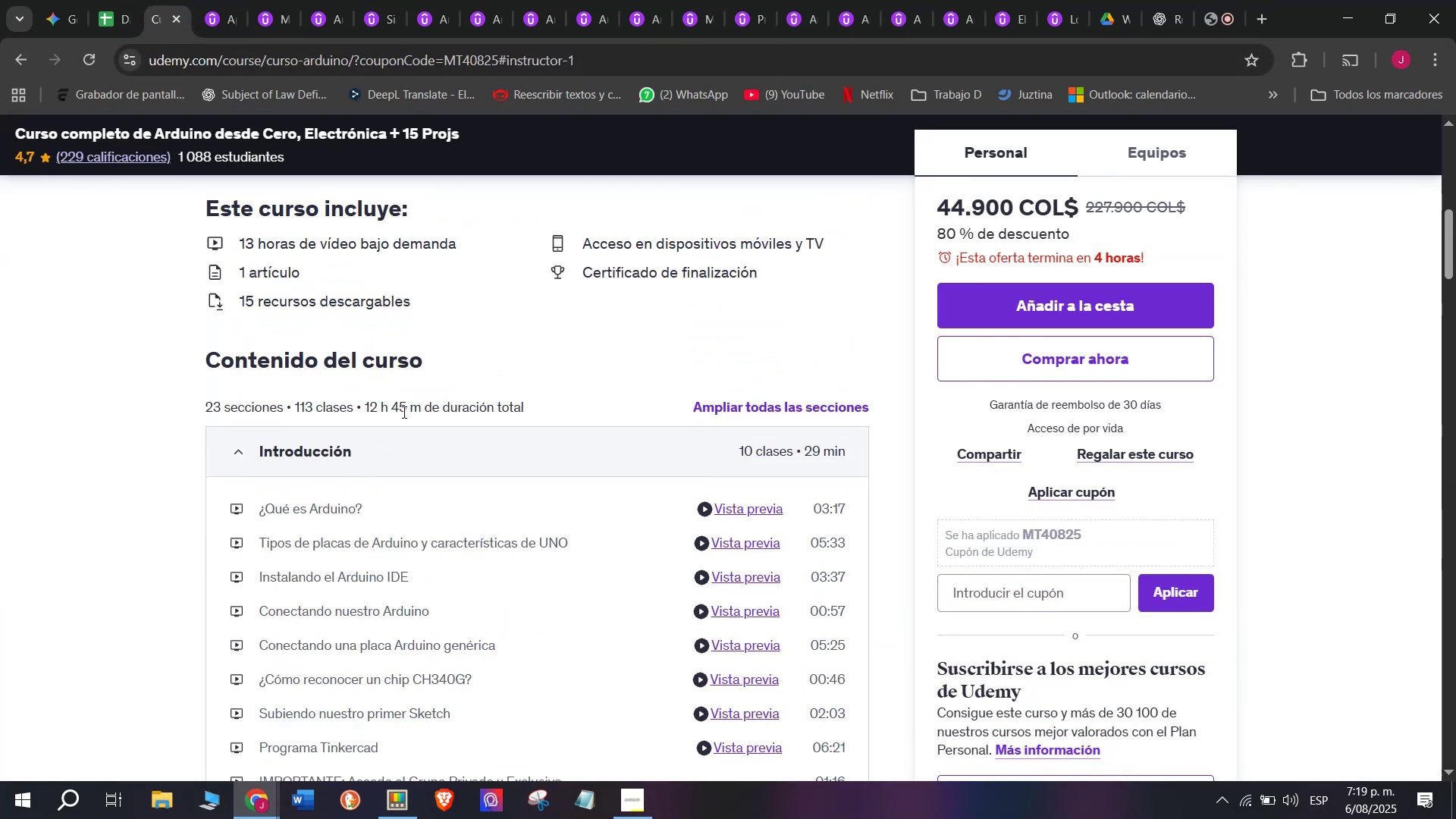 
left_click_drag(start_coordinate=[418, 406], to_coordinate=[362, 398])
 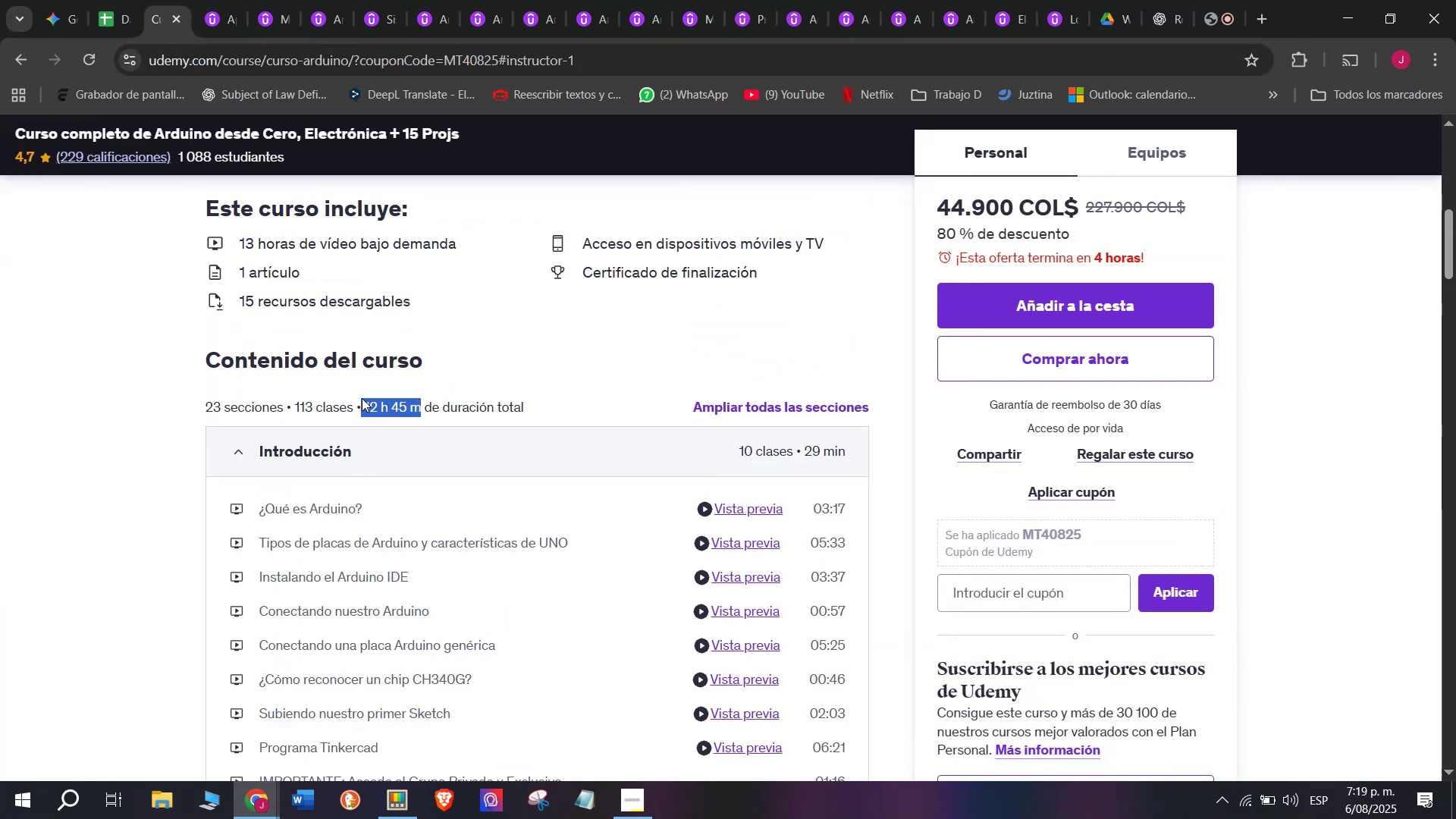 
key(Break)
 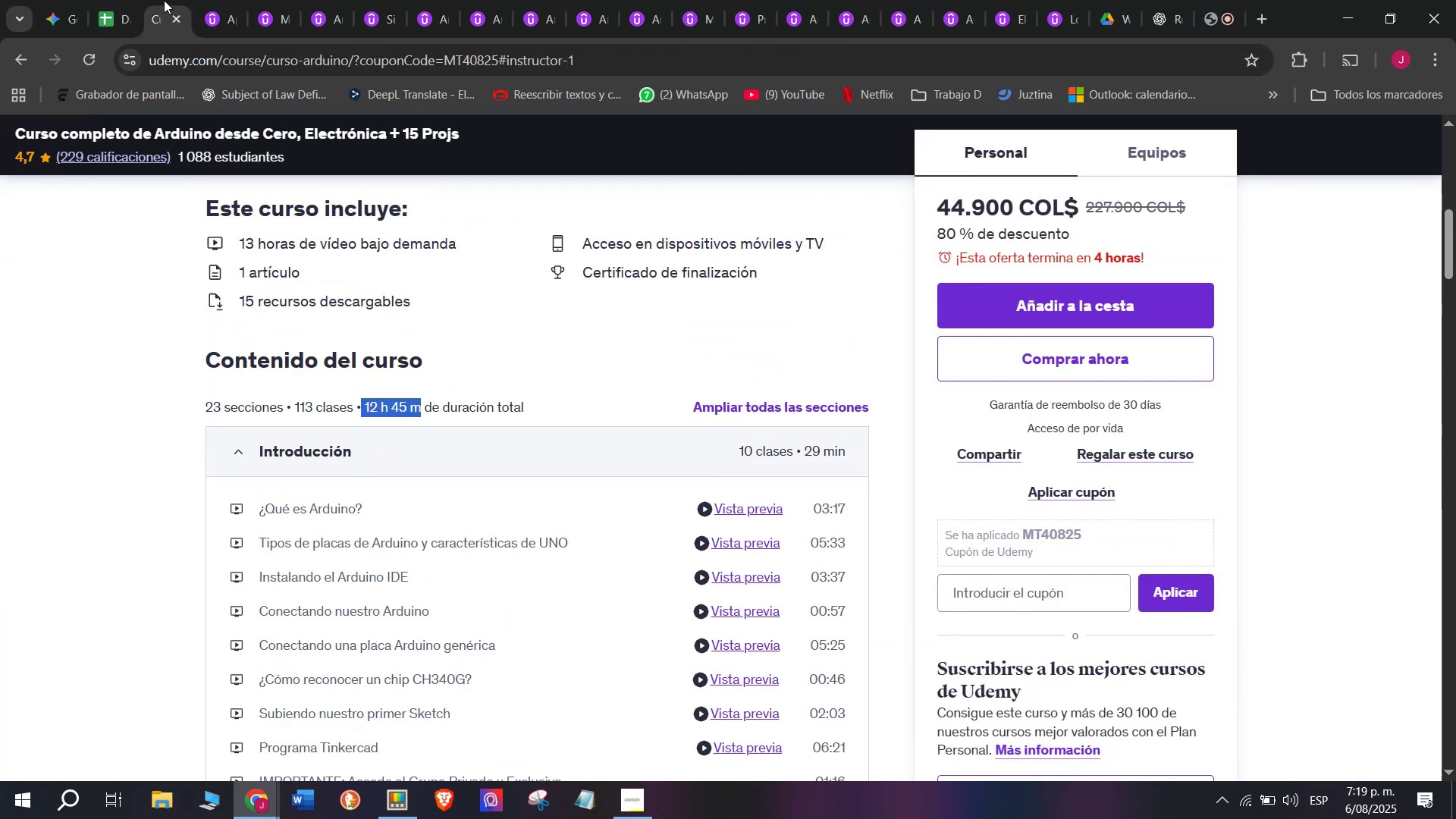 
key(Control+ControlLeft)
 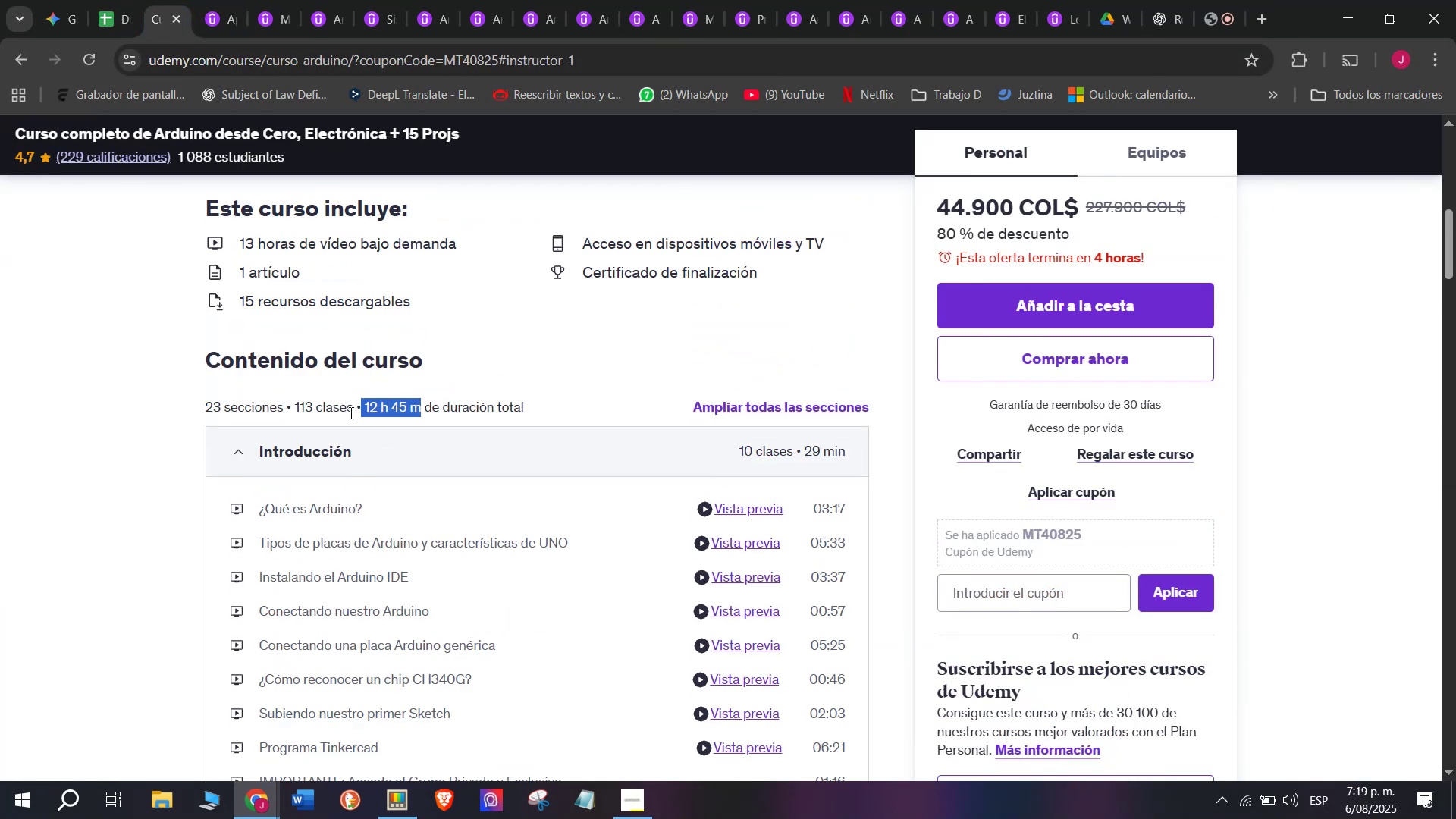 
key(Control+C)
 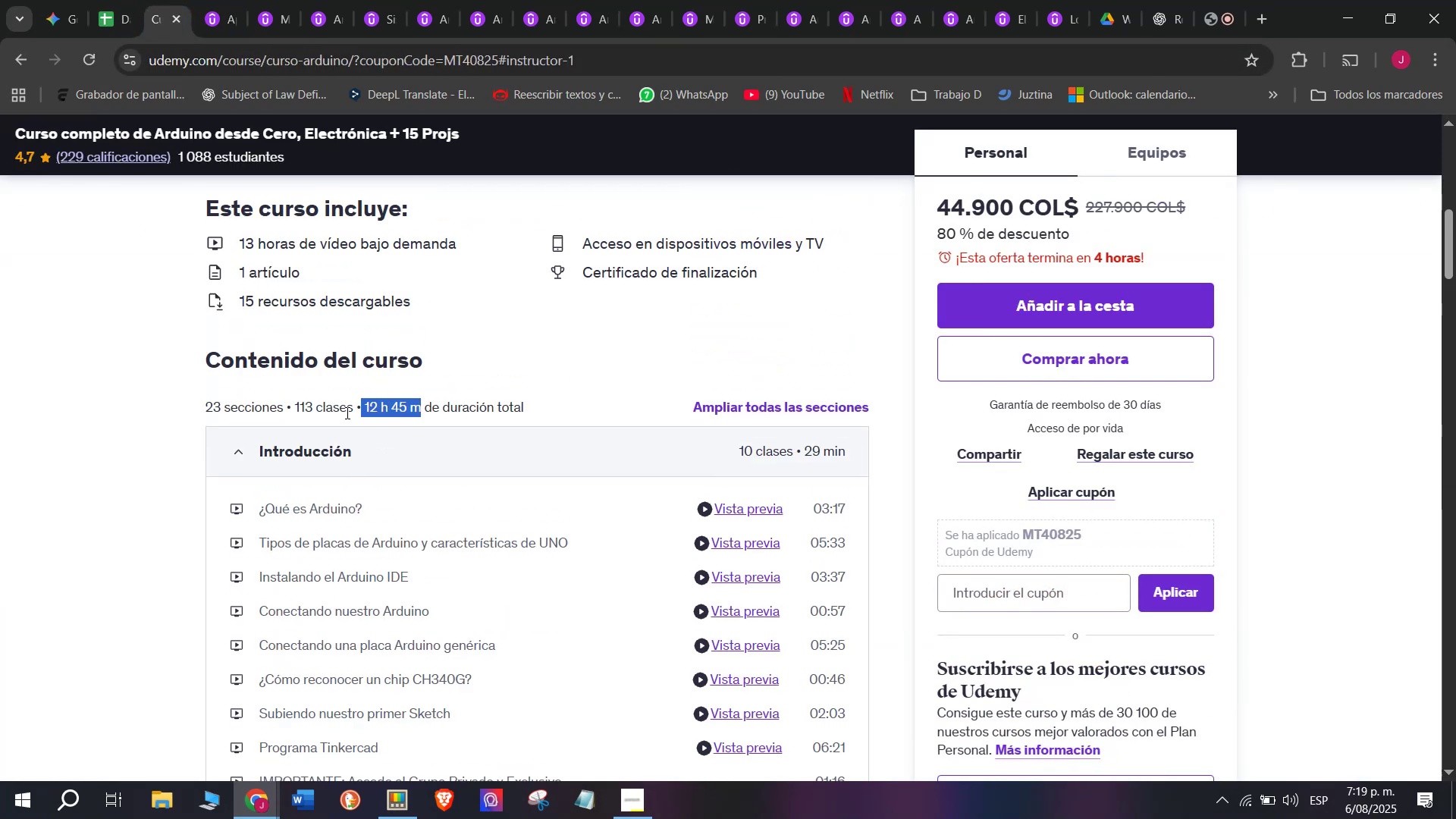 
key(Control+ControlLeft)
 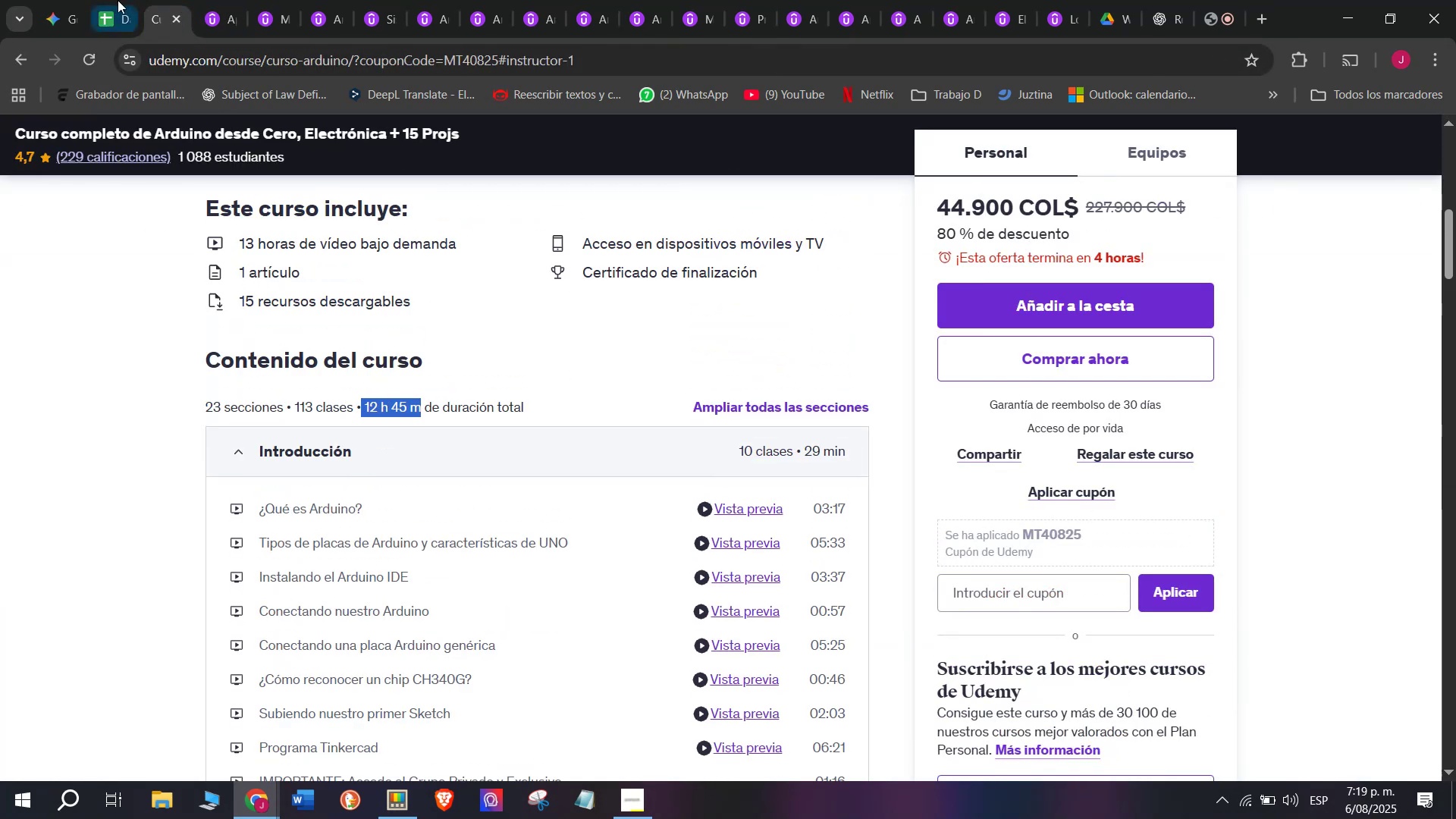 
key(Break)
 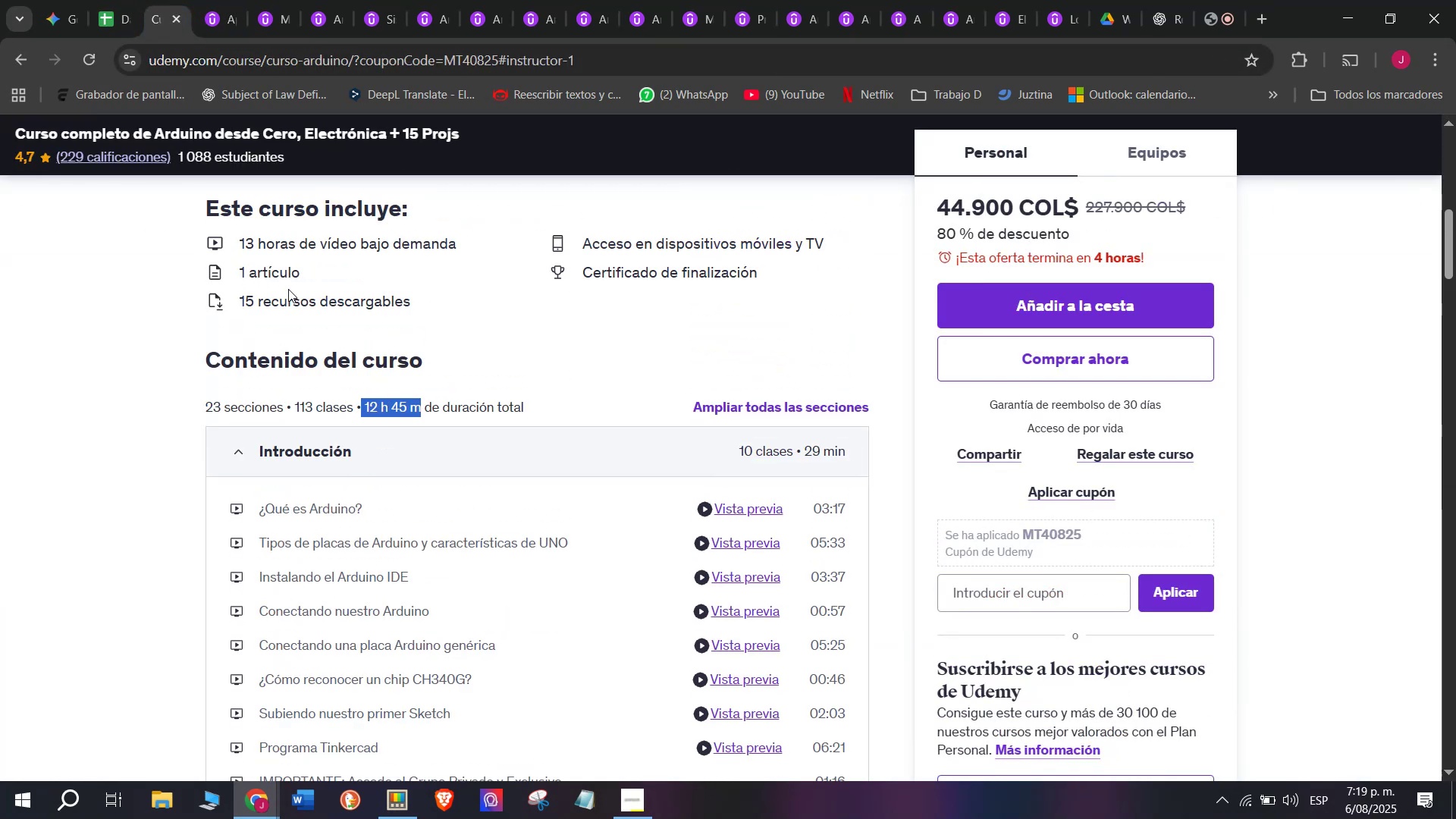 
key(Control+C)
 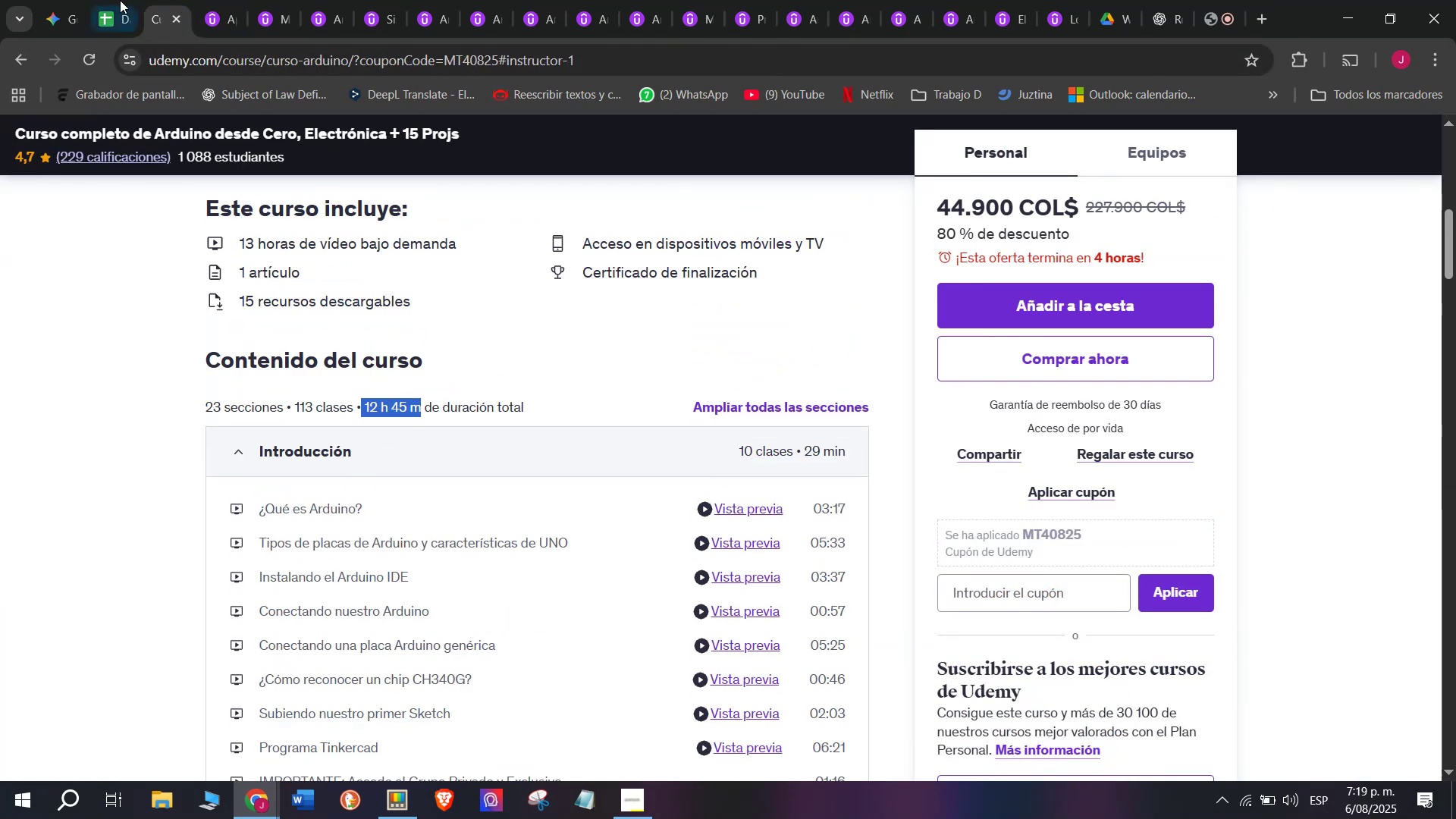 
left_click([118, 0])
 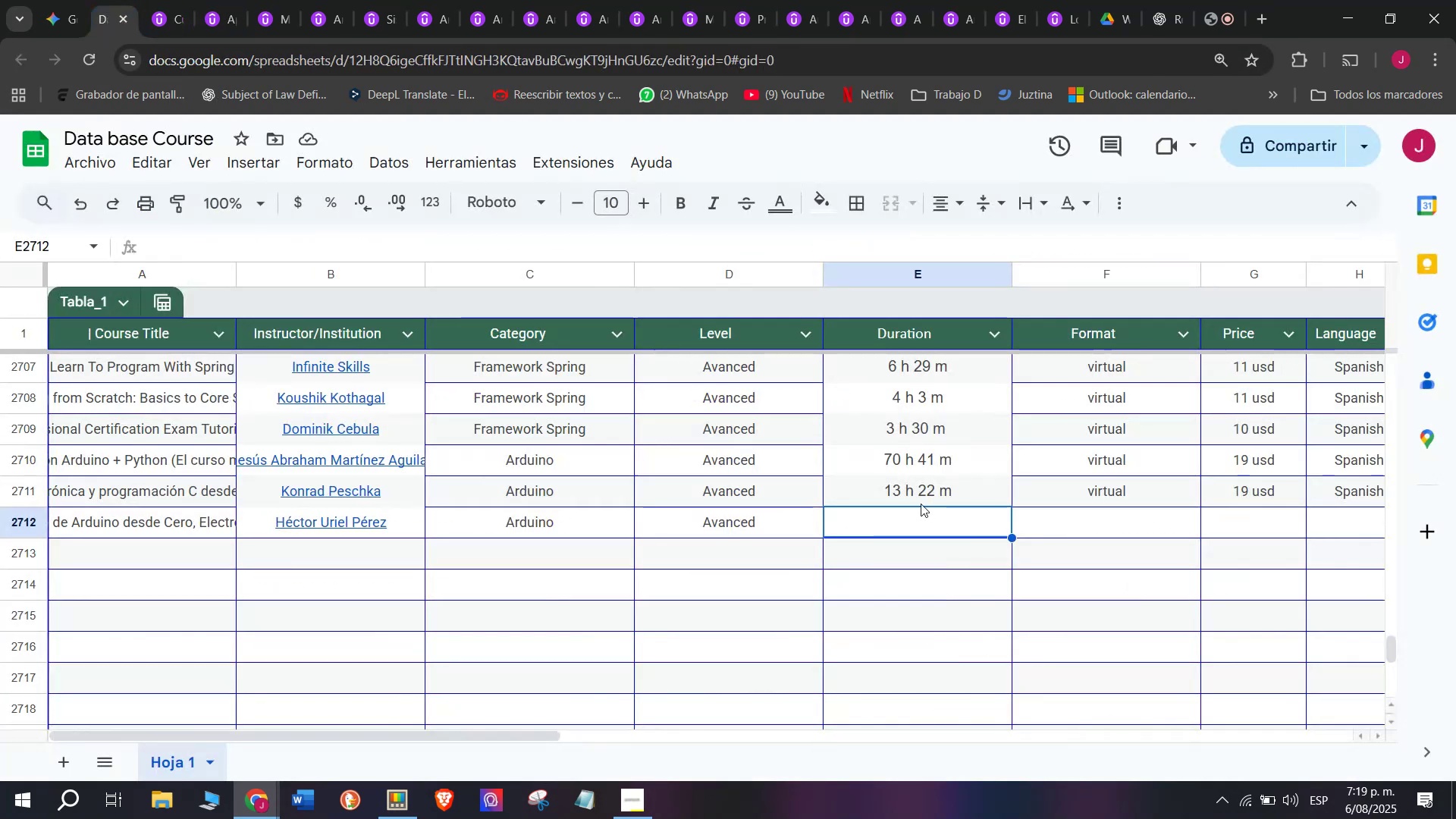 
key(Control+ControlLeft)
 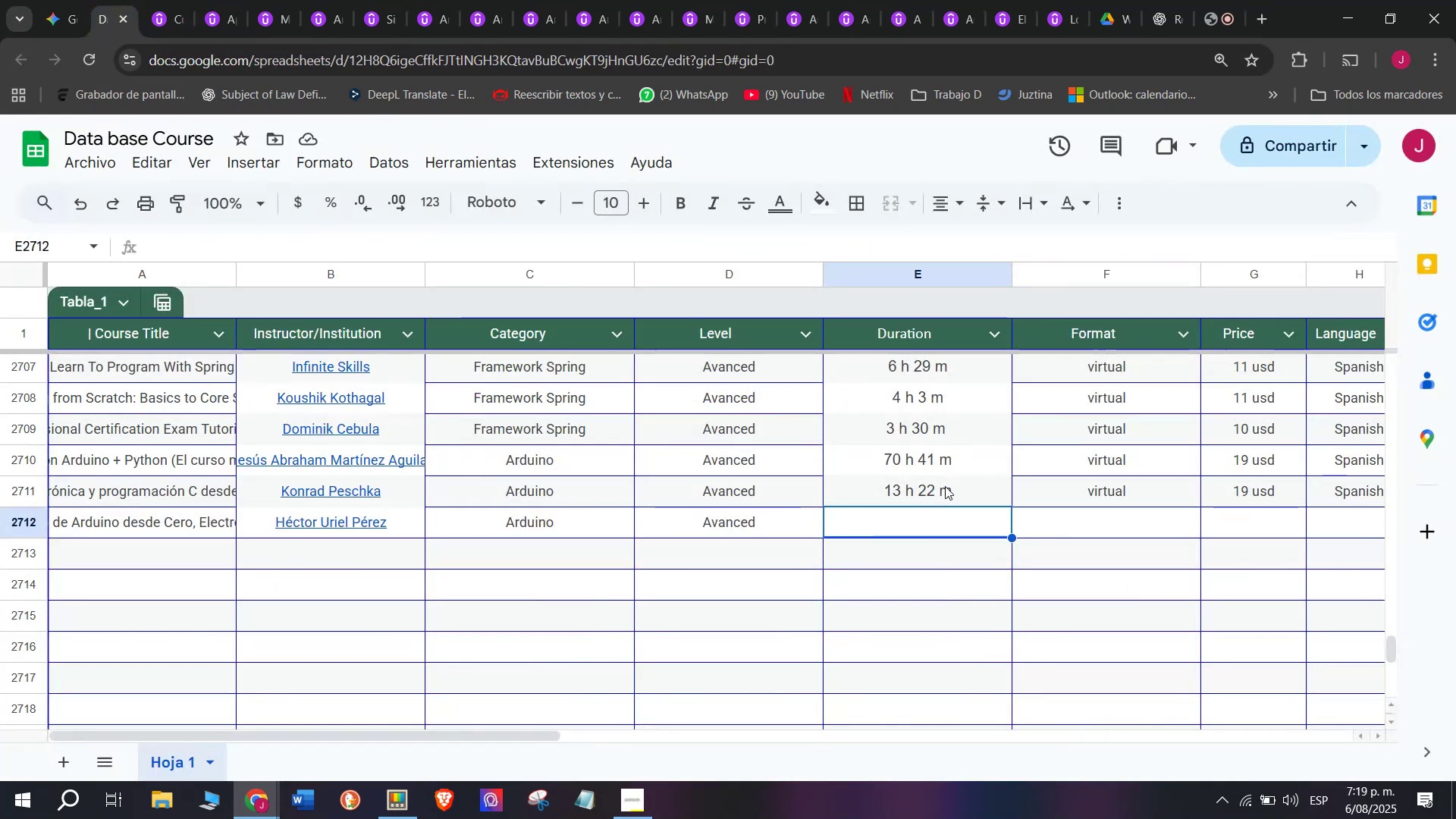 
key(Z)
 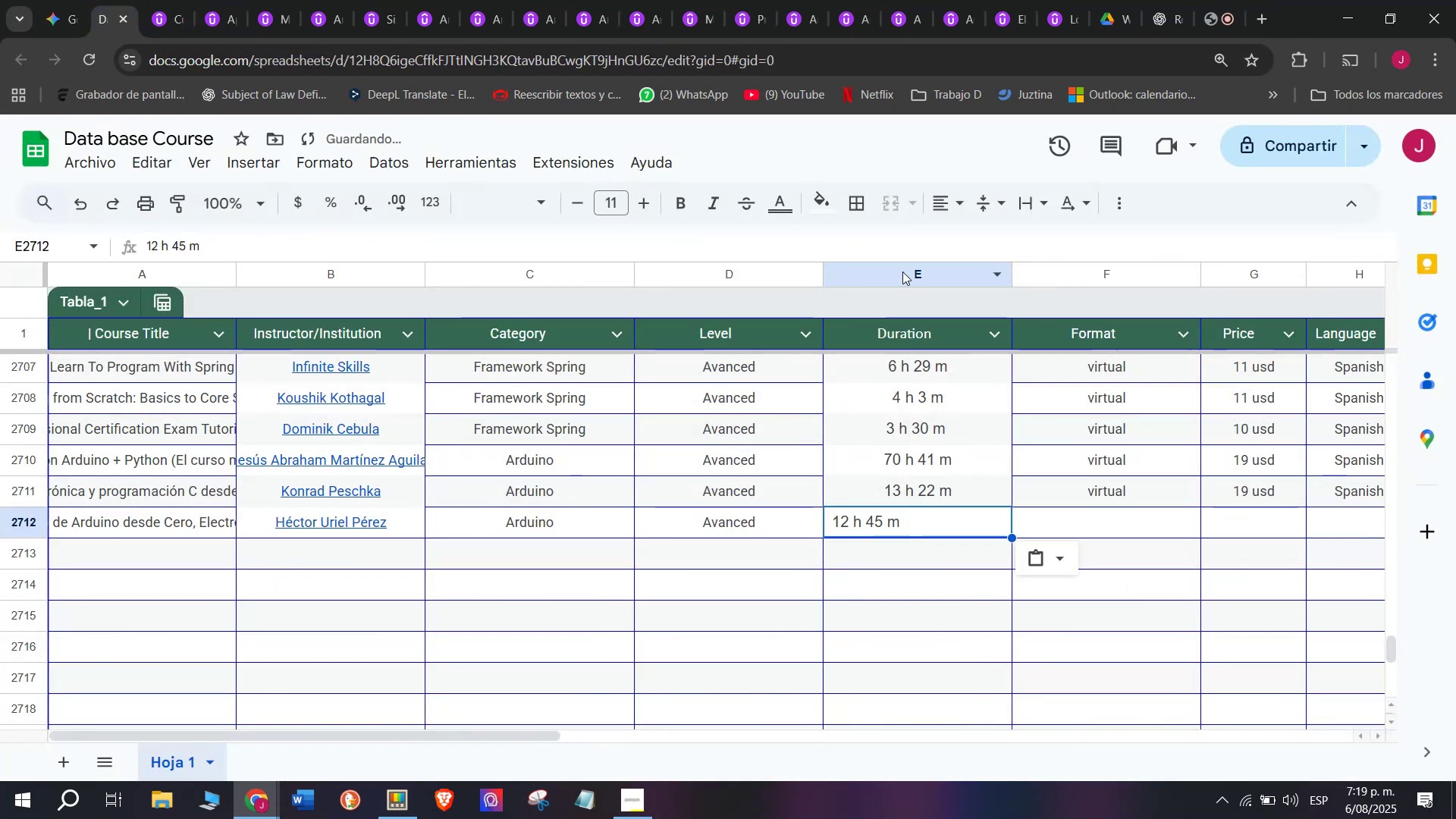 
key(Control+V)
 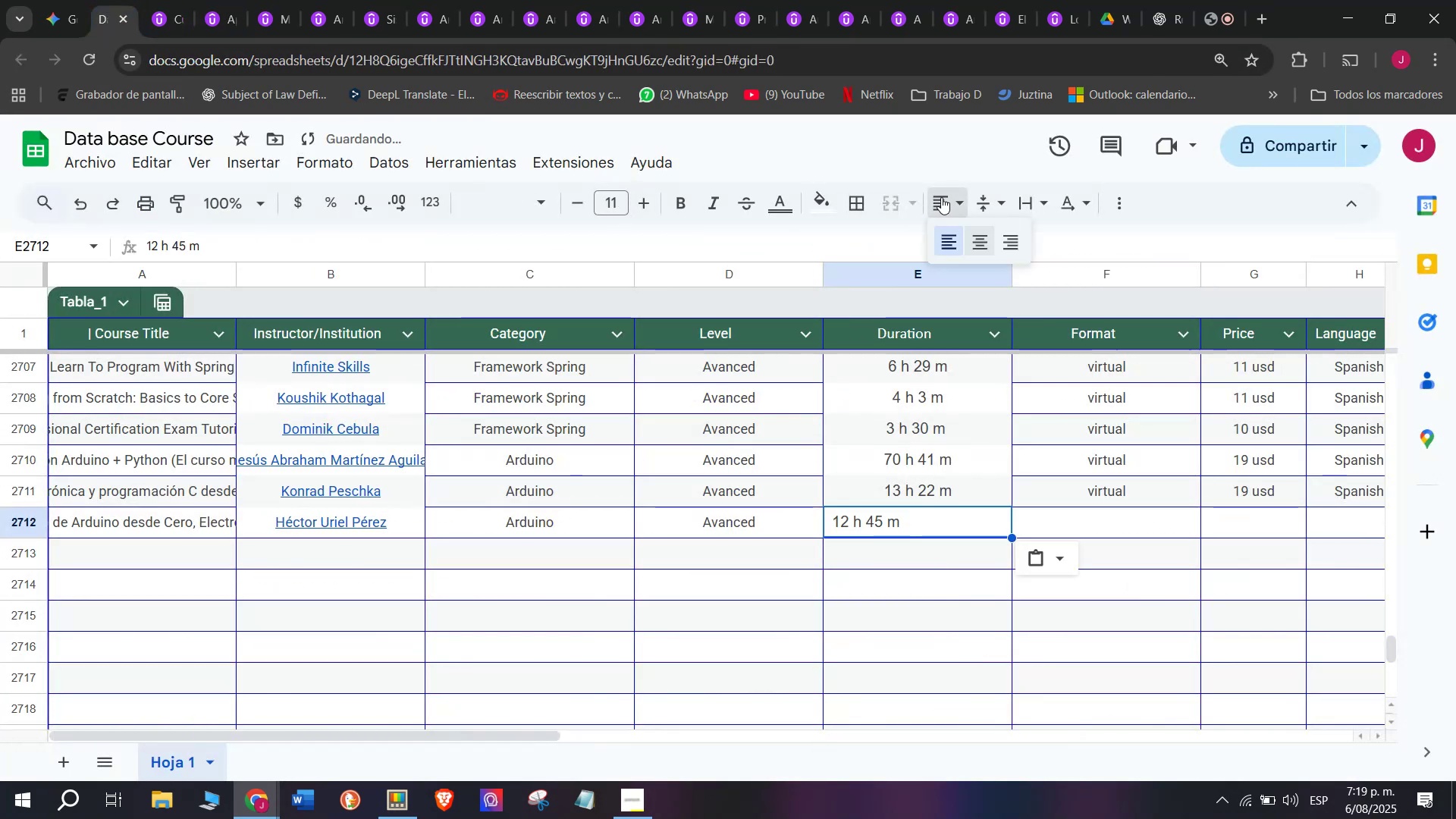 
double_click([991, 247])
 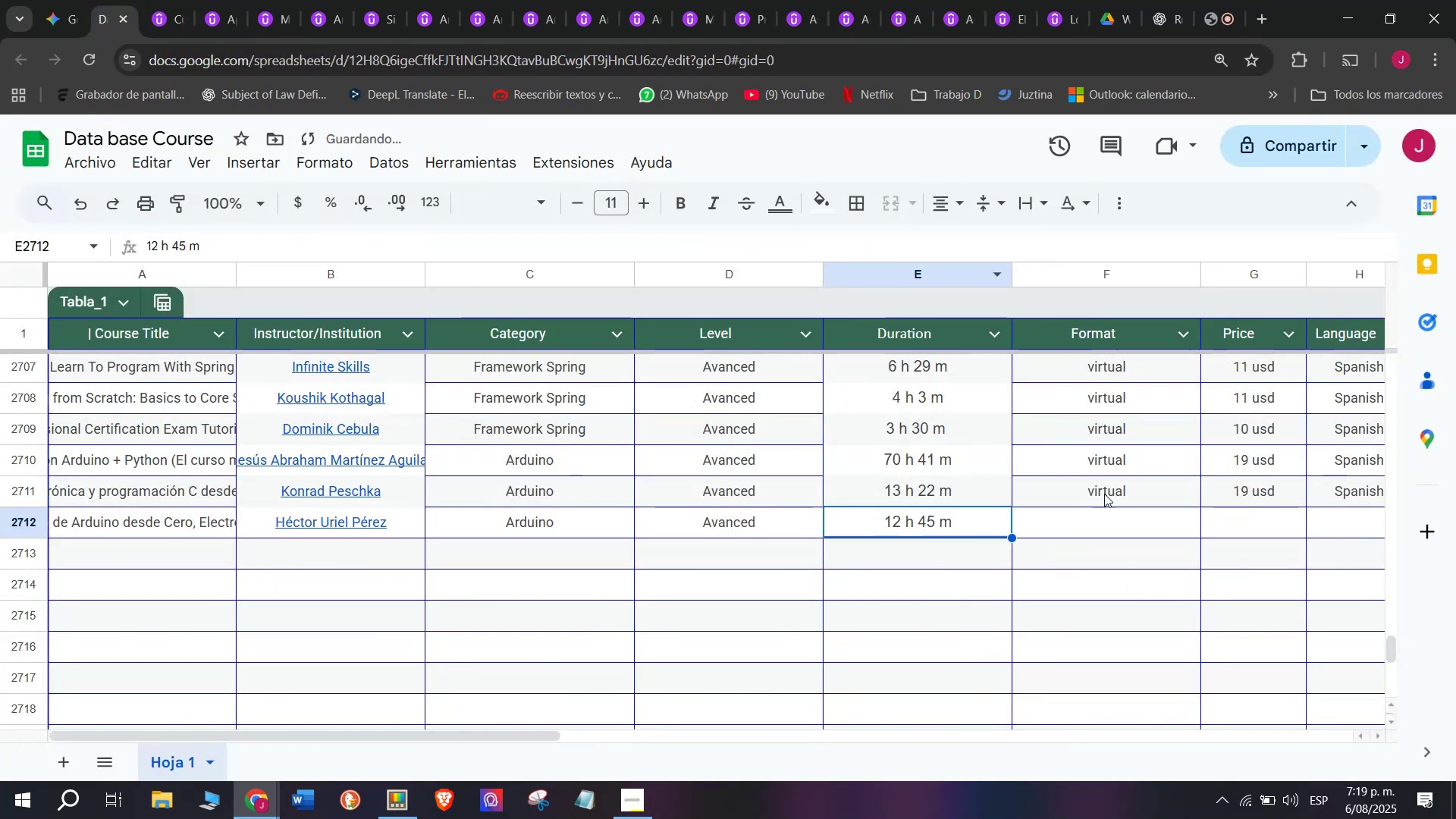 
left_click([1106, 494])
 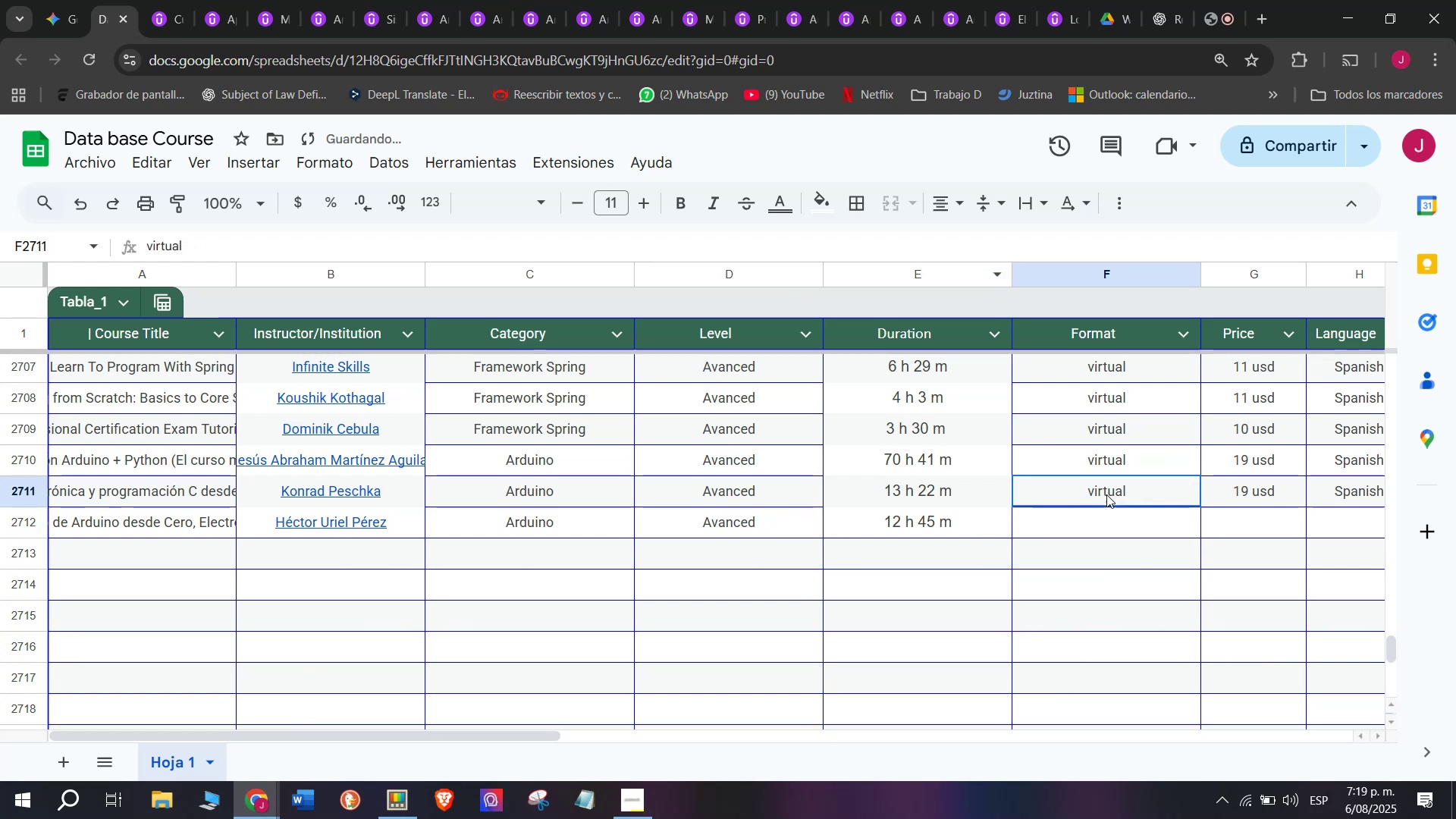 
key(Break)
 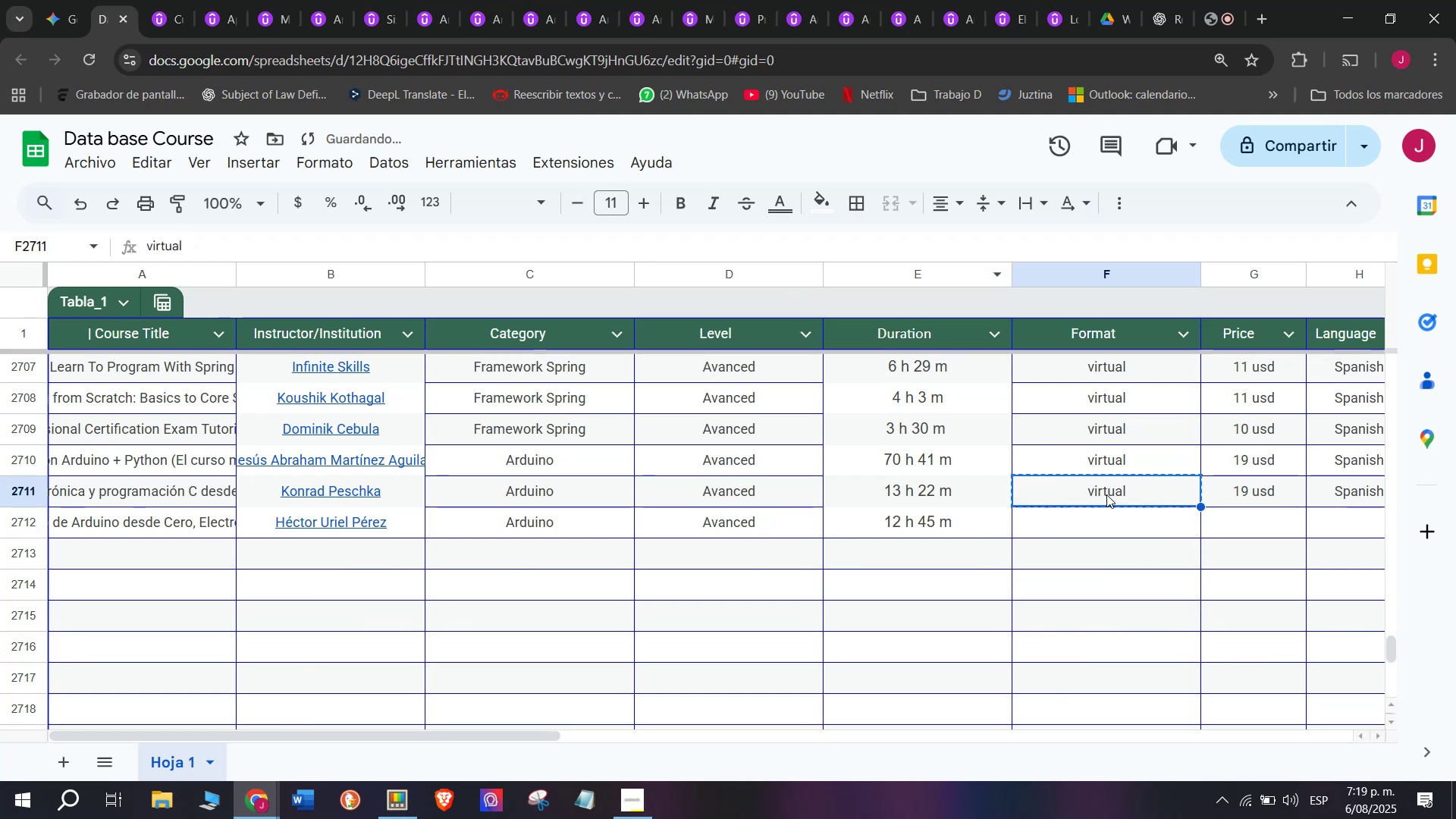 
key(Control+ControlLeft)
 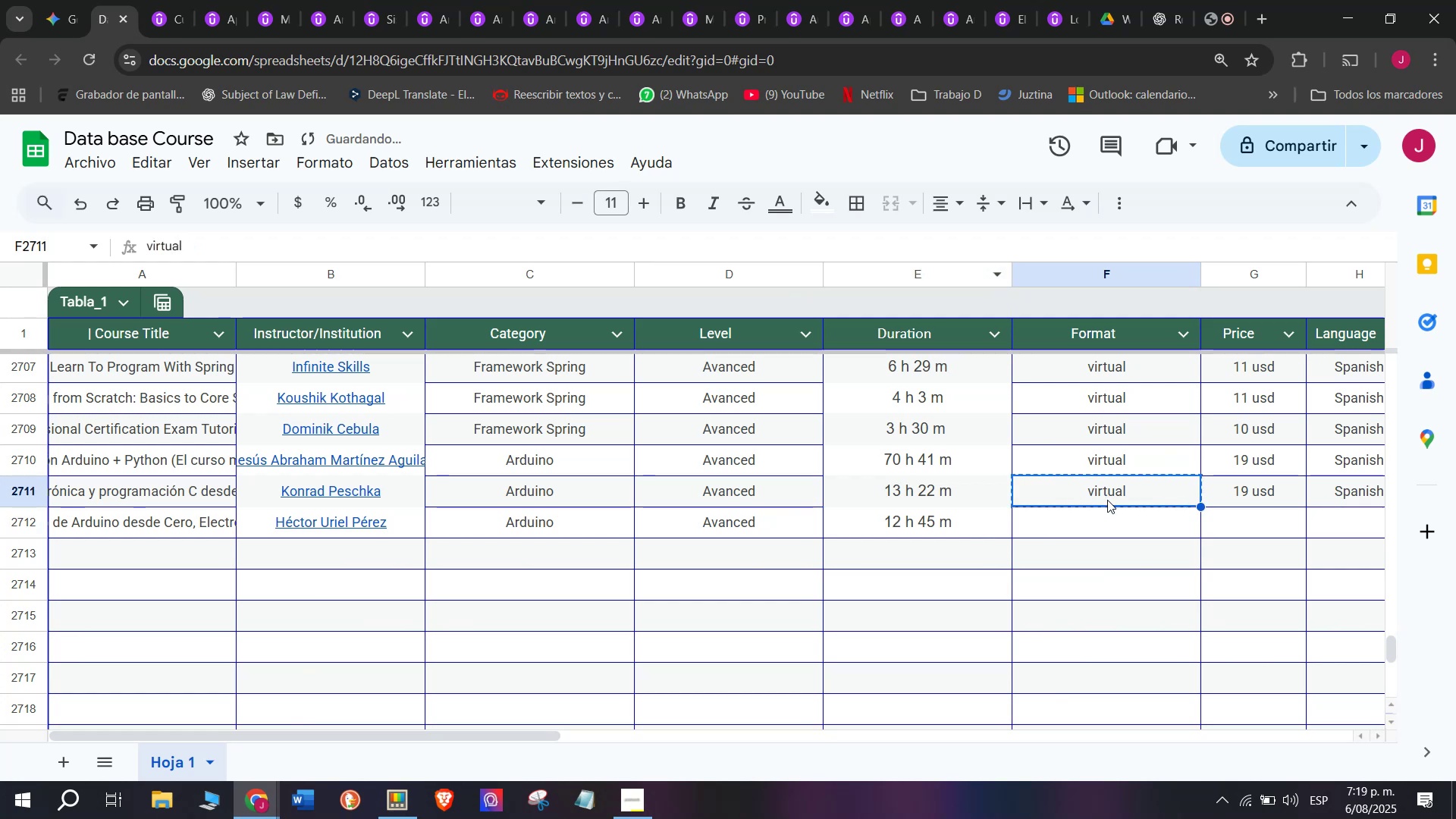 
key(Control+C)
 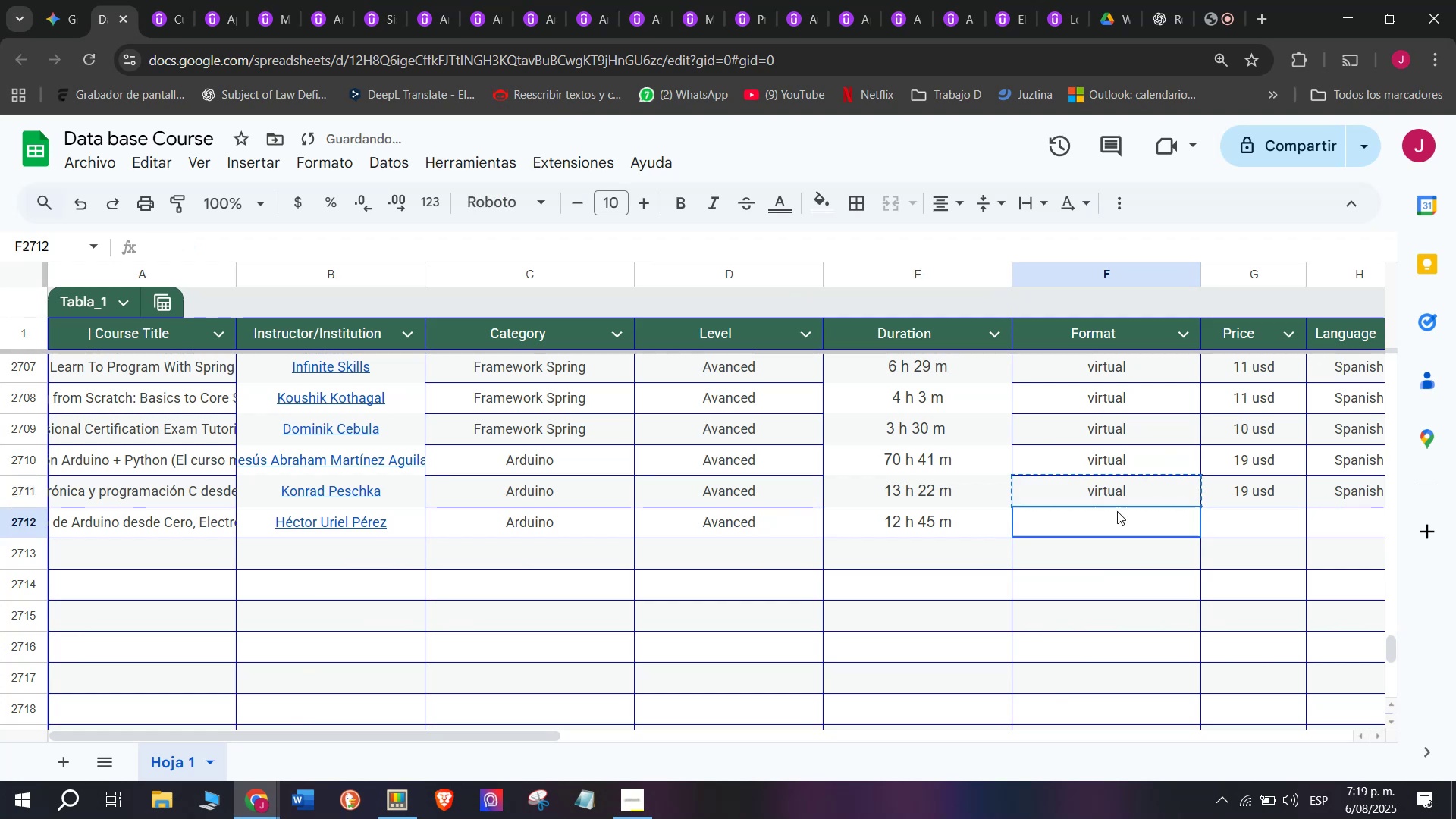 
double_click([1117, 511])
 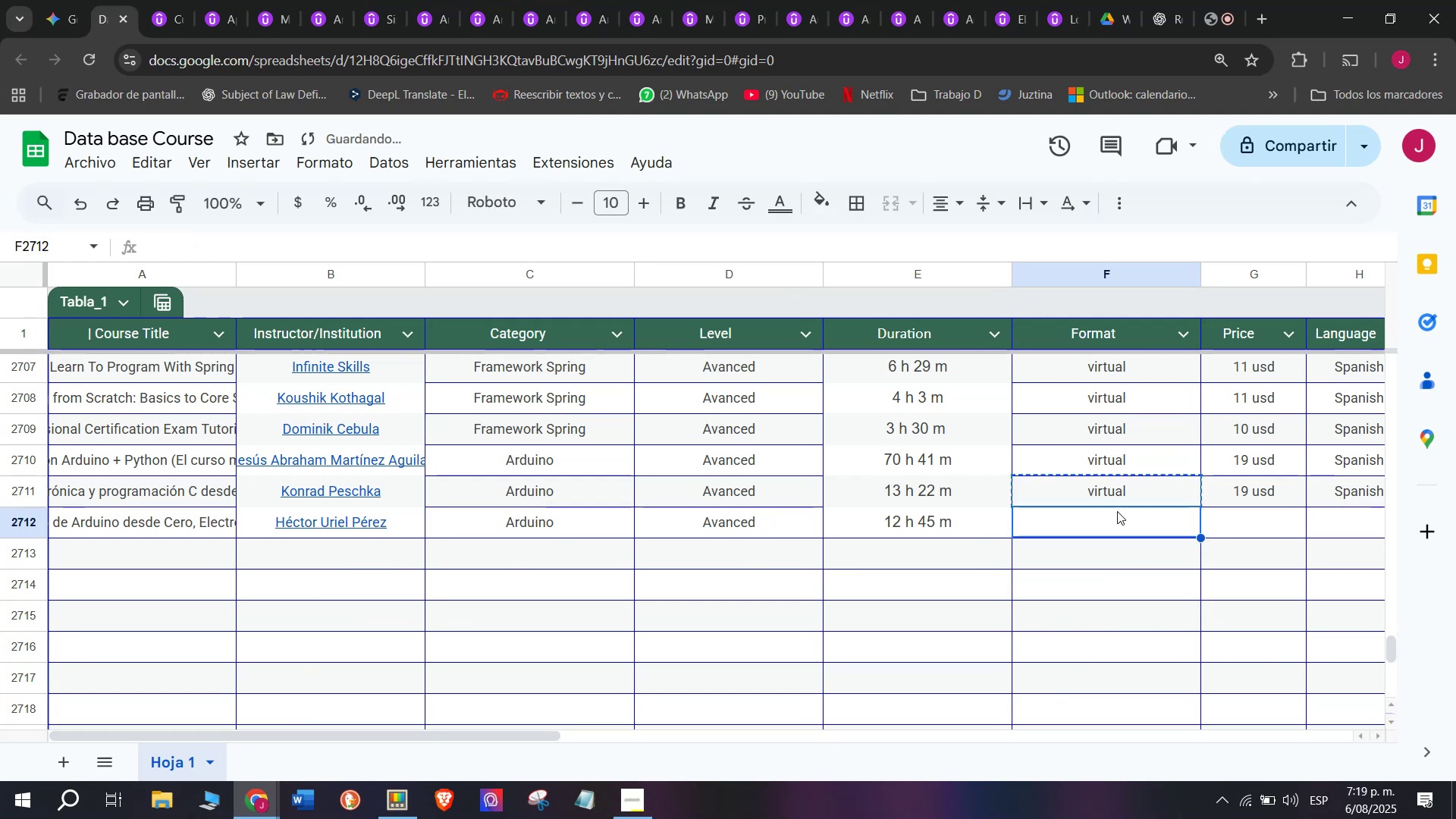 
key(Control+ControlLeft)
 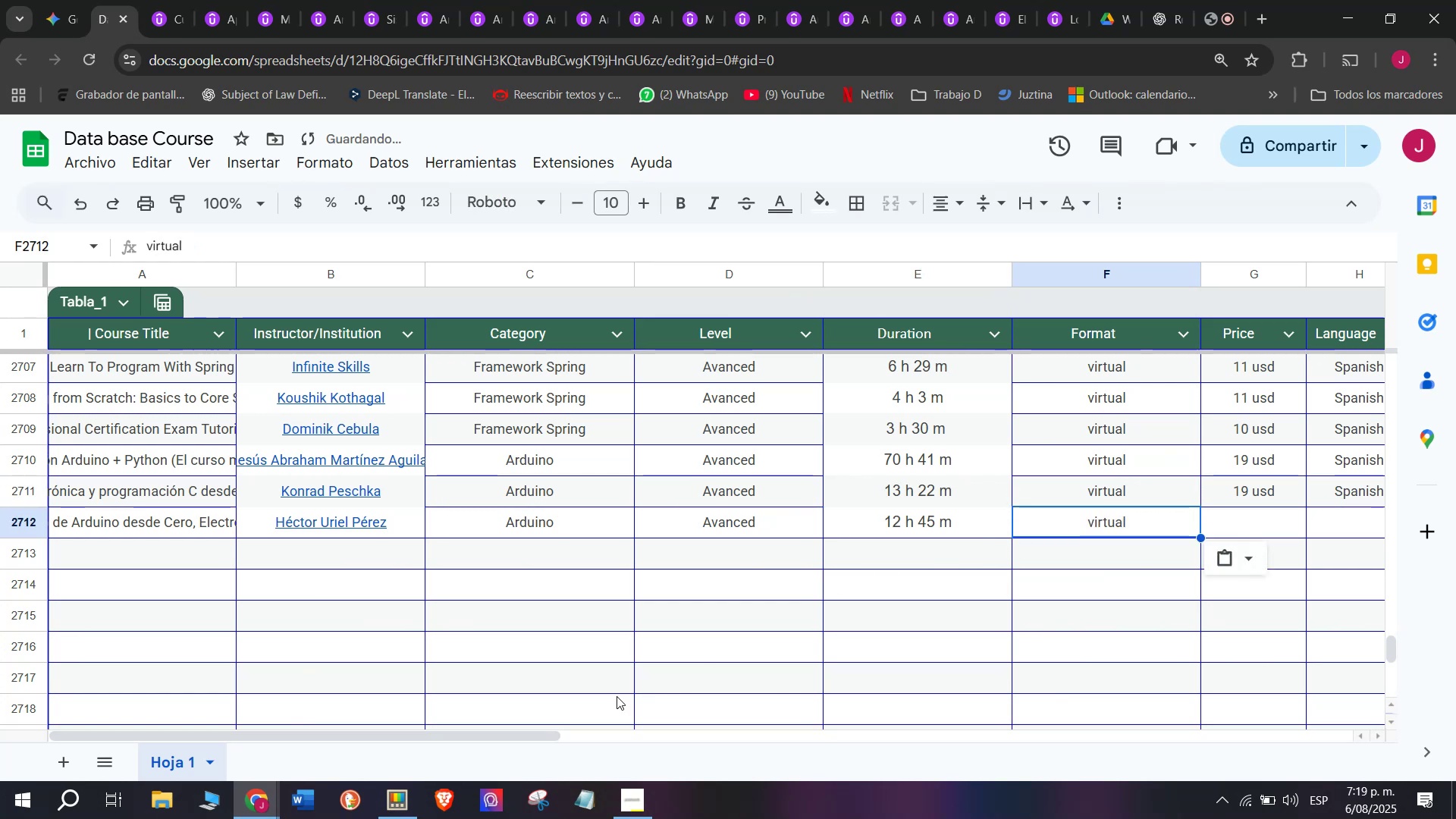 
key(Z)
 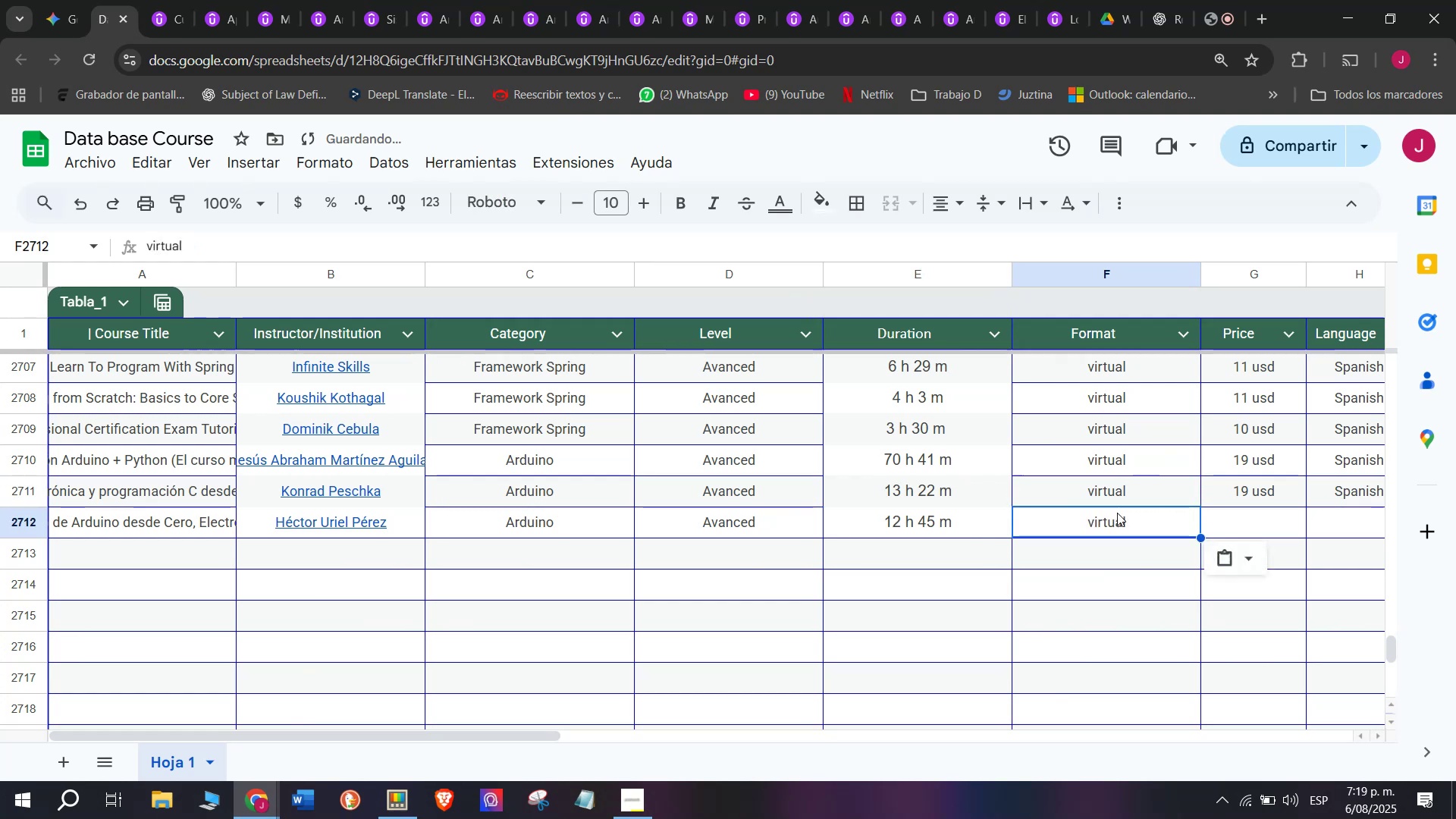 
key(Control+V)
 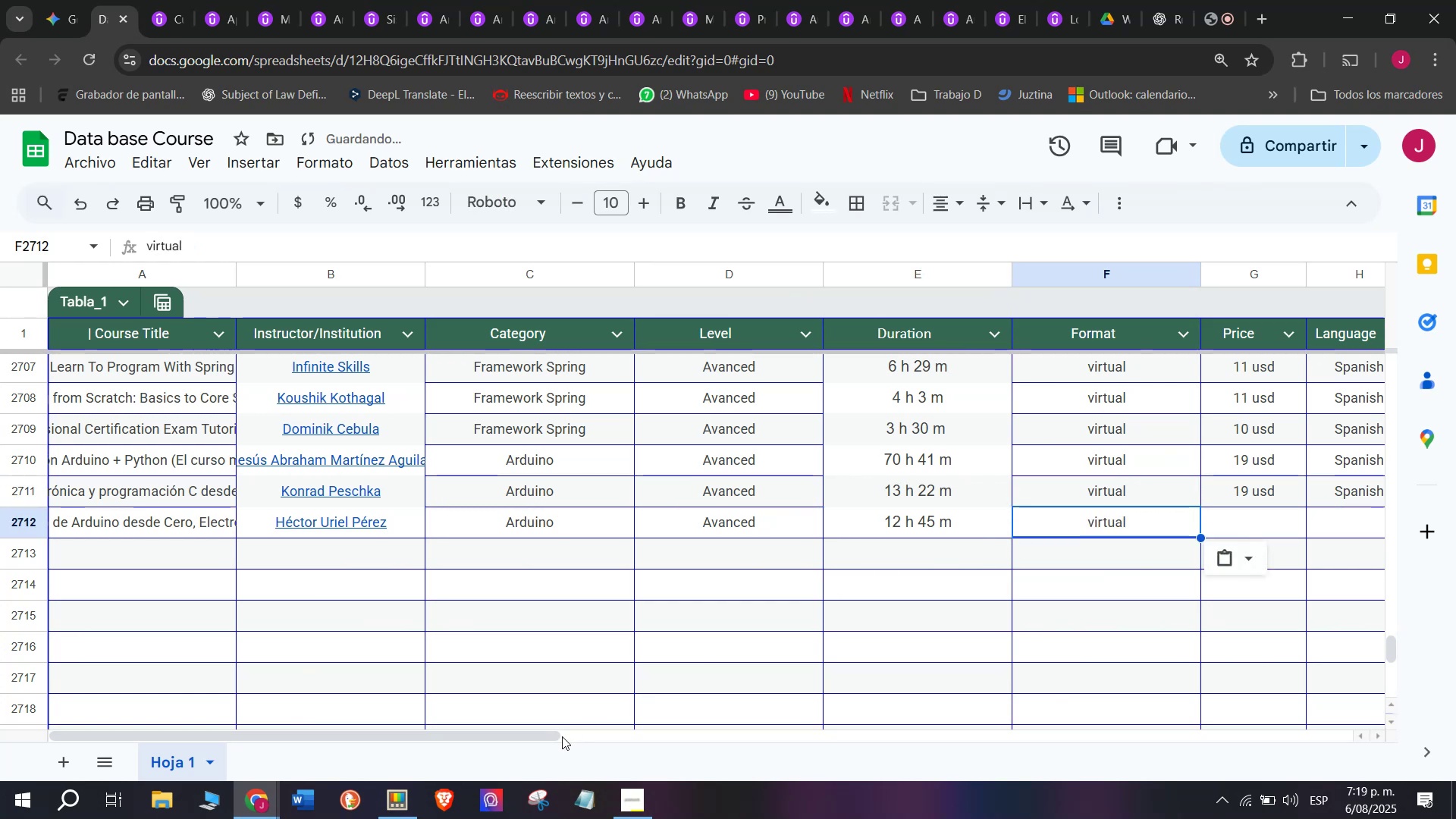 
left_click_drag(start_coordinate=[547, 737], to_coordinate=[816, 710])
 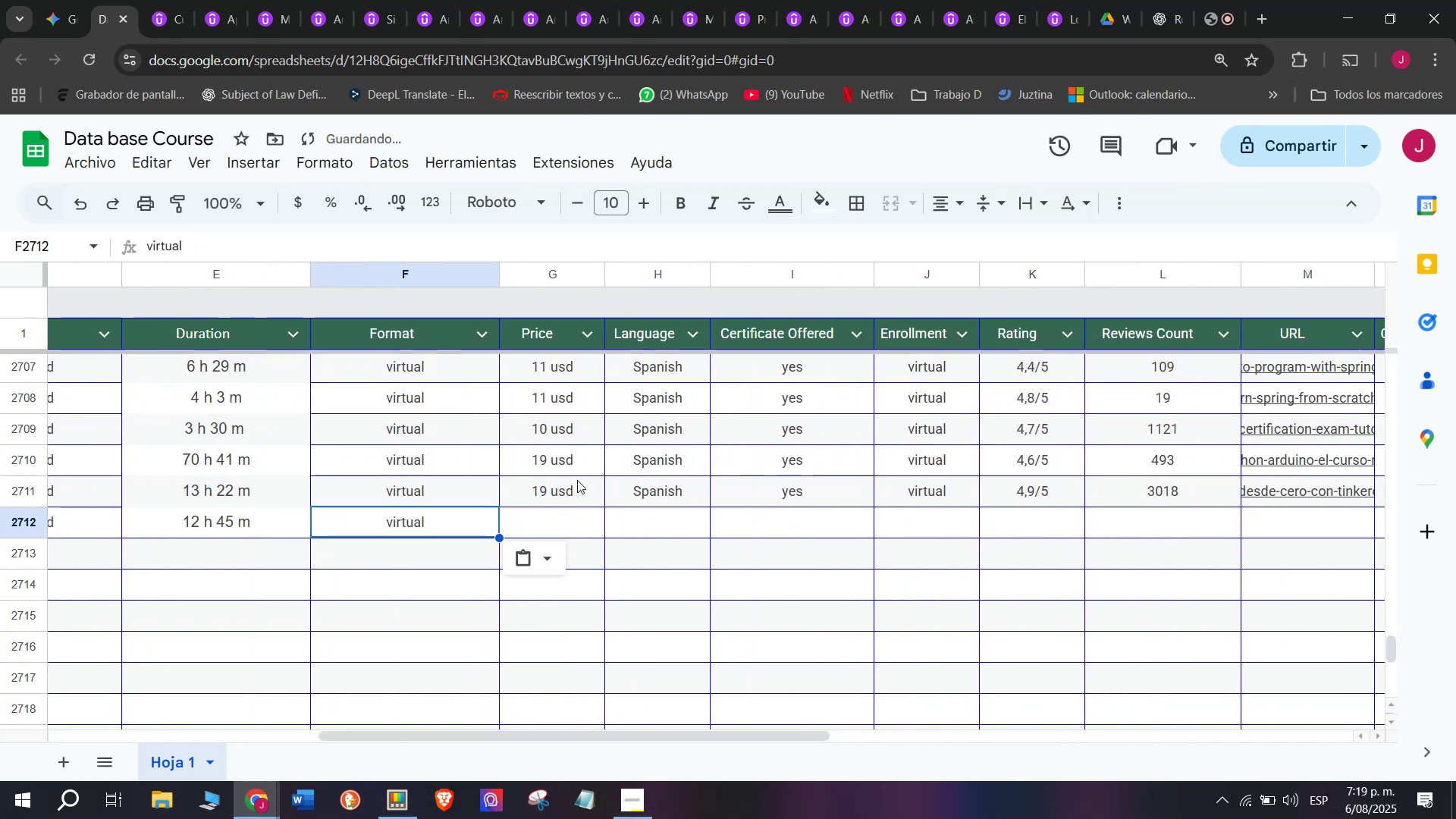 
key(Break)
 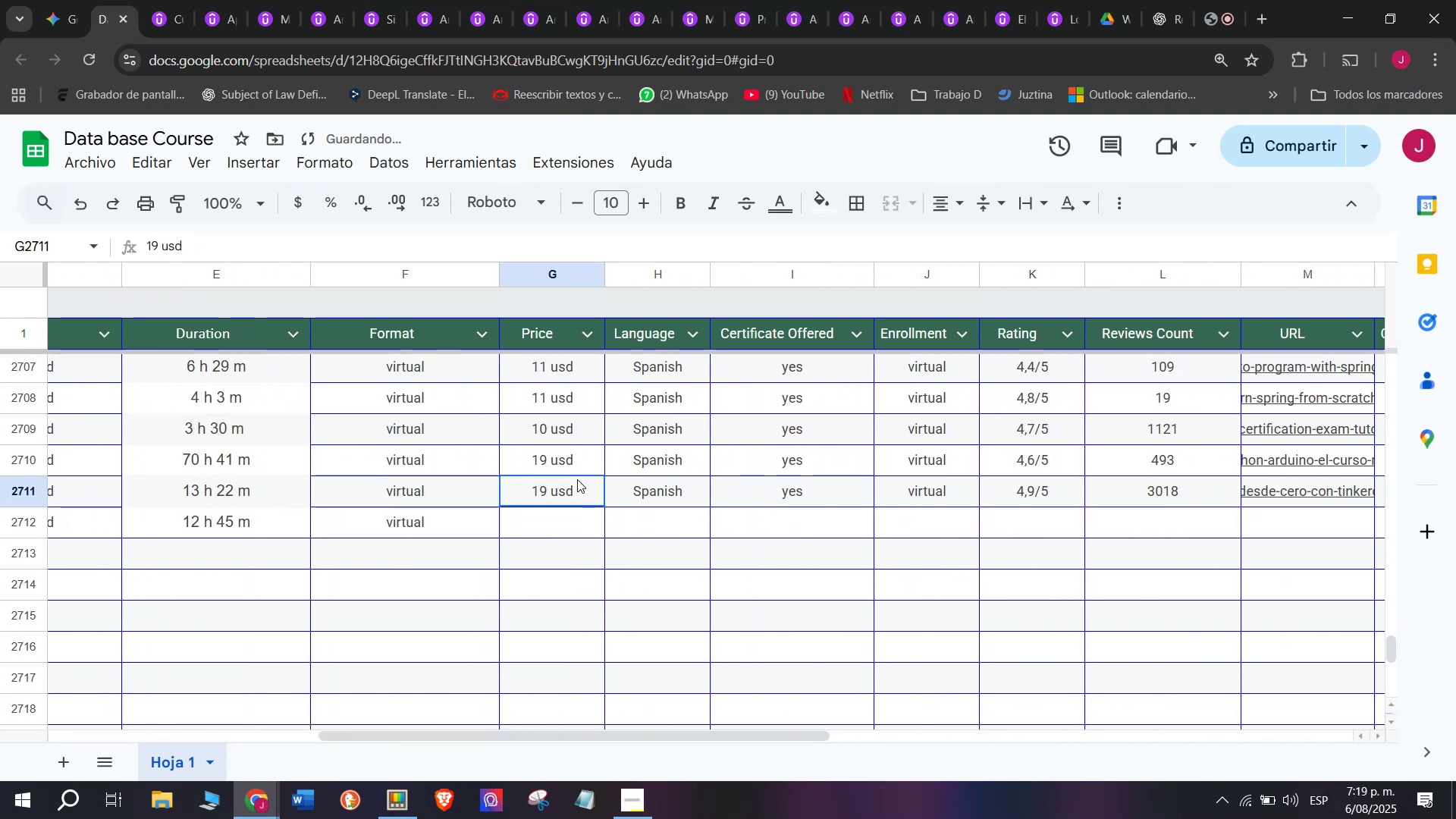 
key(Control+ControlLeft)
 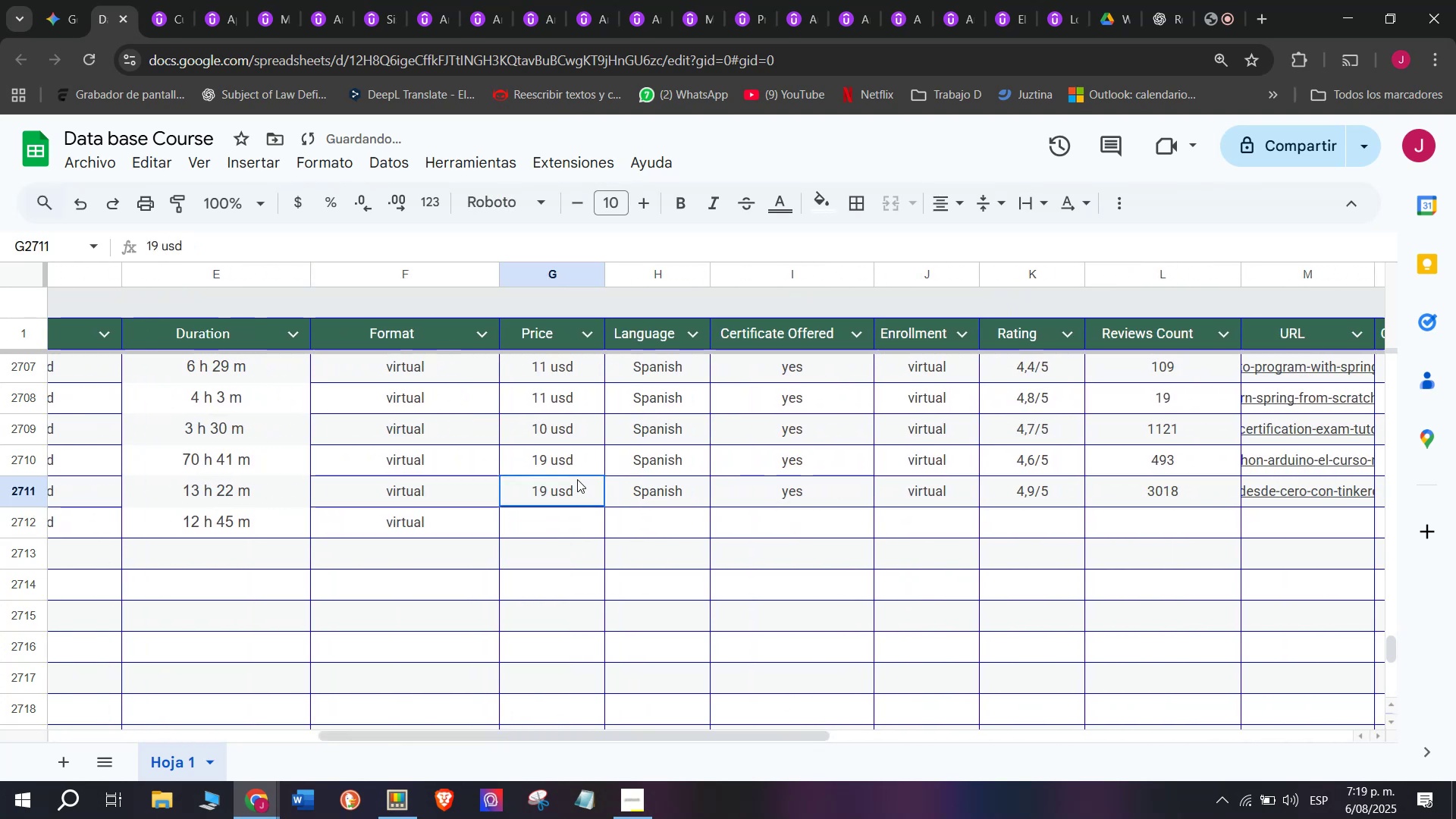 
key(Control+C)
 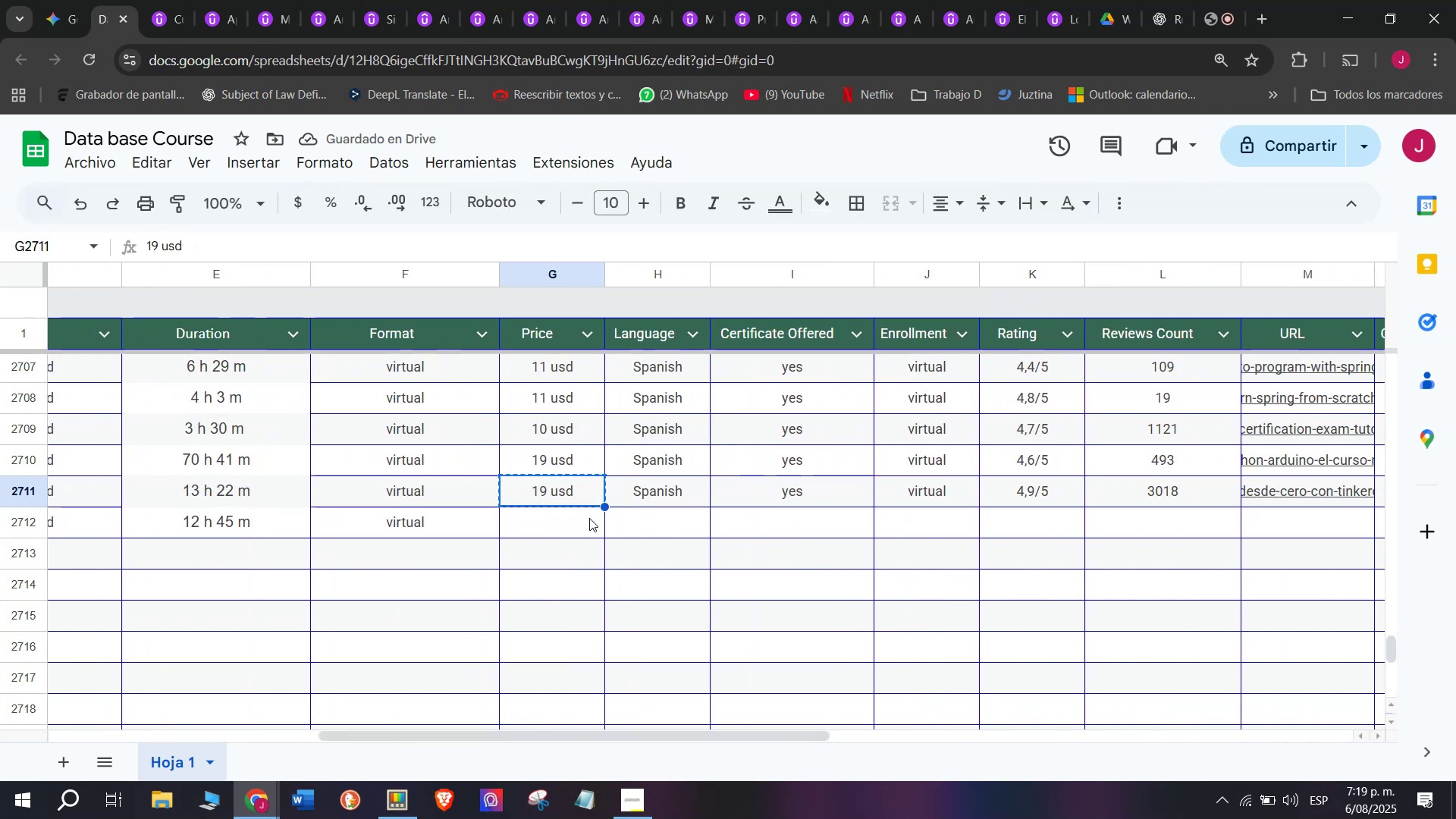 
double_click([589, 518])
 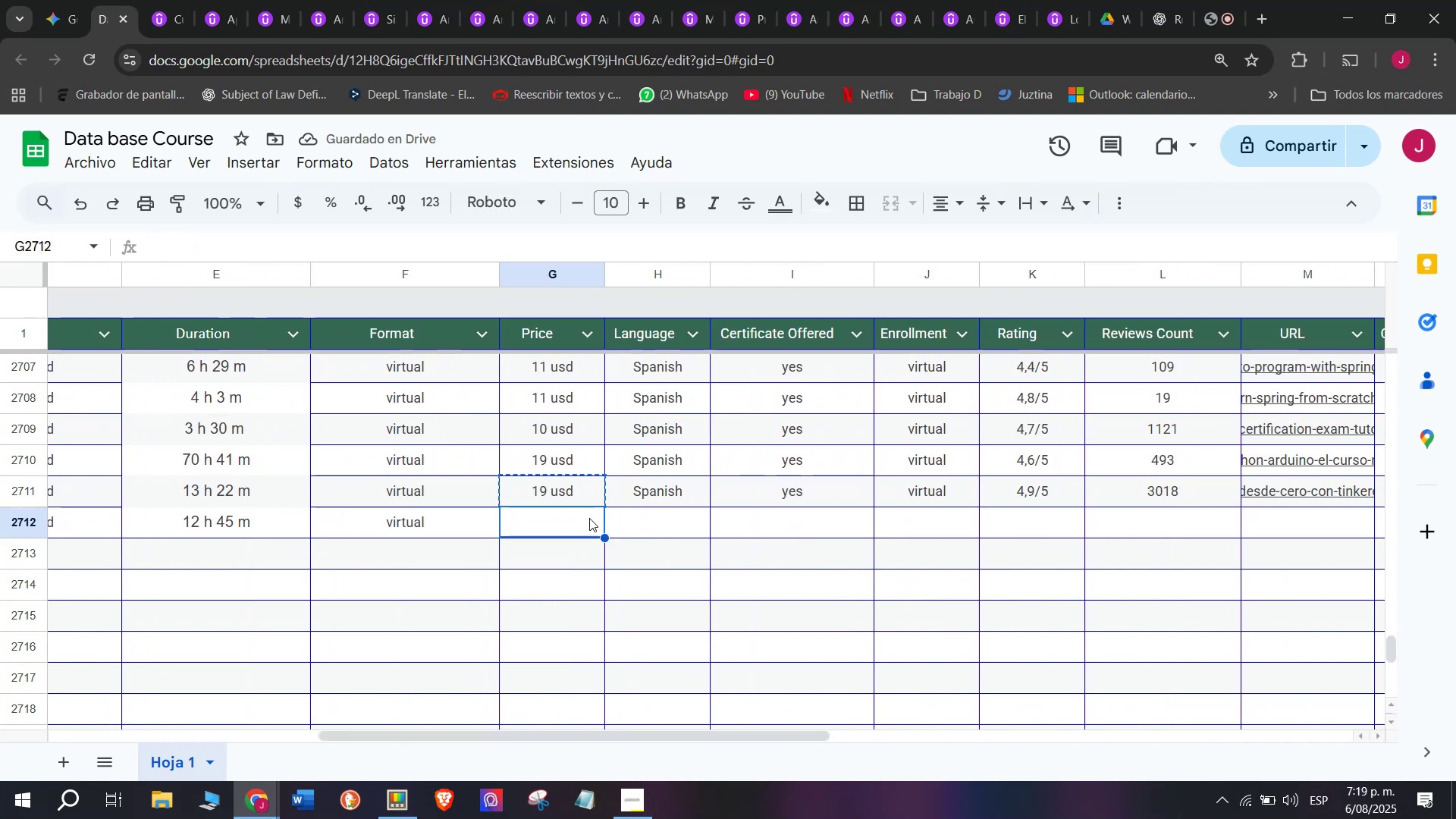 
key(Z)
 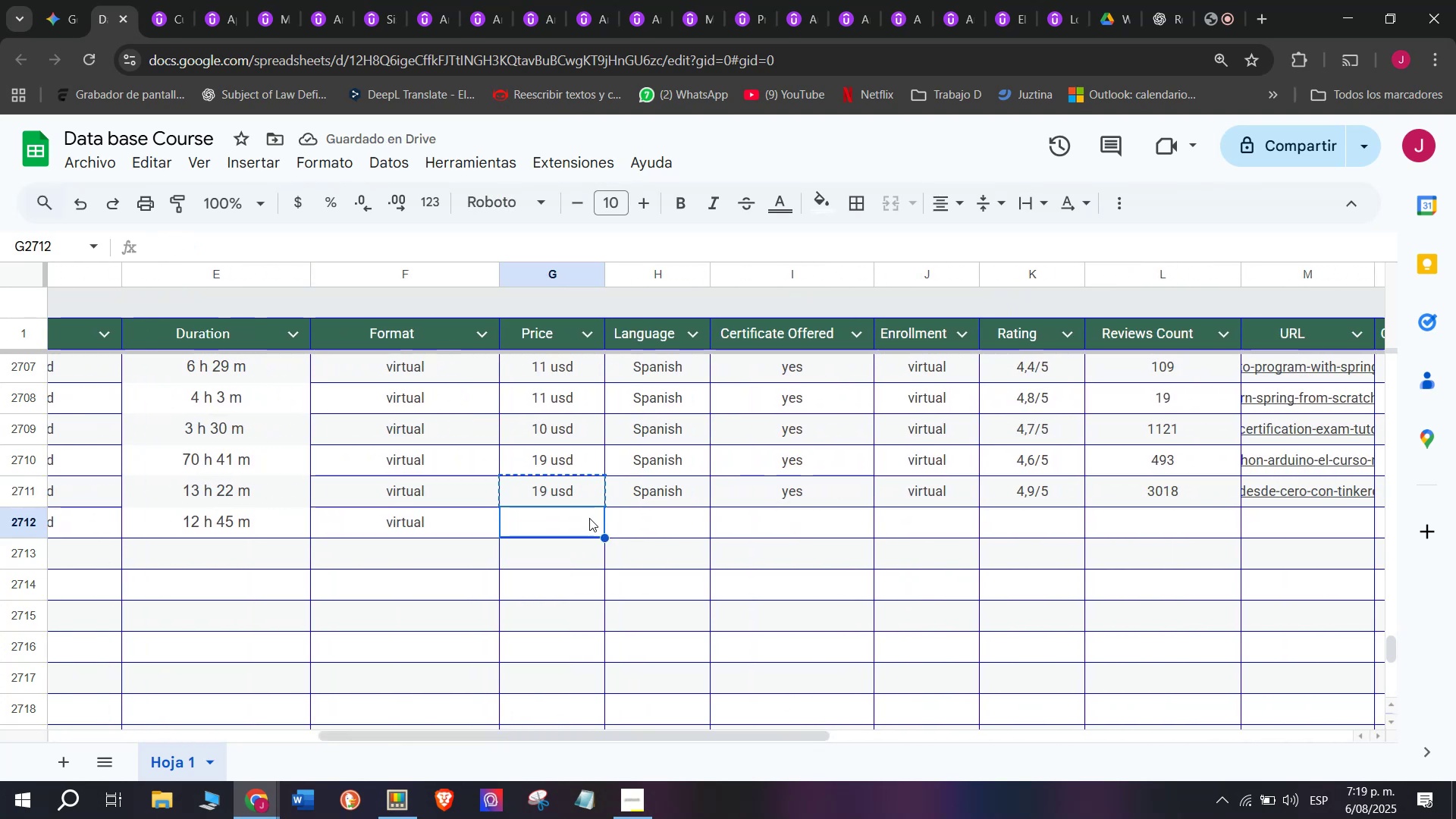 
key(Control+ControlLeft)
 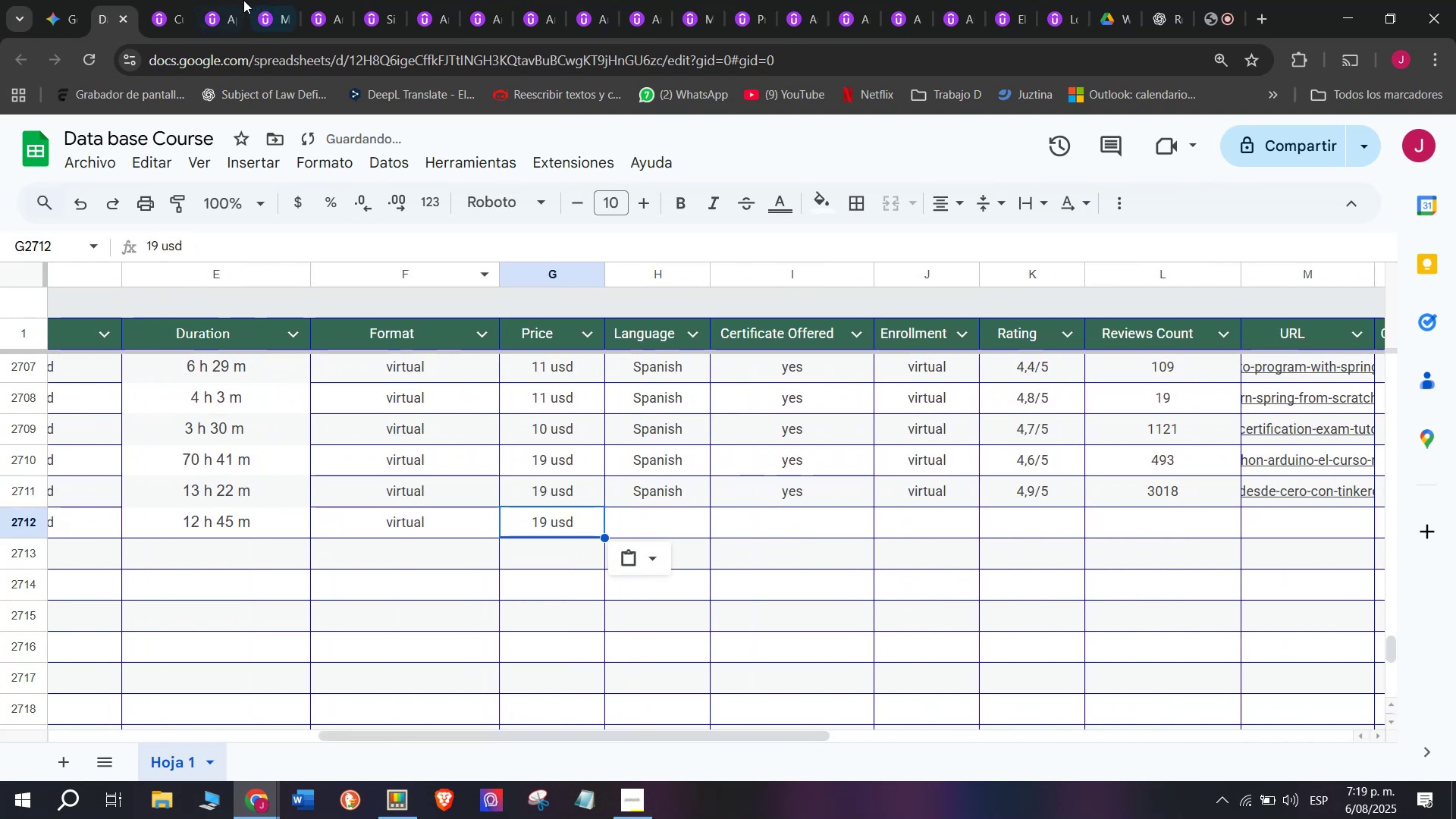 
key(Control+V)
 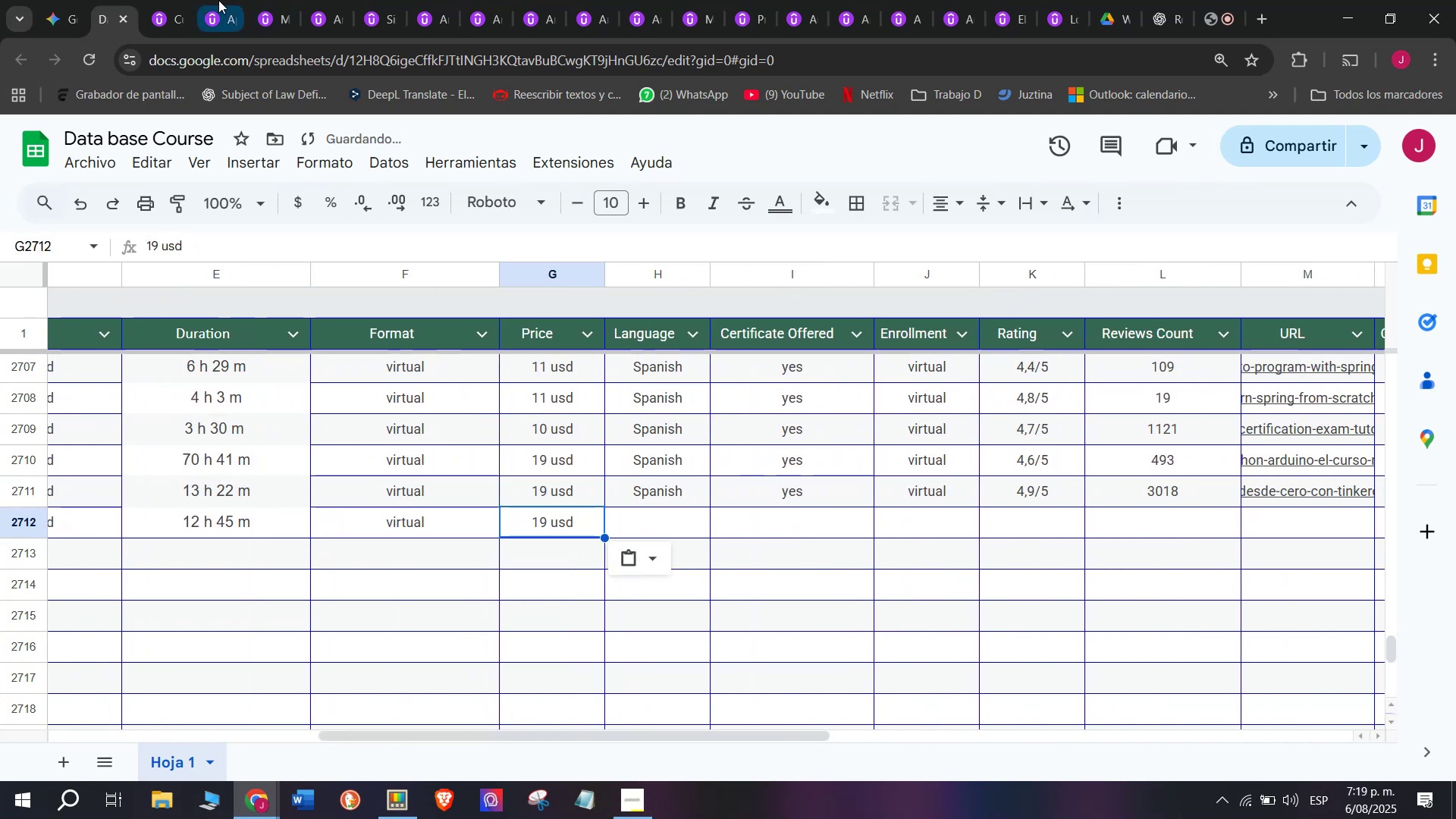 
left_click([162, 0])
 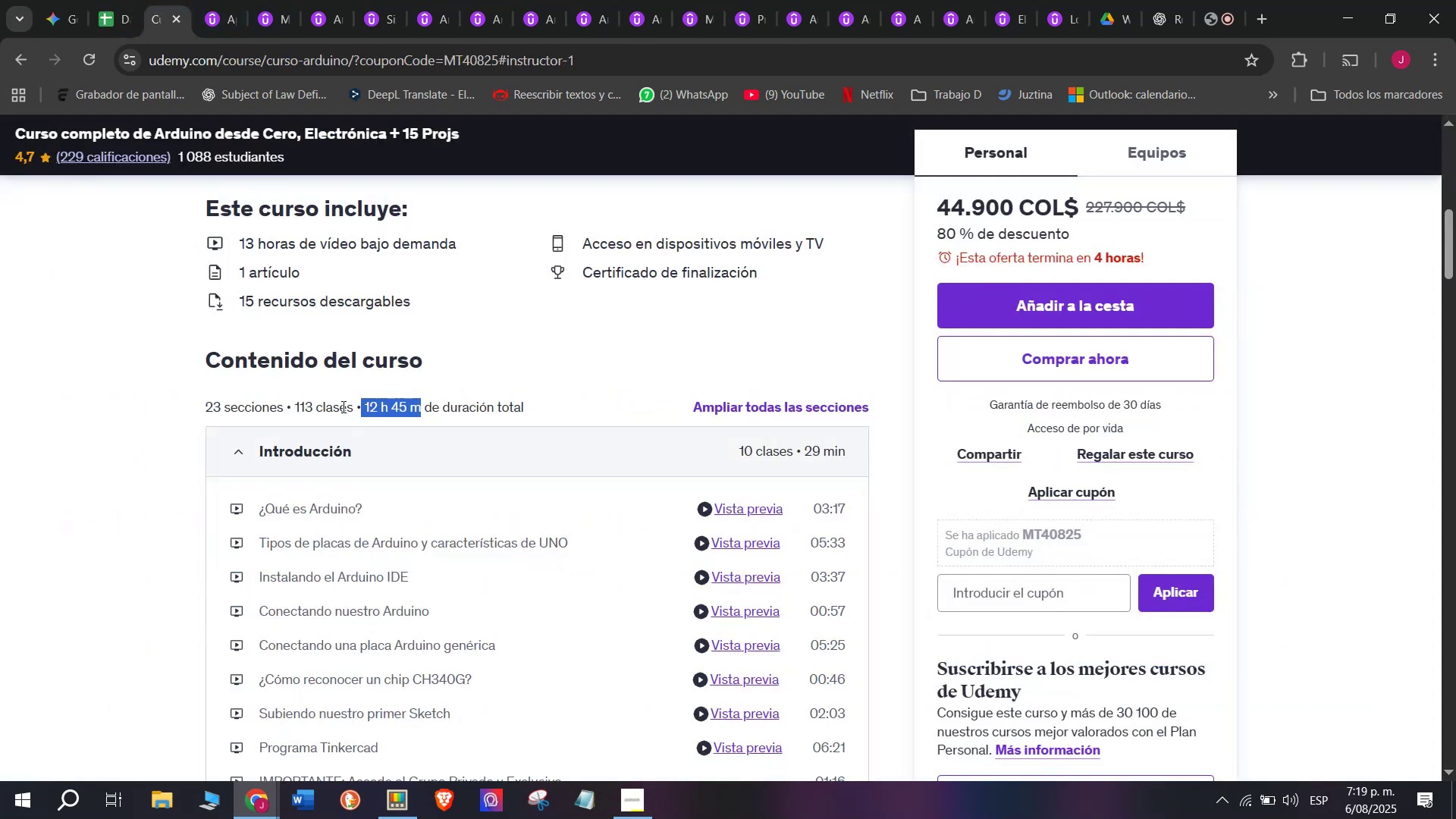 
scroll: coordinate [389, 474], scroll_direction: up, amount: 2.0
 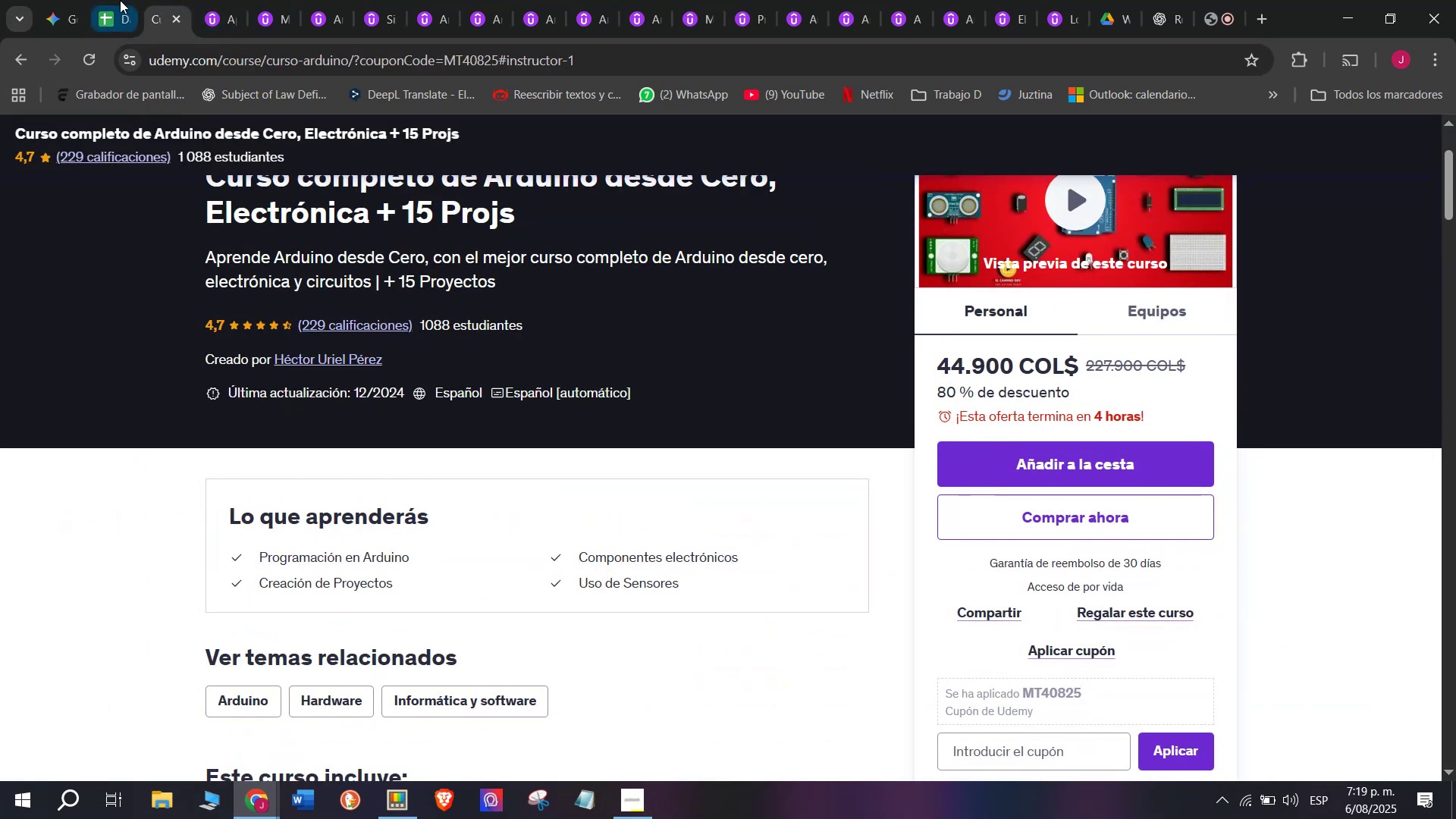 
left_click([118, 0])
 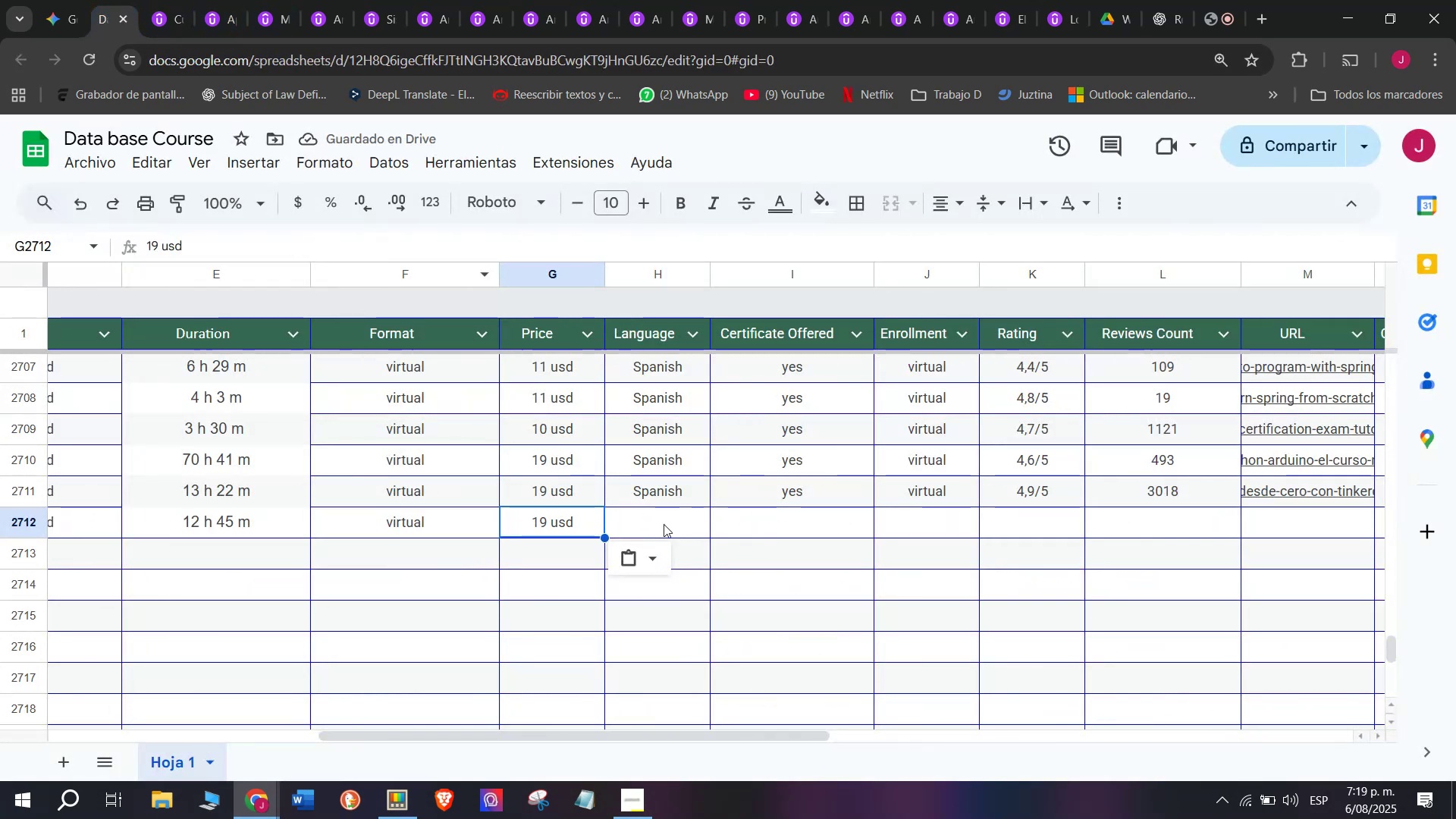 
left_click([664, 524])
 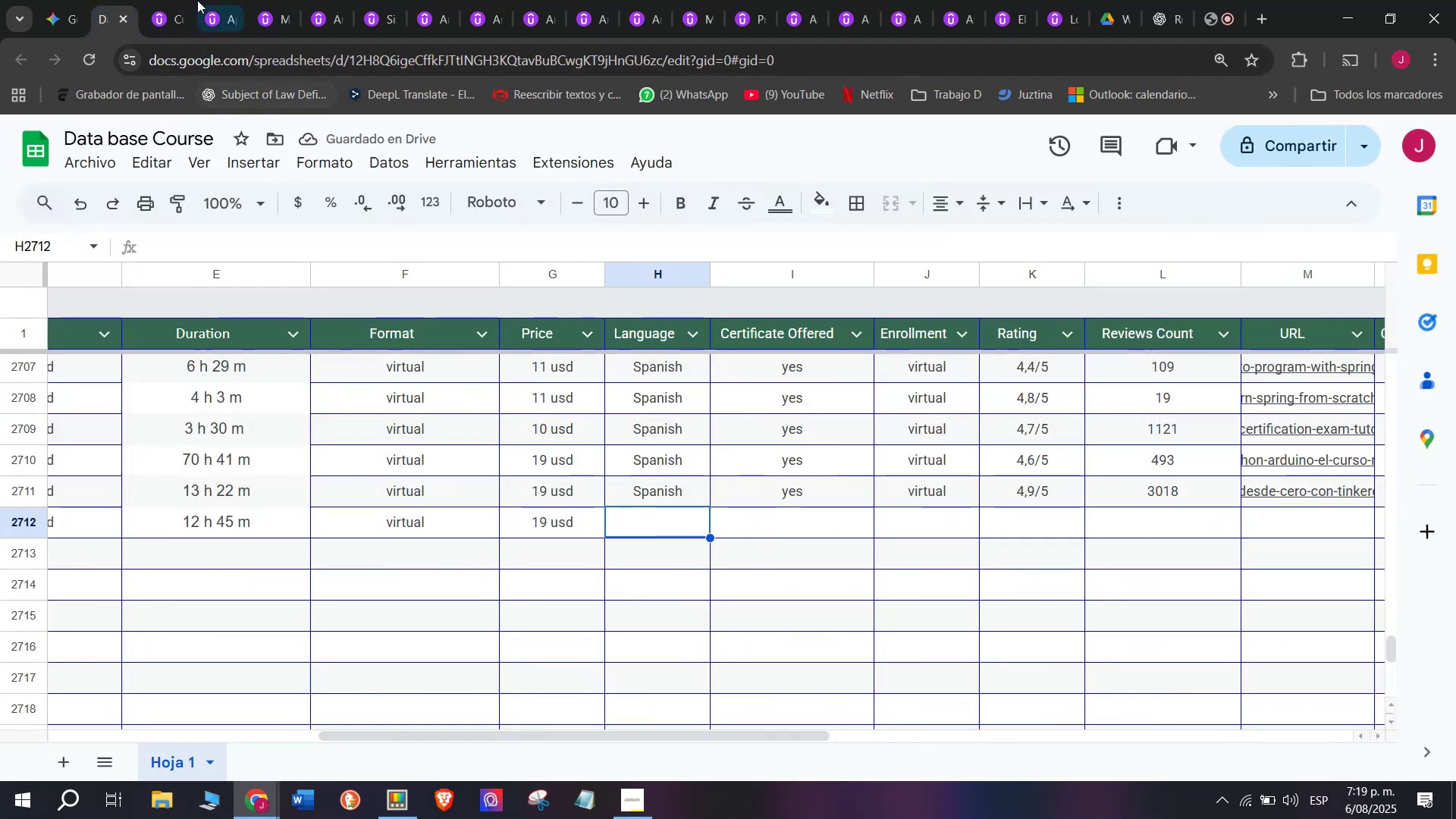 
left_click([162, 0])
 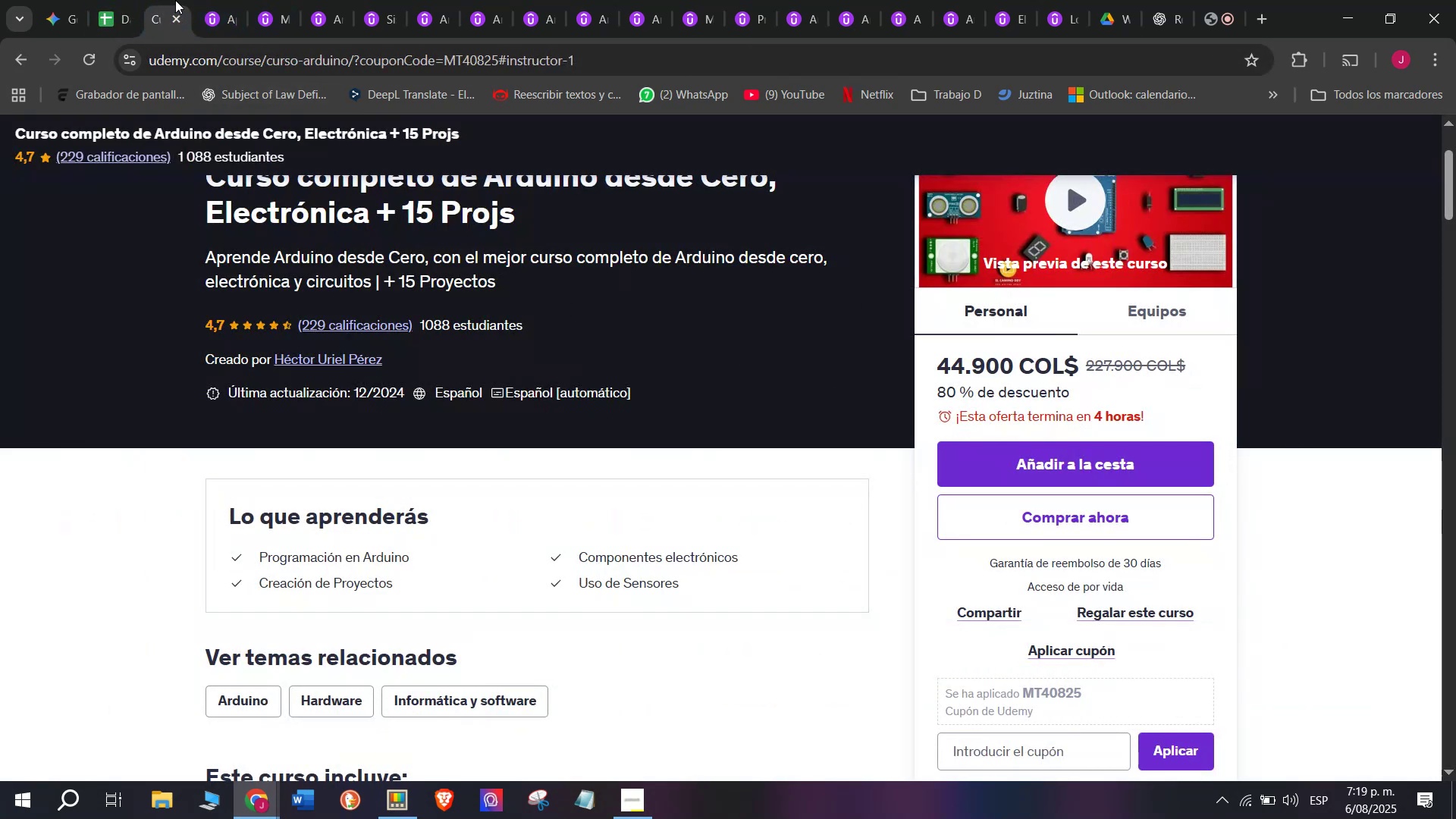 
left_click([111, 0])
 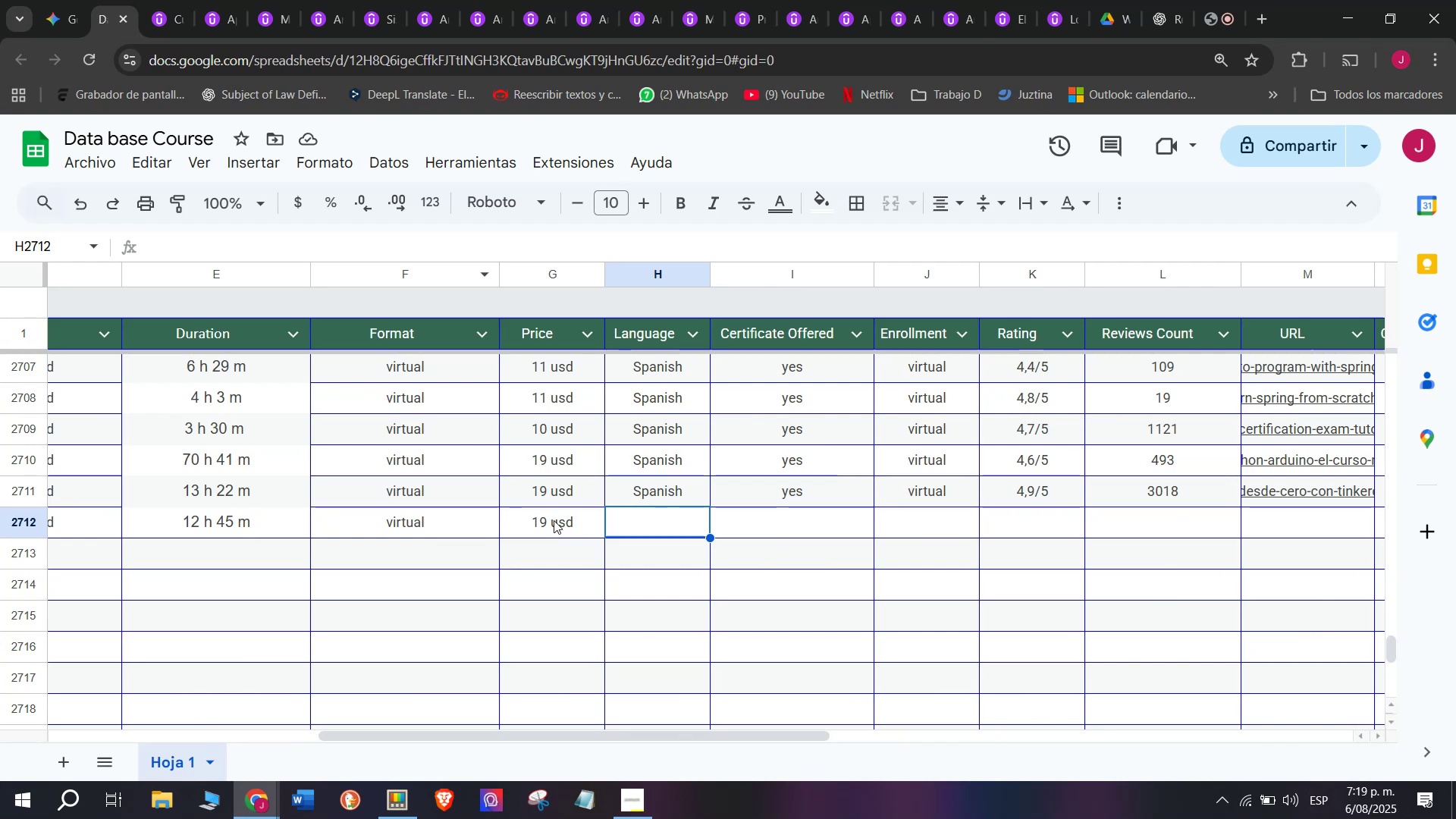 
double_click([552, 518])
 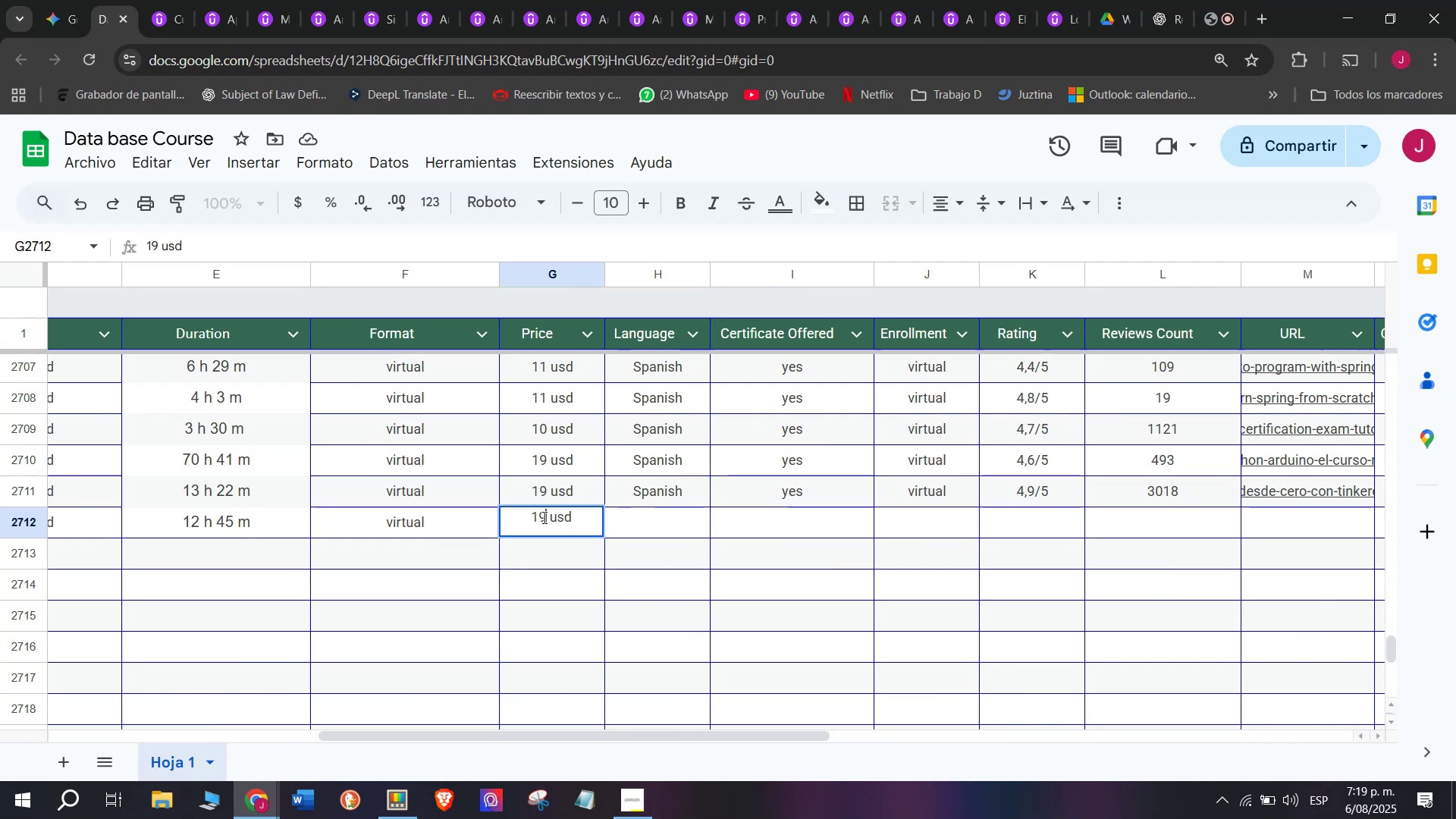 
key(Backspace)
type(q0[Break])
 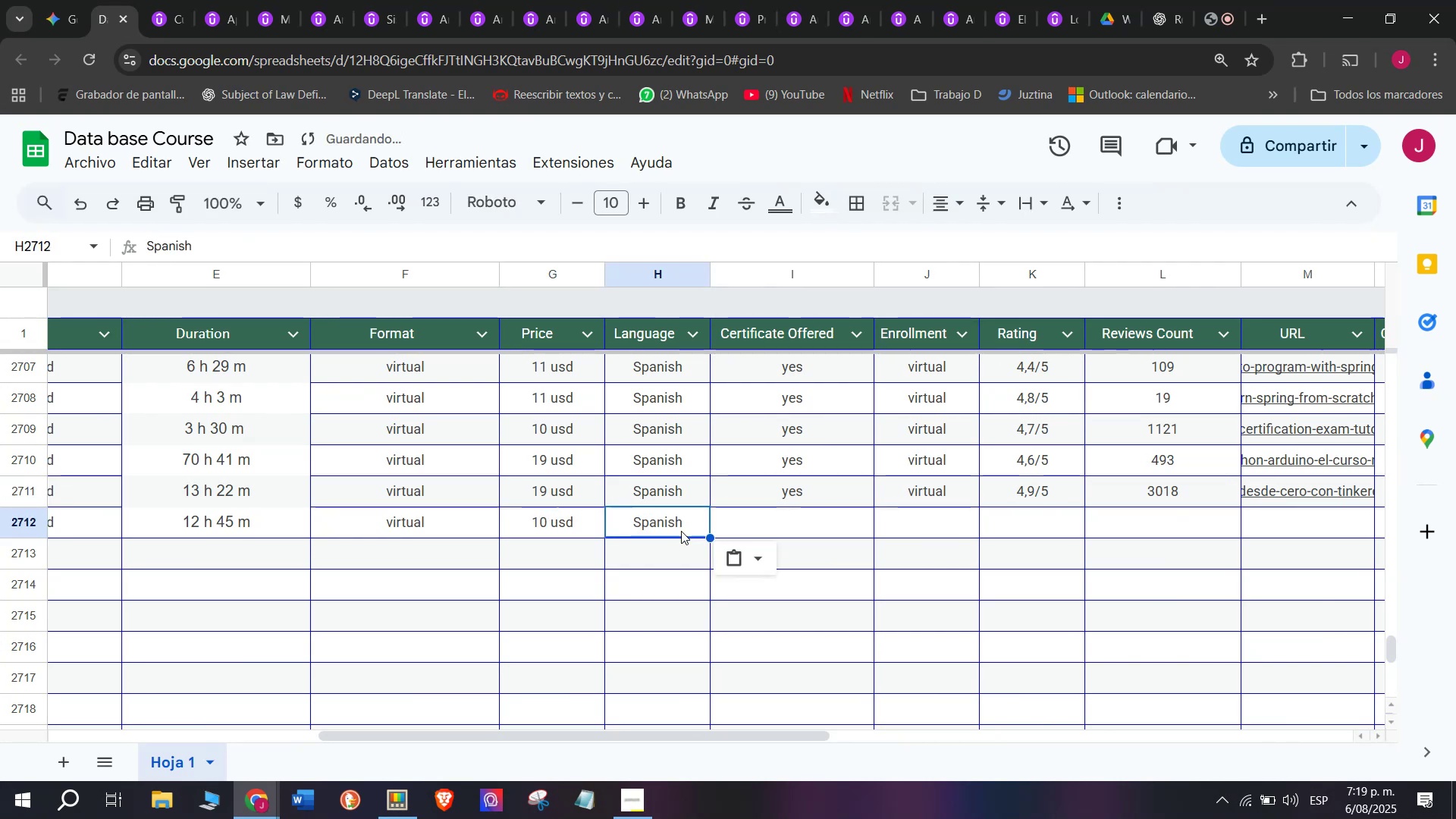 
key(Control+ControlLeft)
 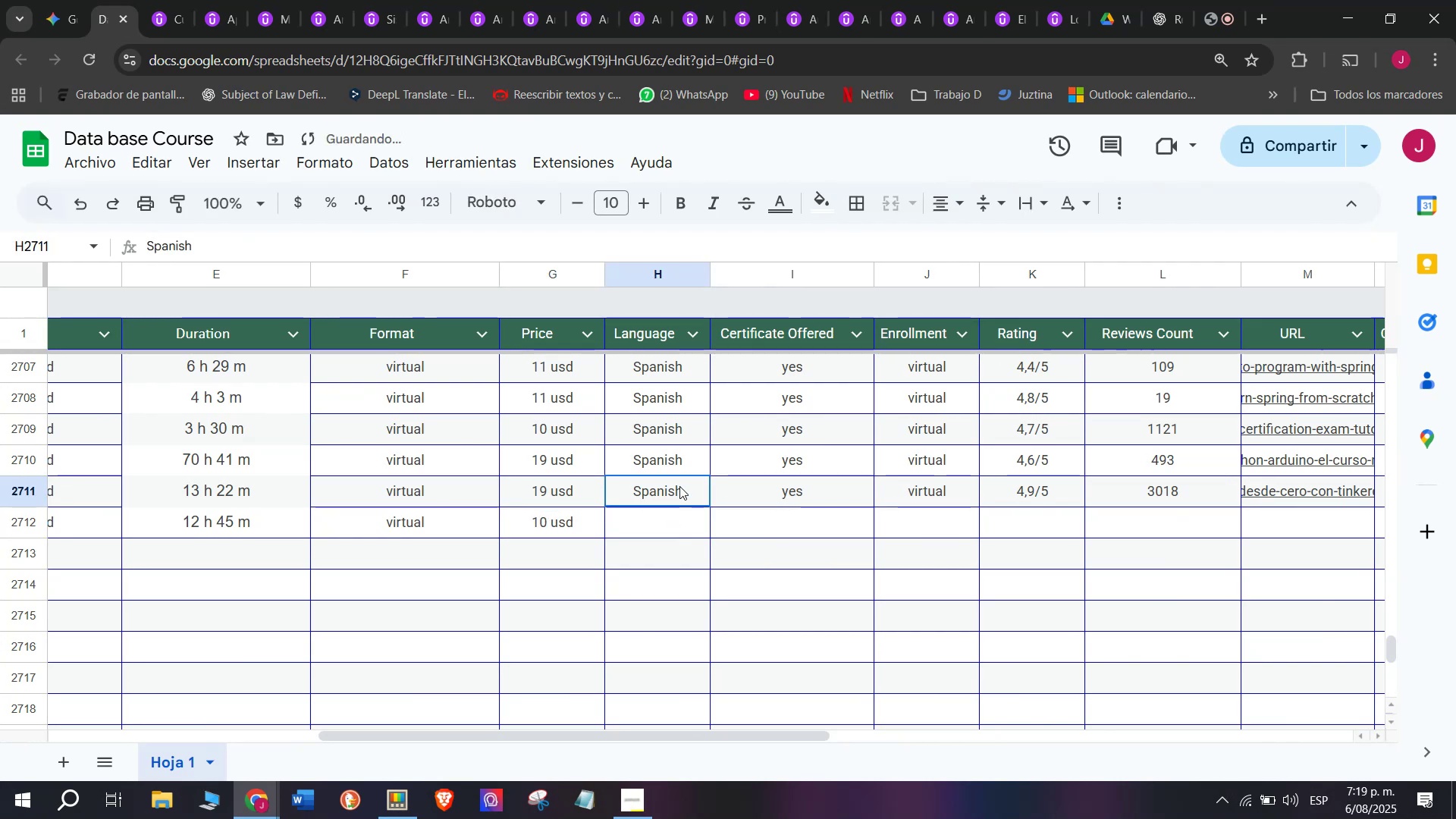 
key(Control+C)
 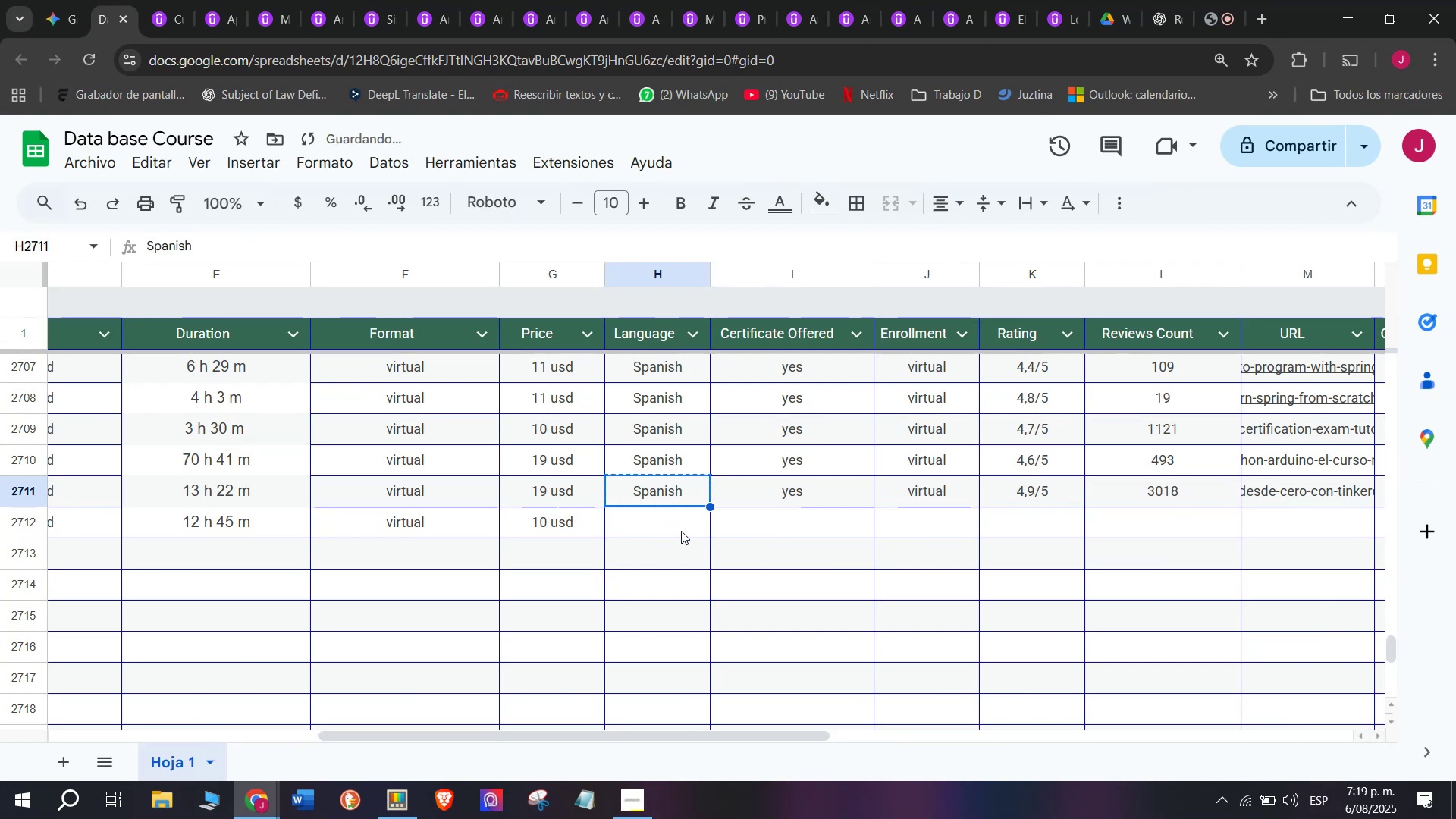 
key(Control+ControlLeft)
 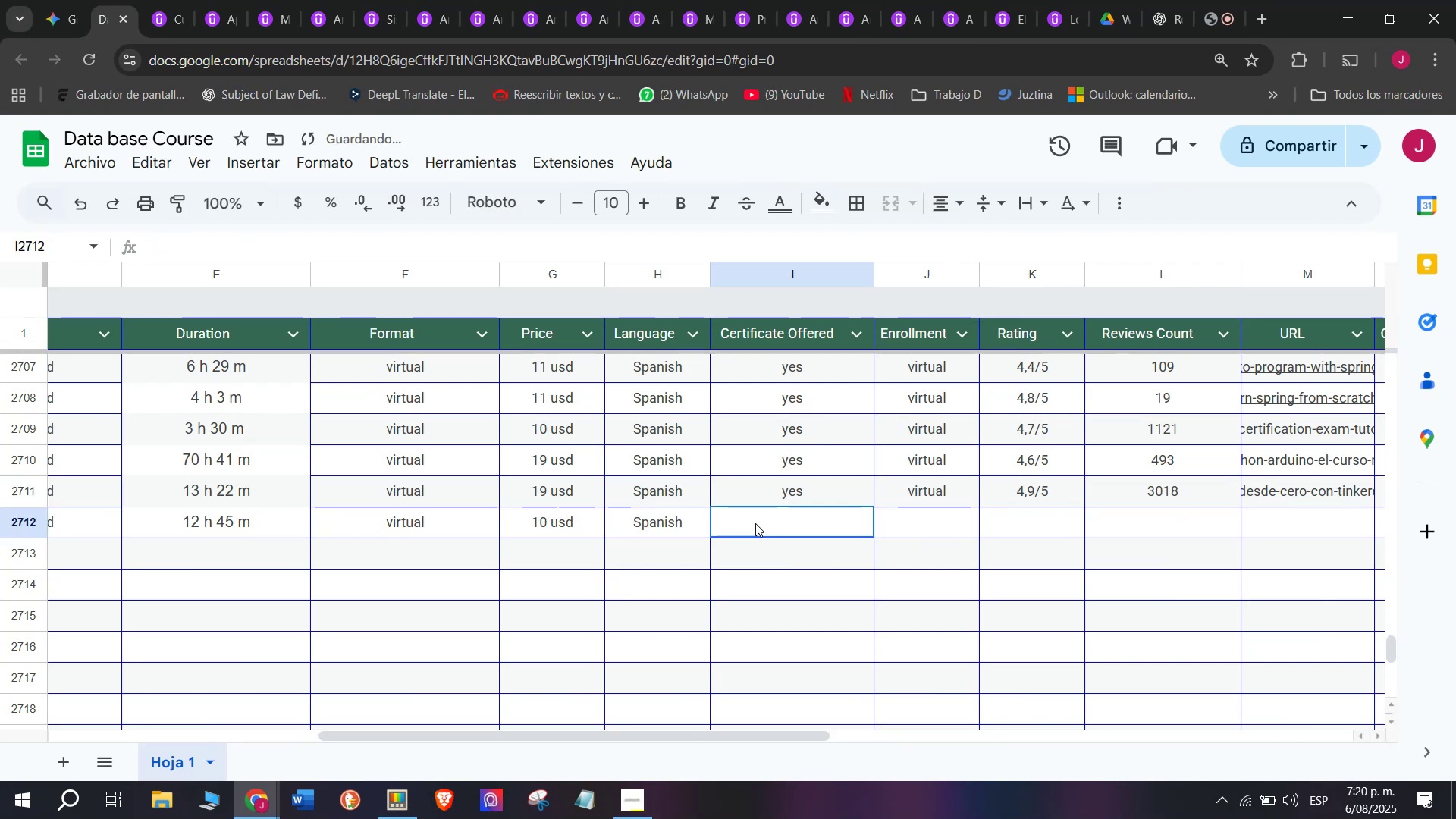 
key(Z)
 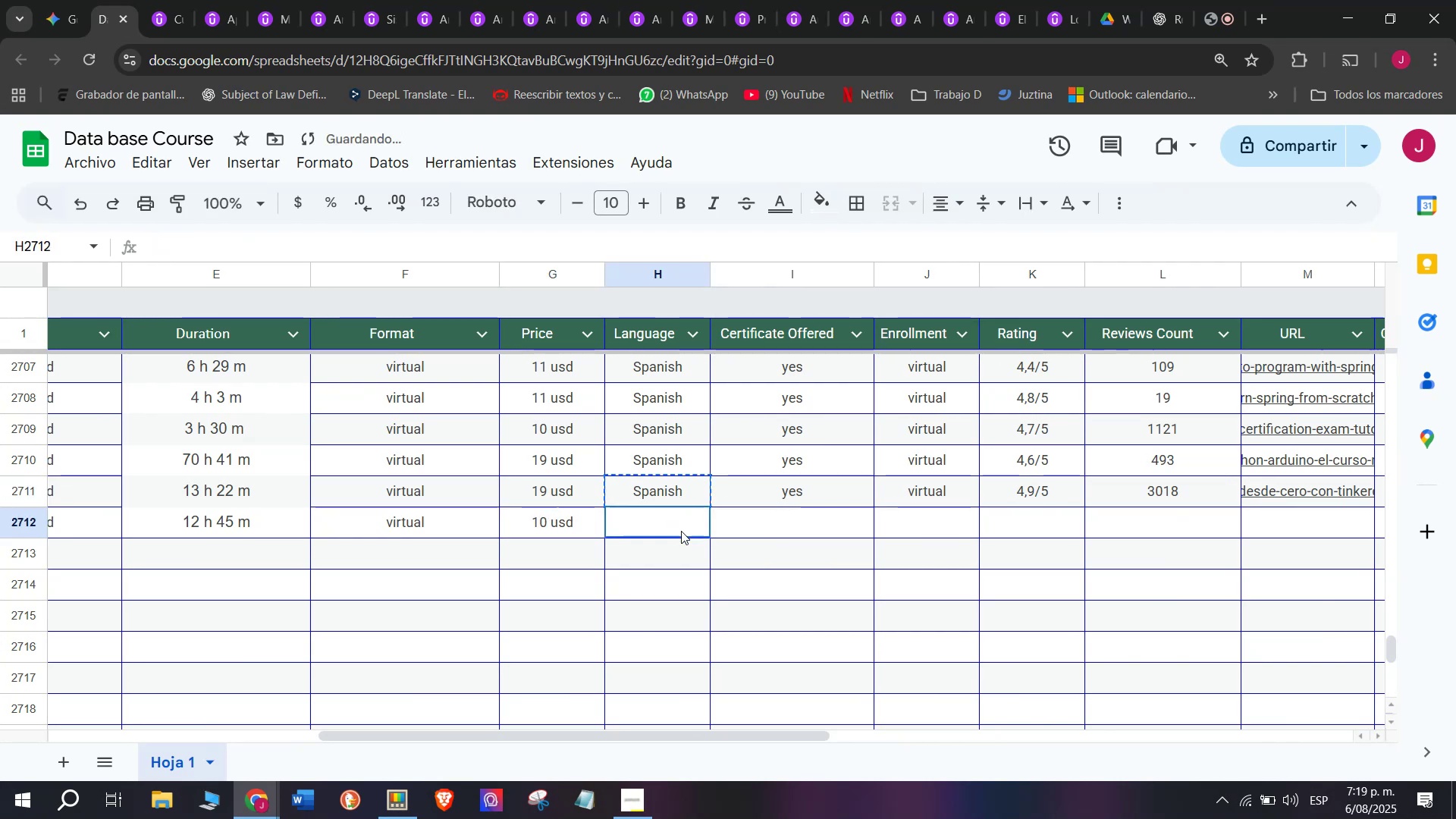 
key(Control+V)
 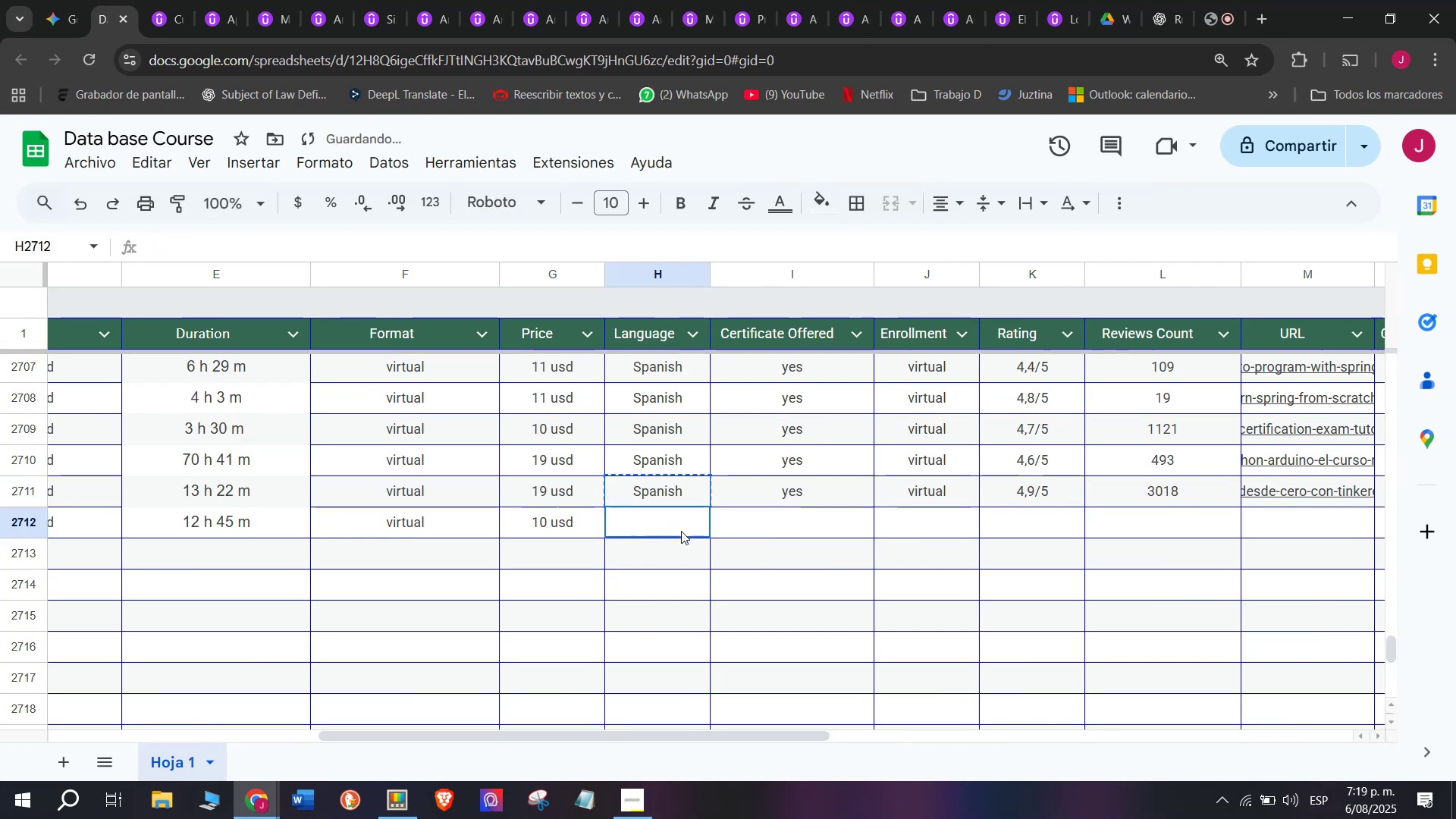 
double_click([681, 531])
 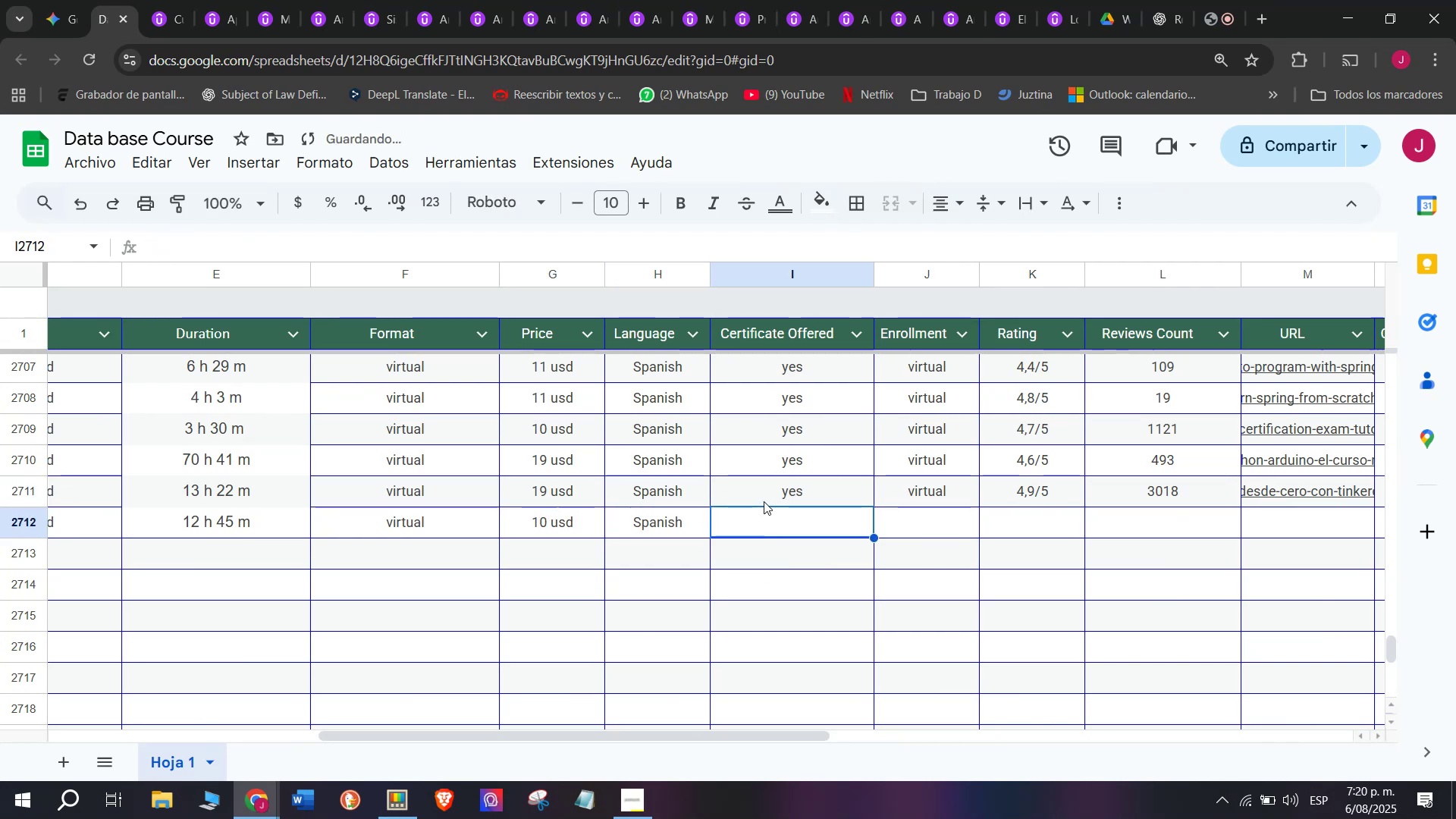 
triple_click([764, 500])
 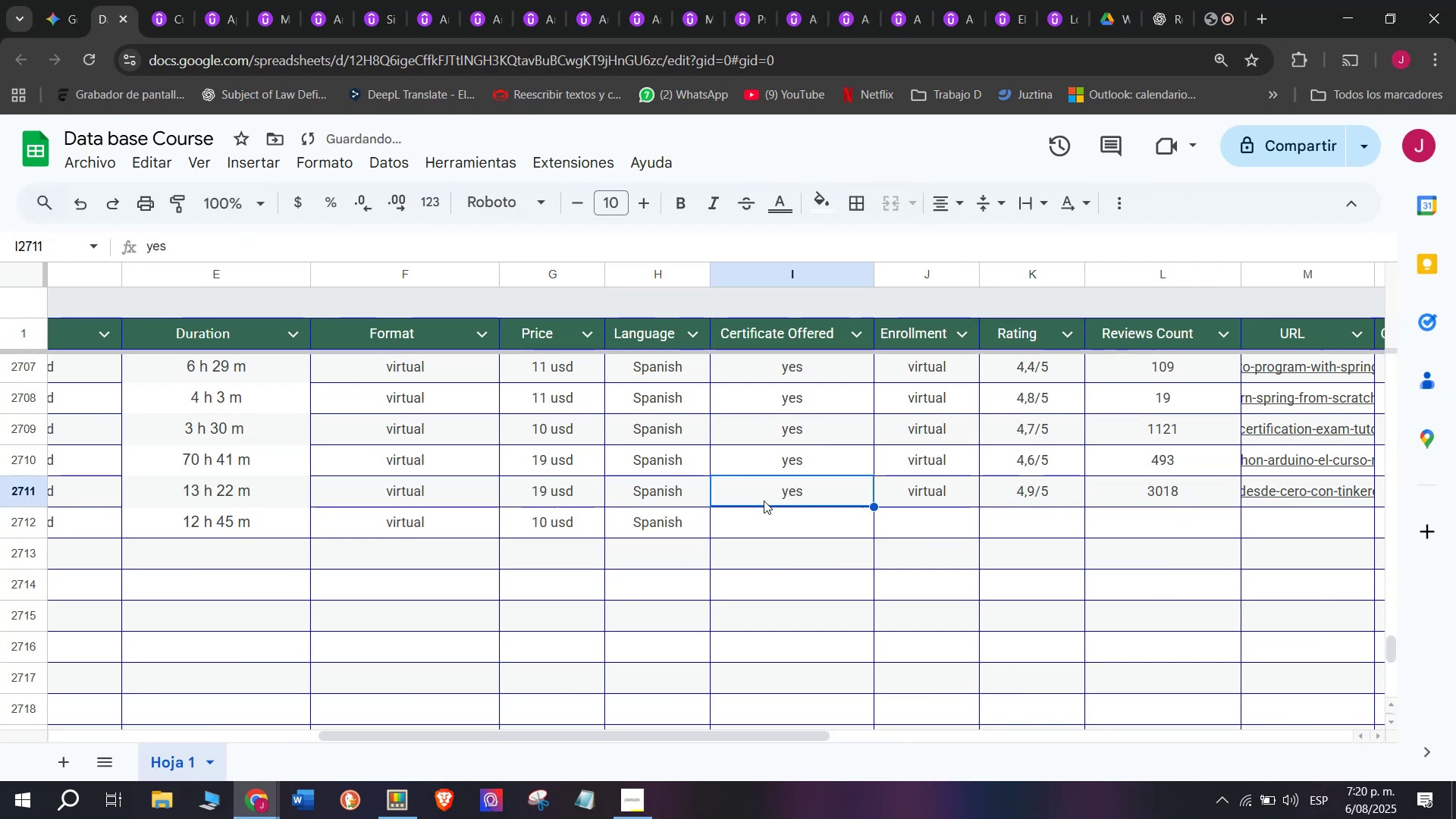 
key(Break)
 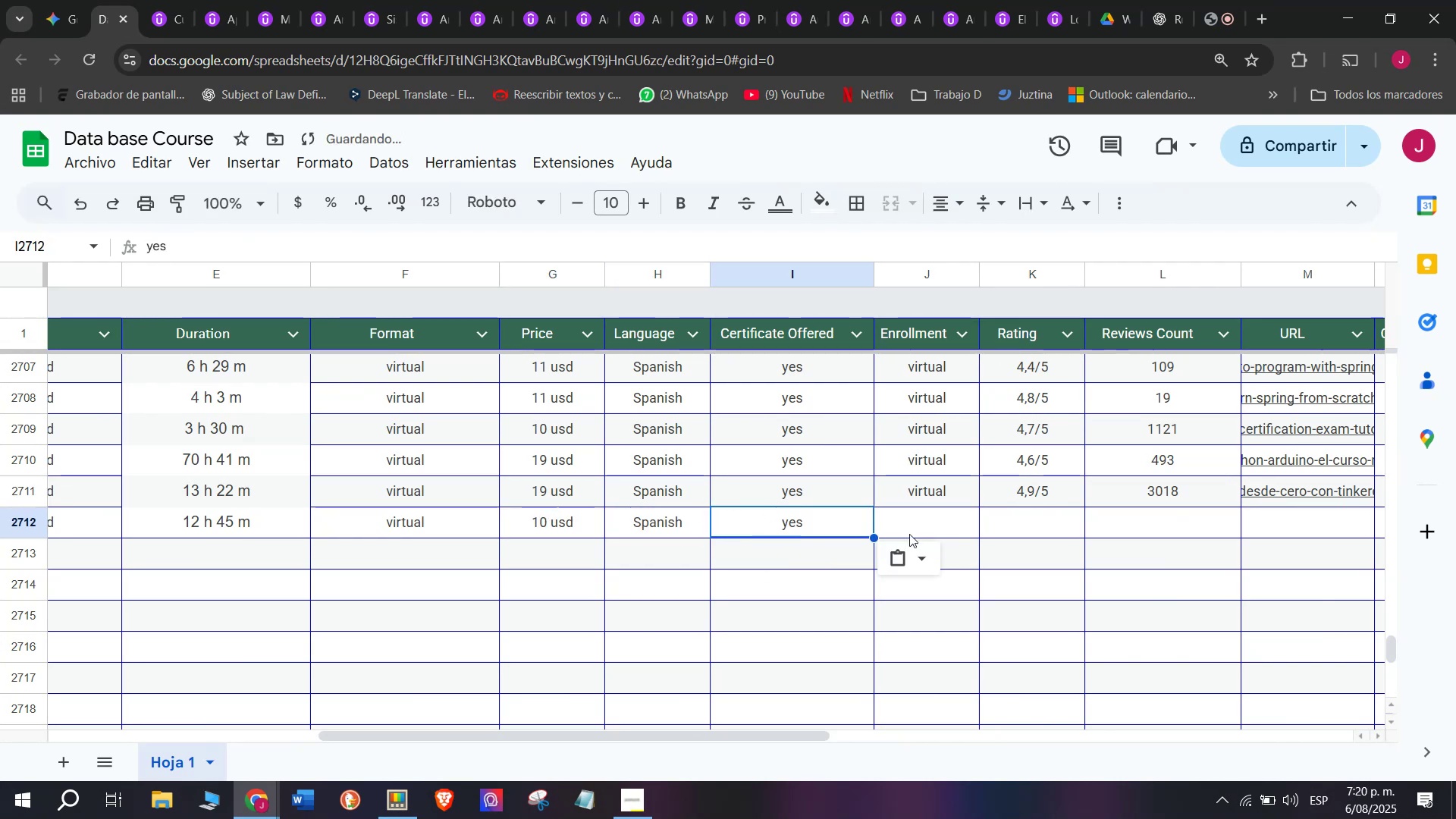 
key(Control+ControlLeft)
 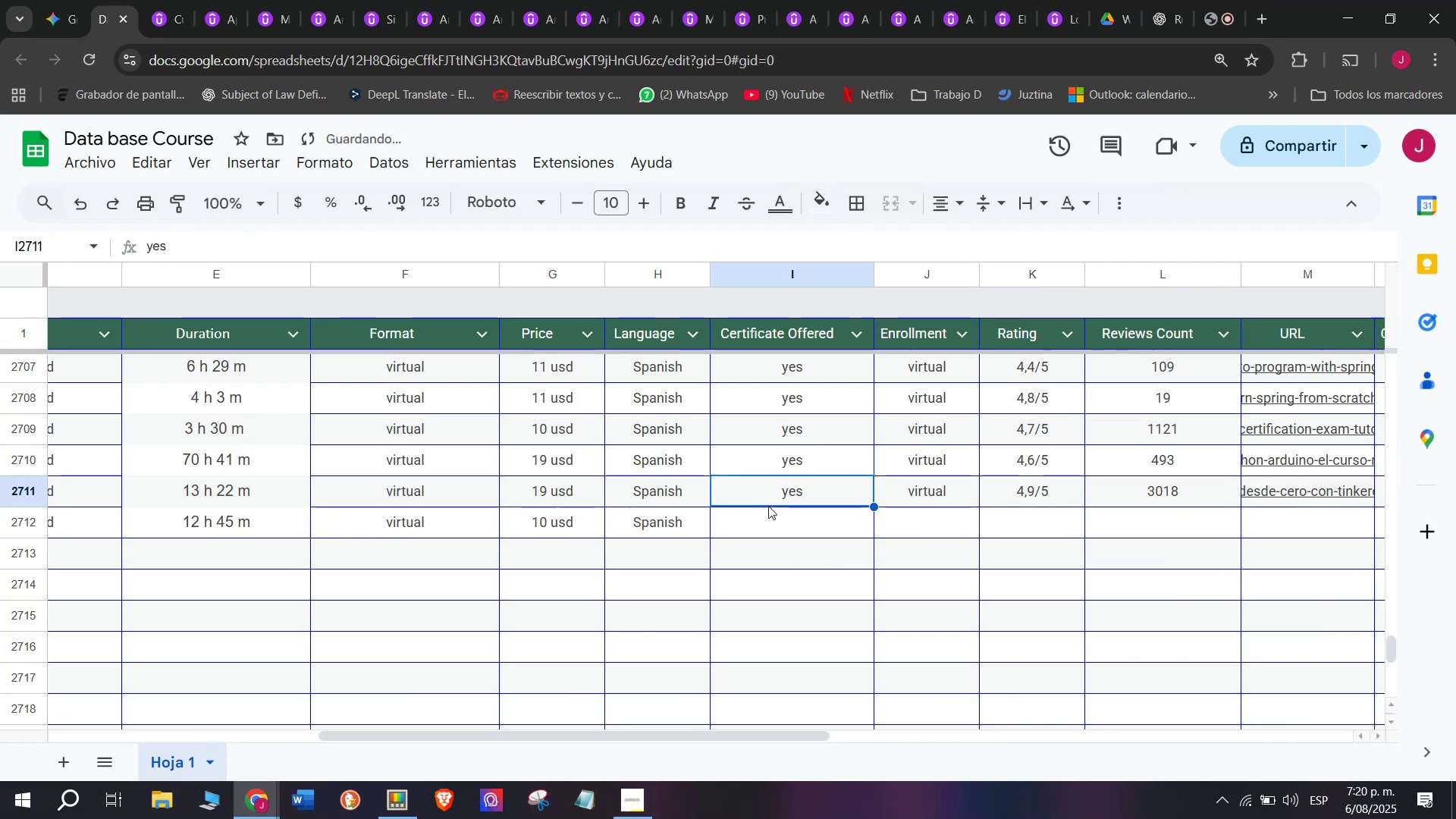 
key(Control+C)
 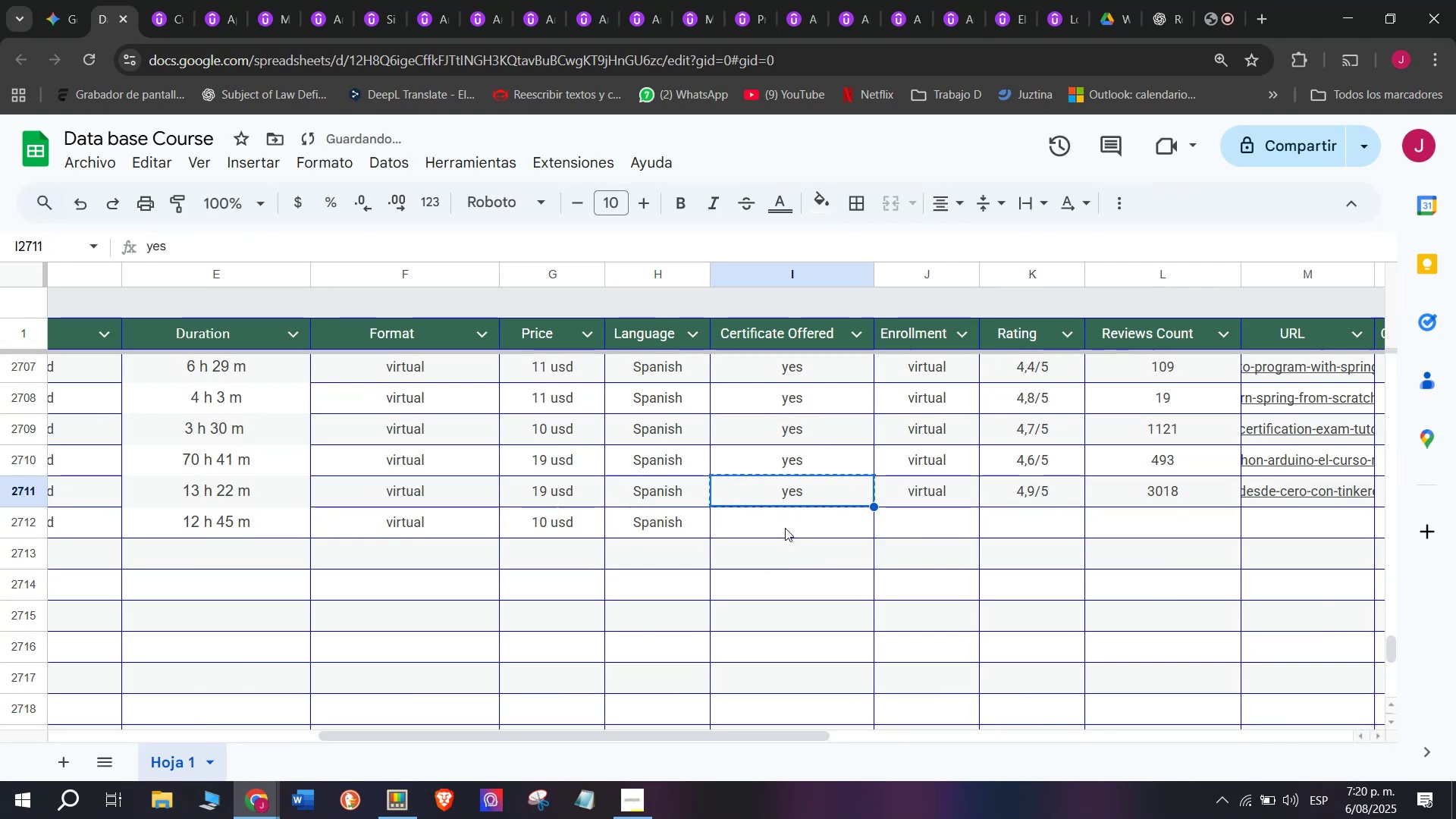 
triple_click([785, 528])
 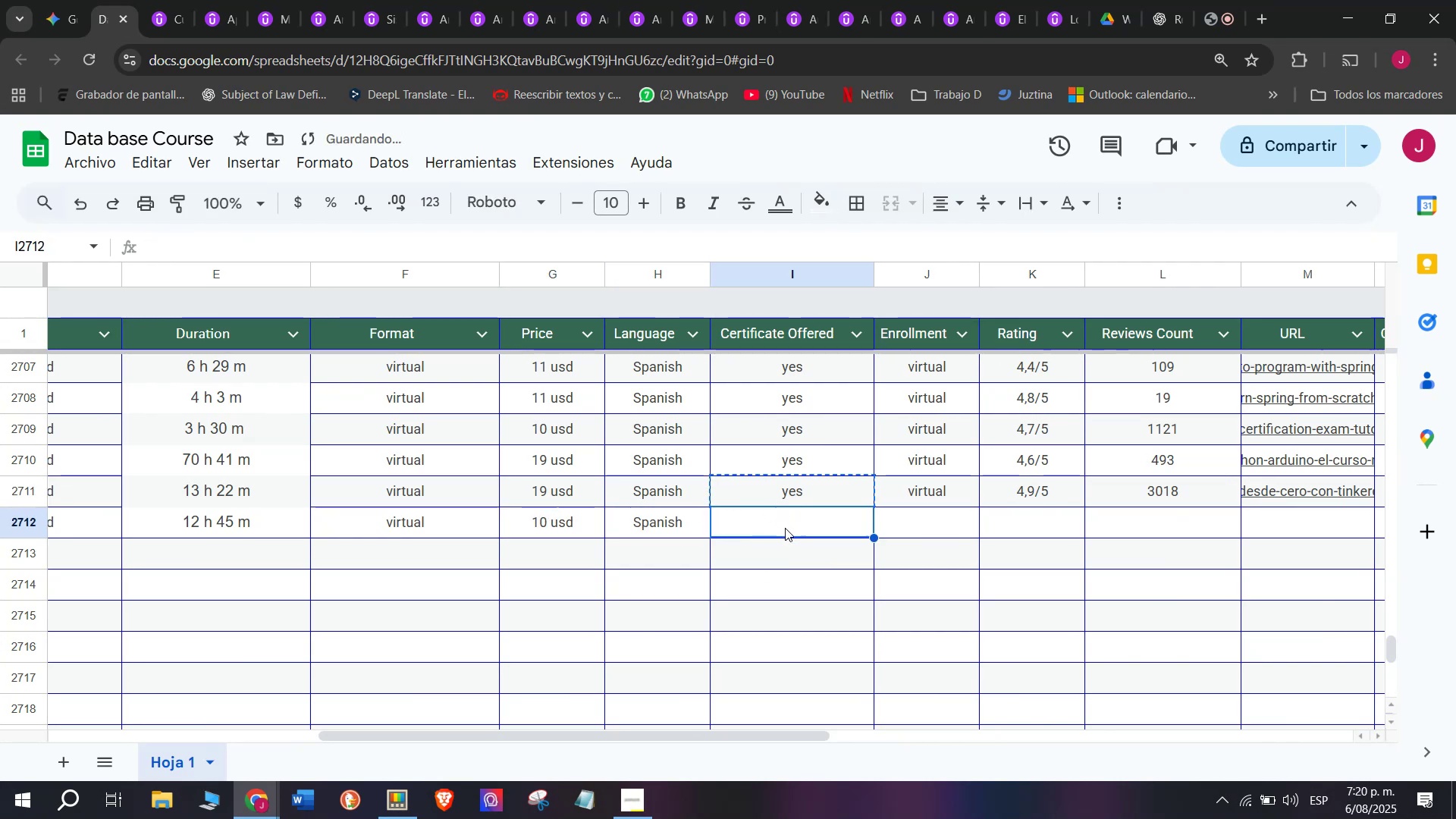 
key(Control+ControlLeft)
 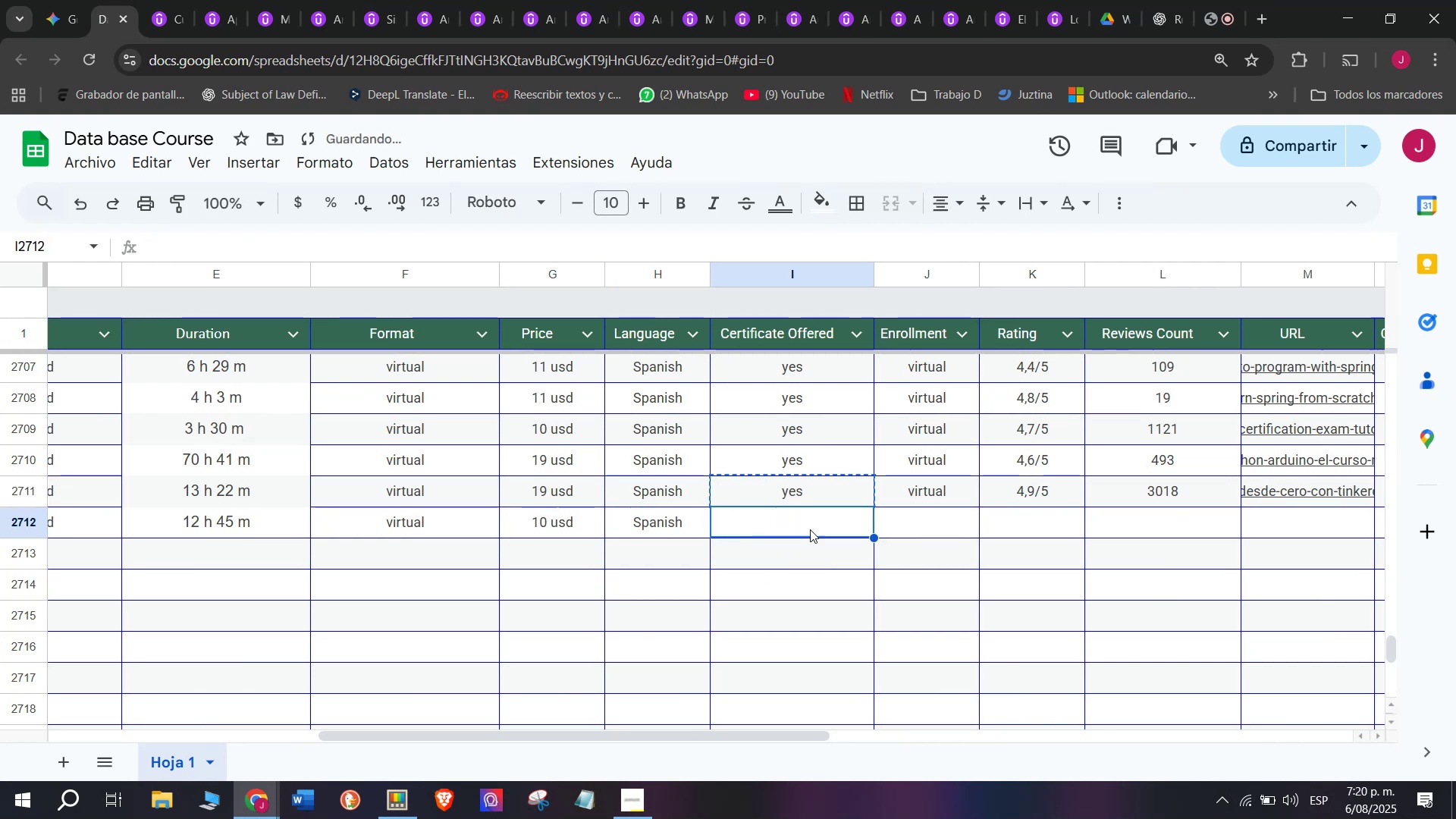 
key(Z)
 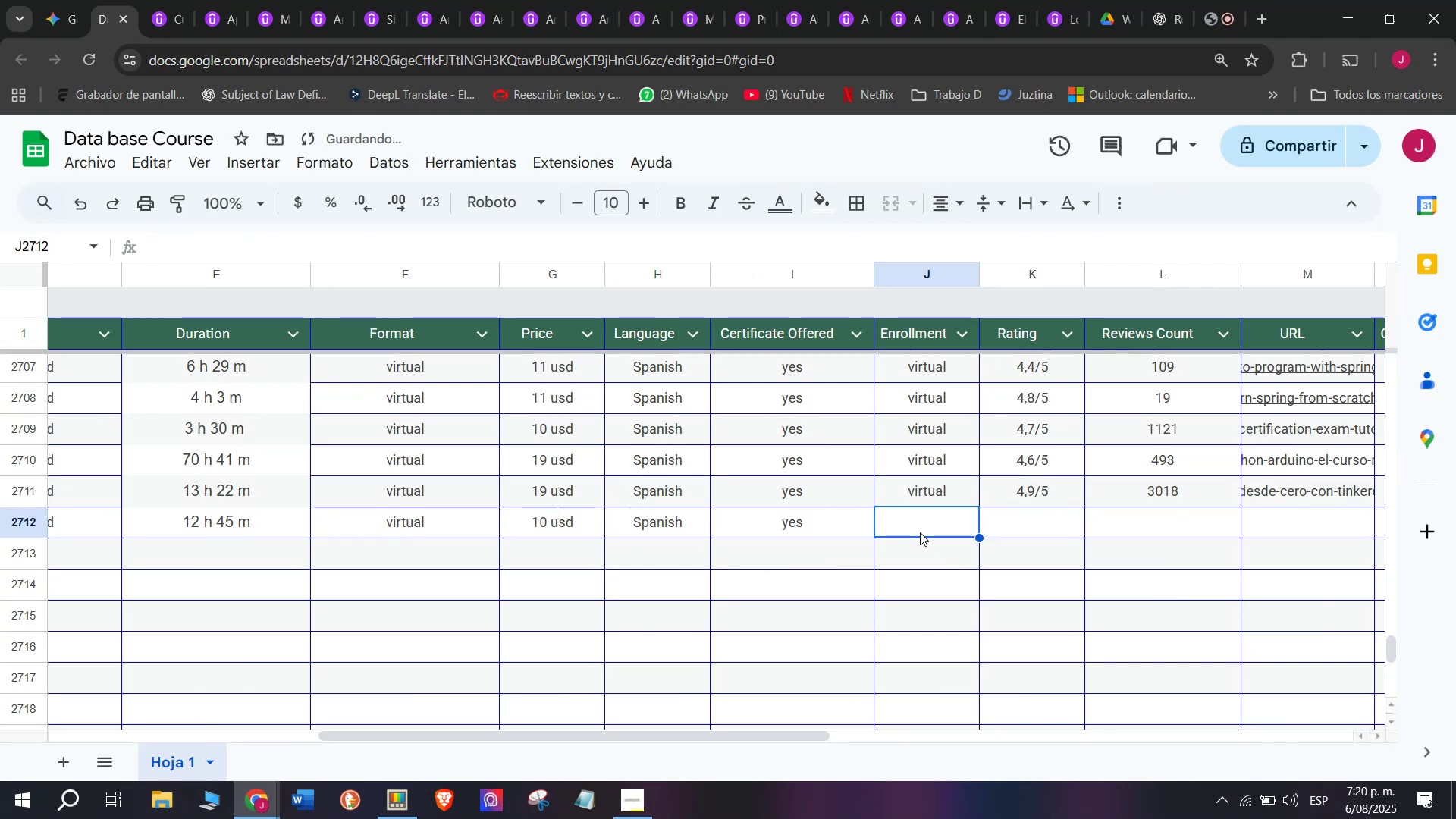 
key(Control+V)
 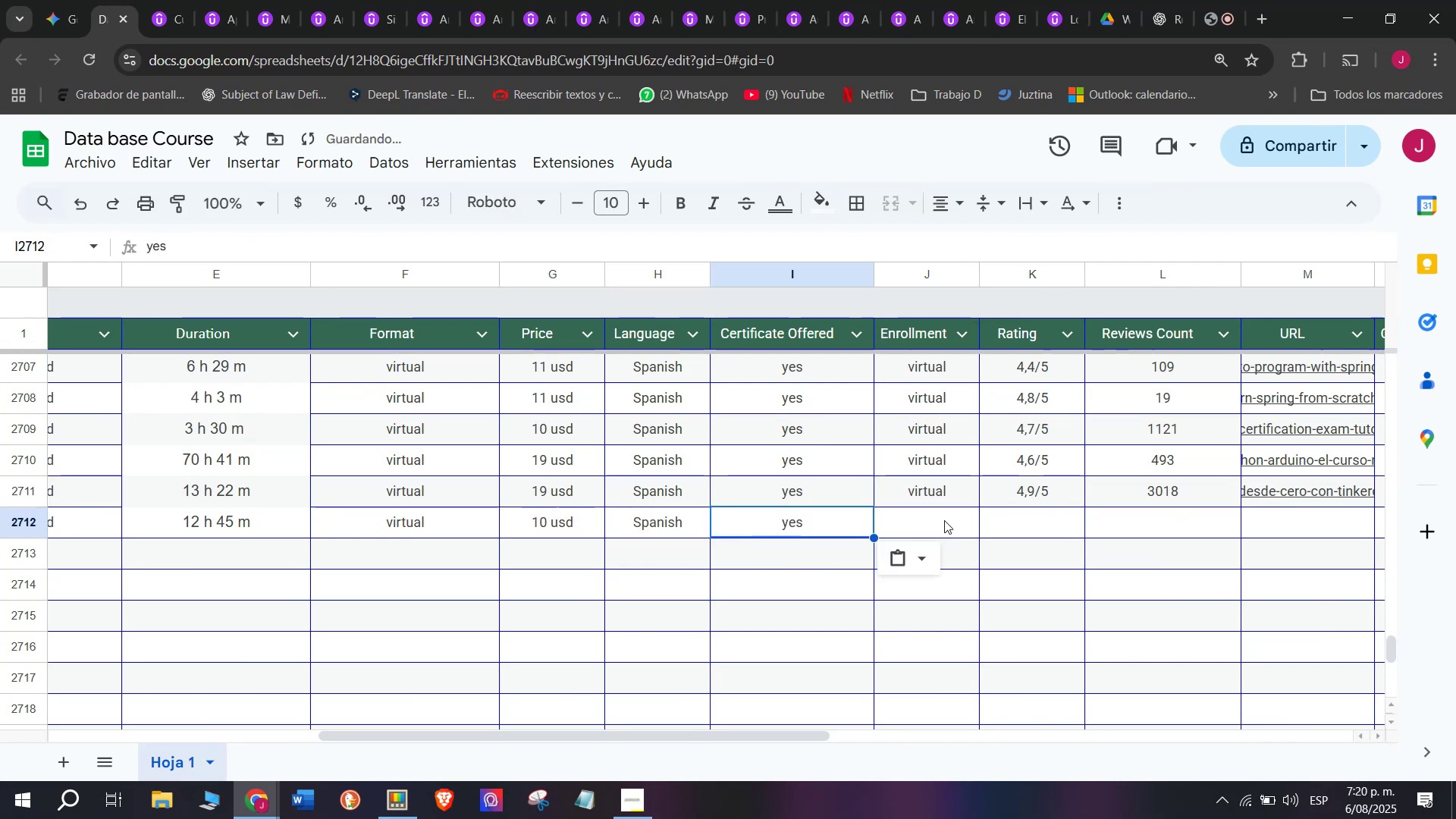 
triple_click([945, 520])
 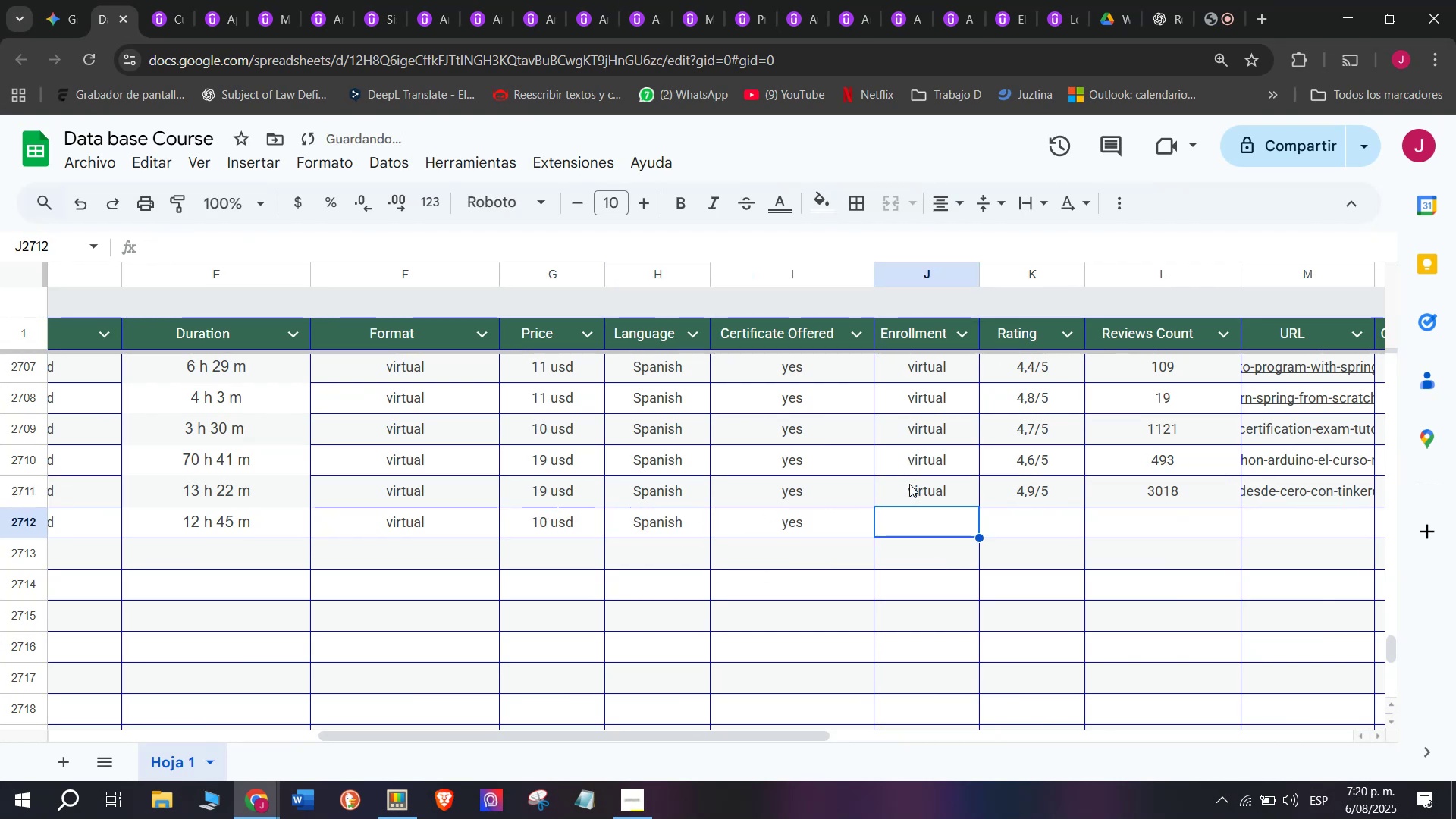 
triple_click([909, 484])
 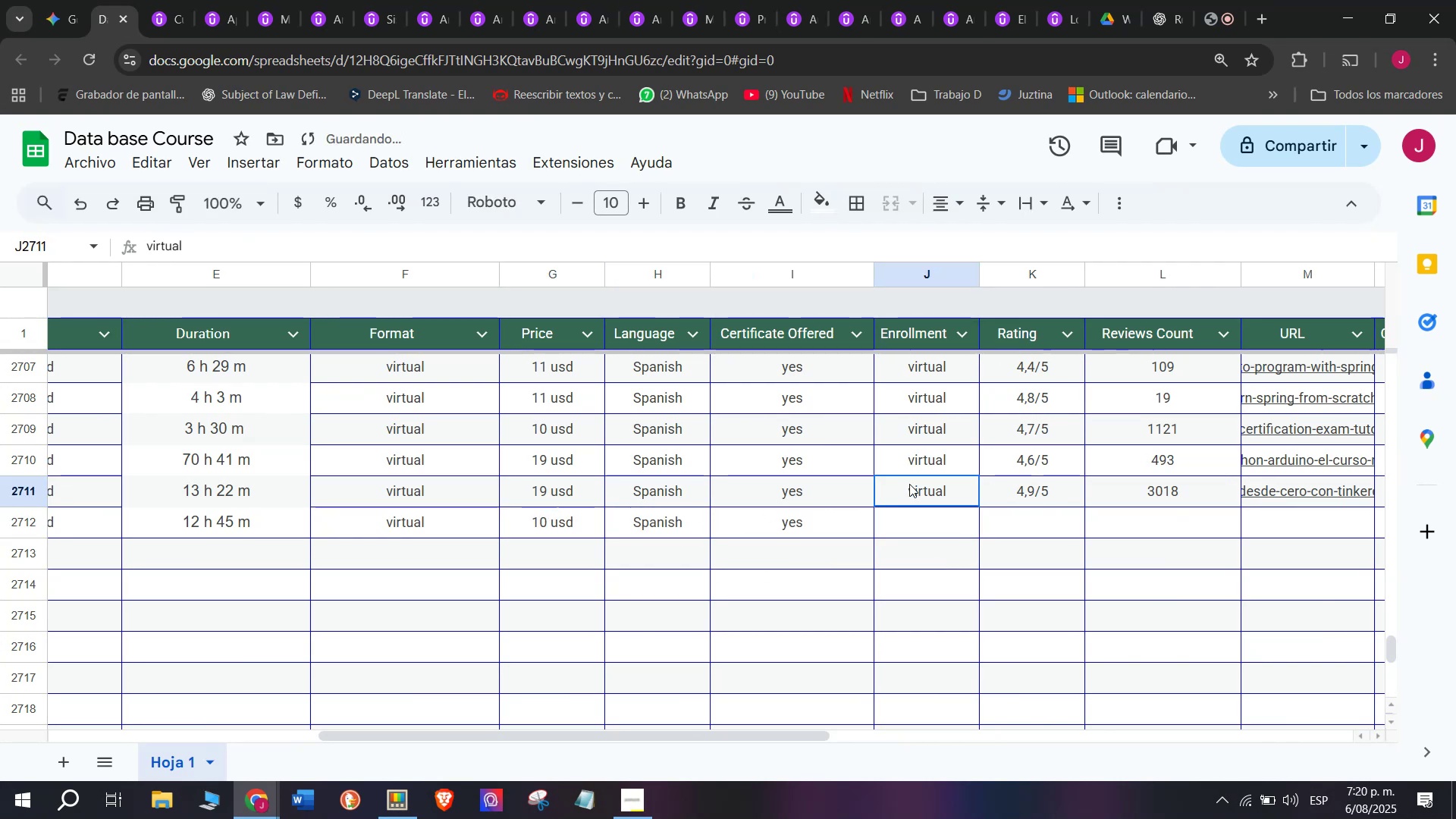 
key(Break)
 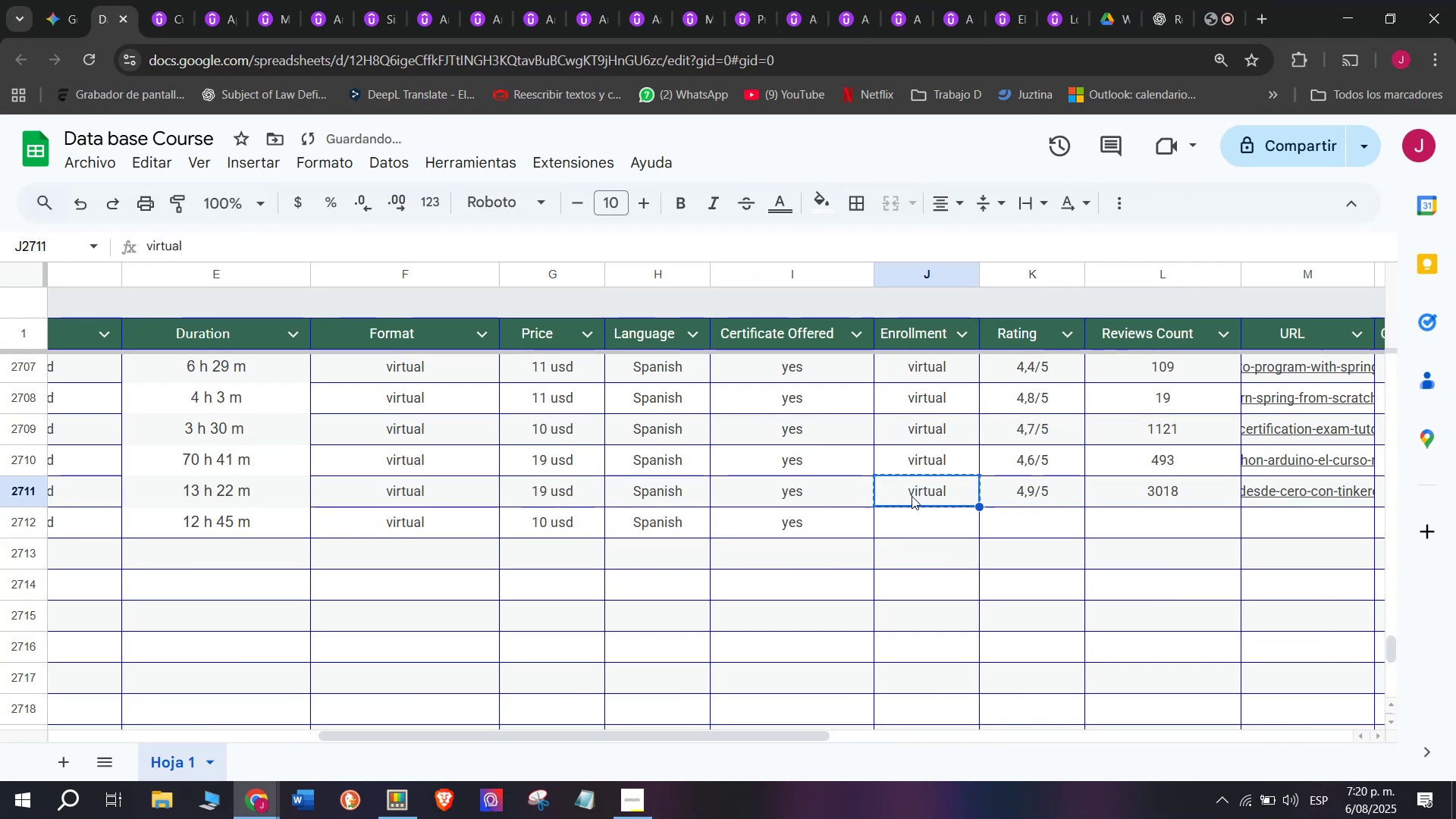 
key(Control+ControlLeft)
 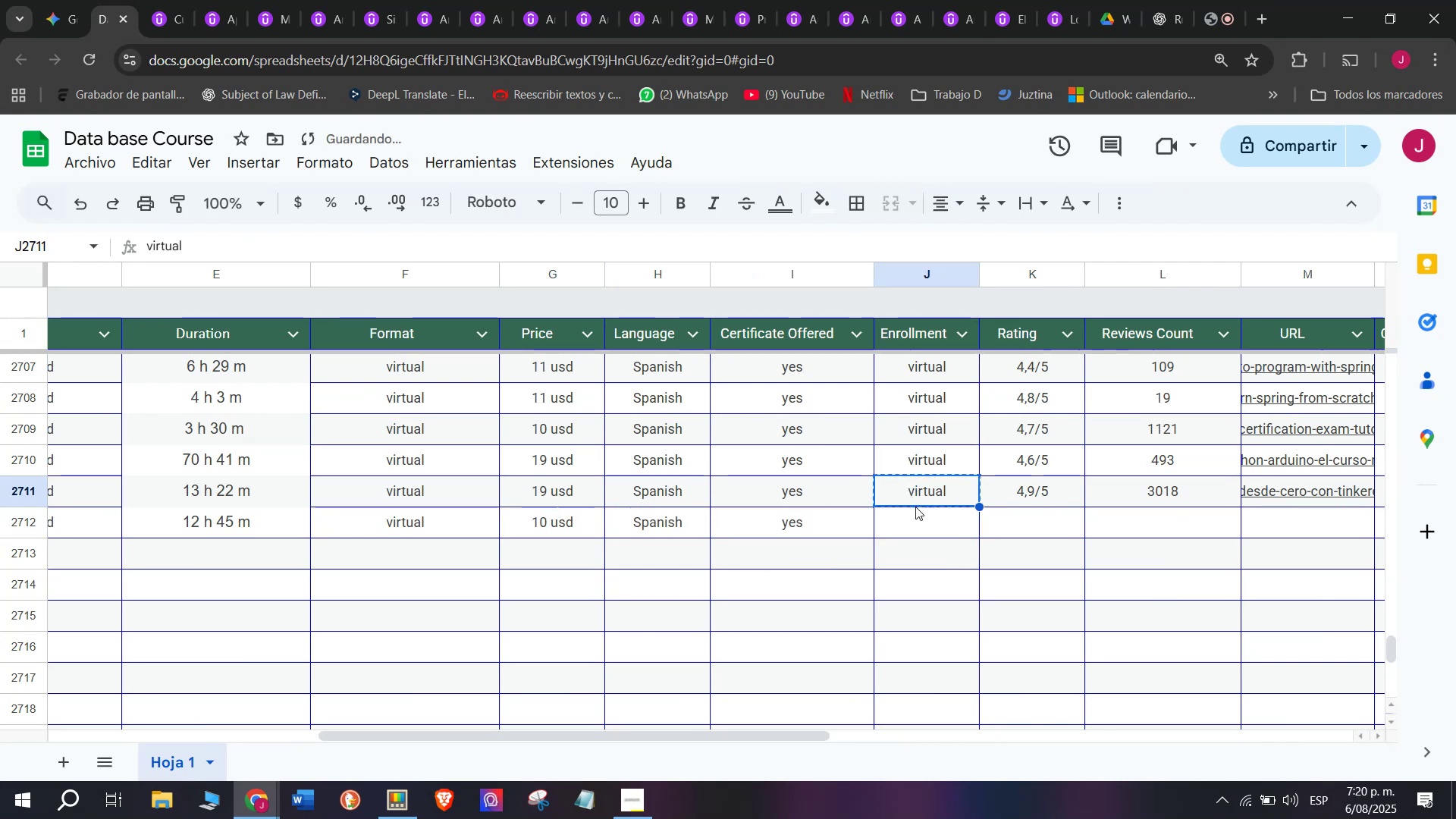 
key(Control+C)
 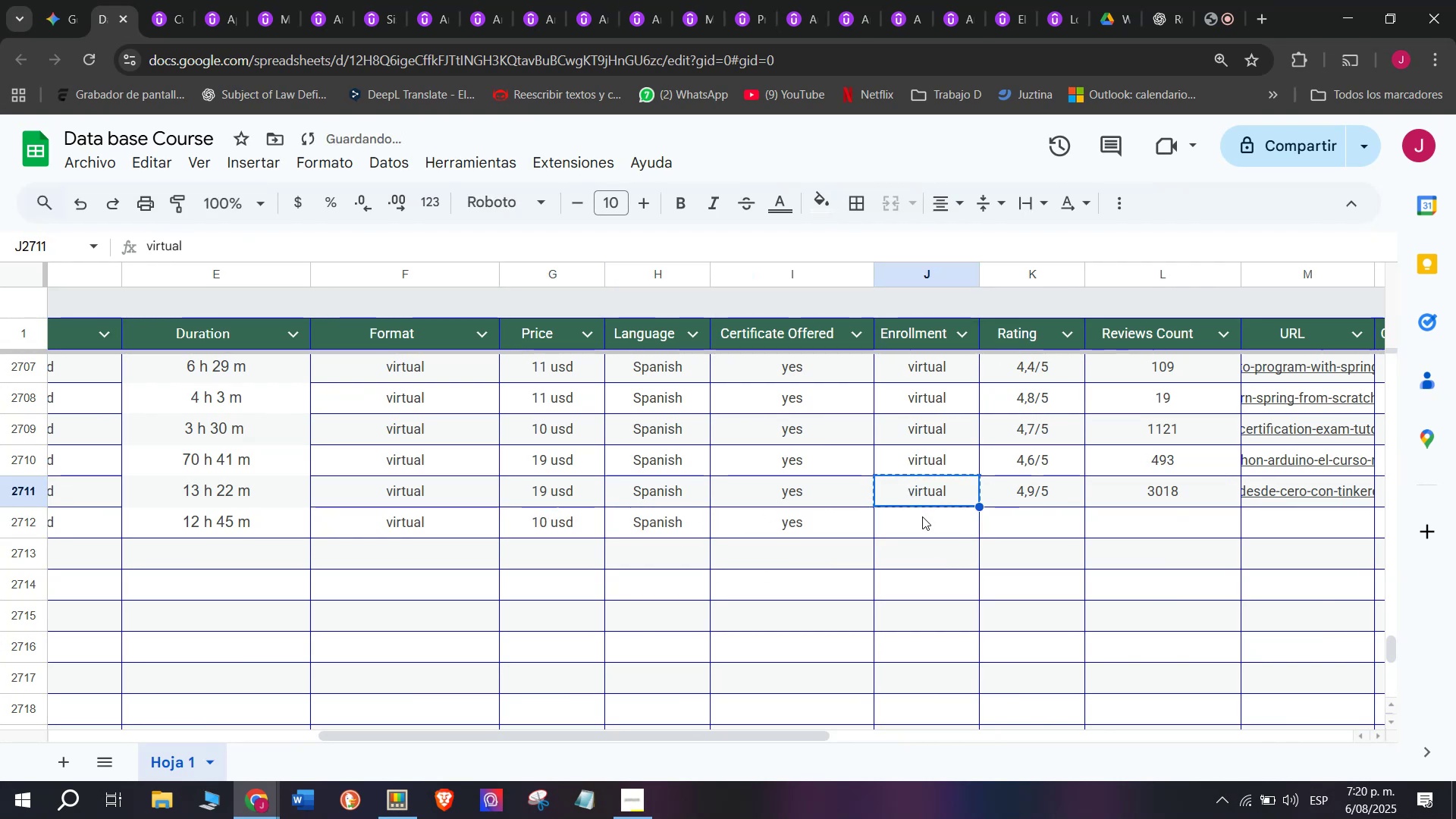 
triple_click([922, 516])
 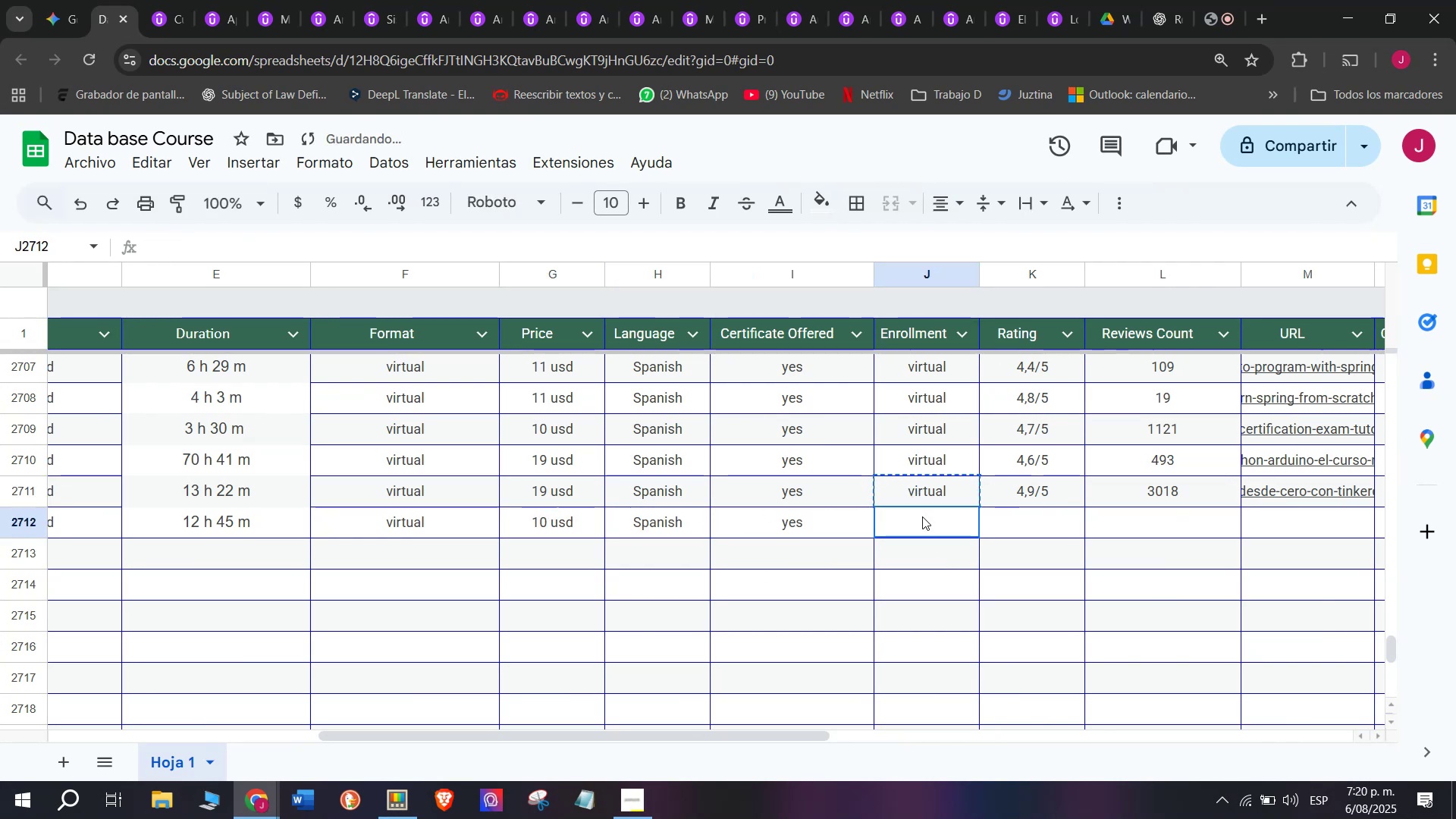 
key(Z)
 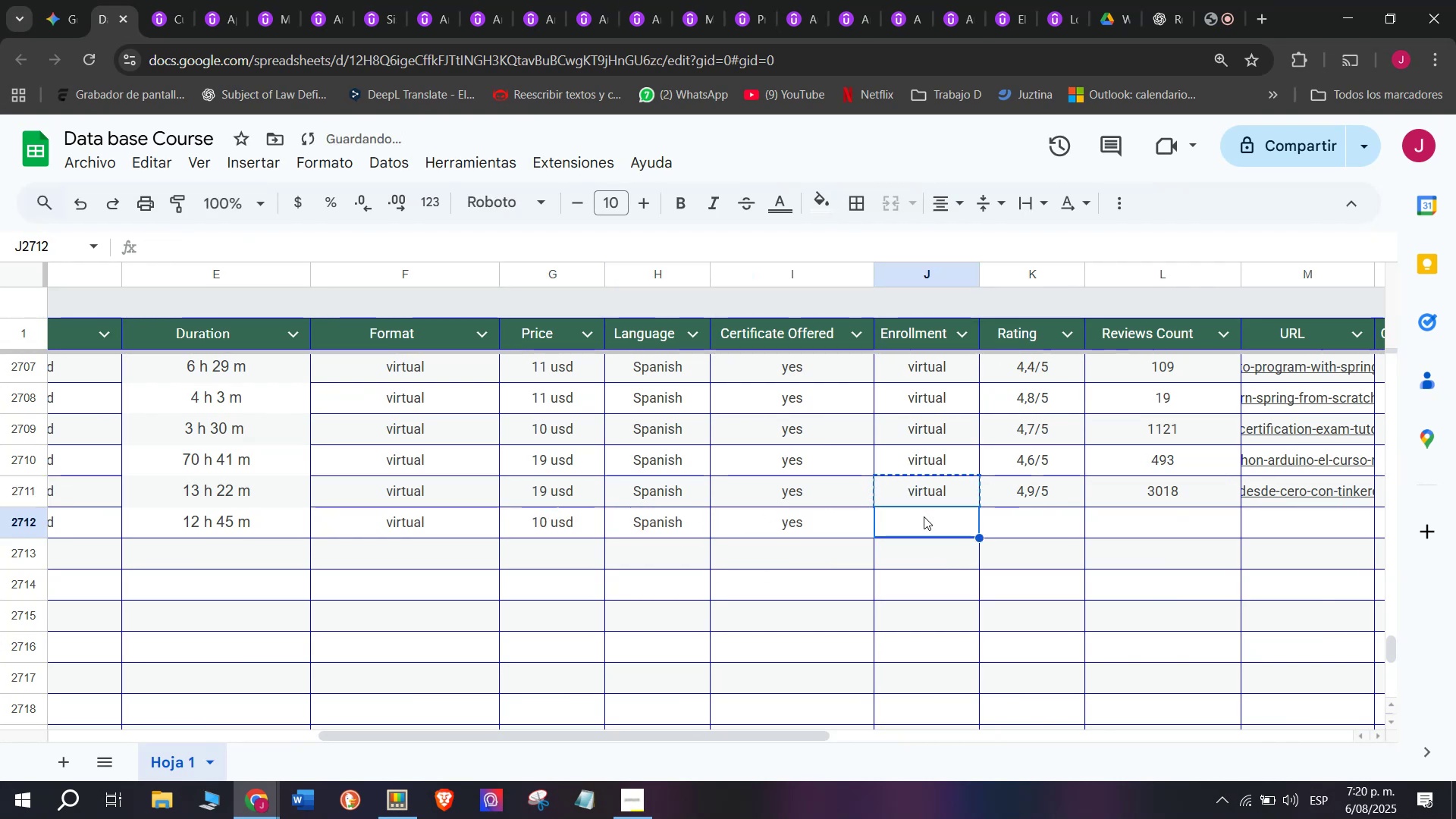 
key(Control+ControlLeft)
 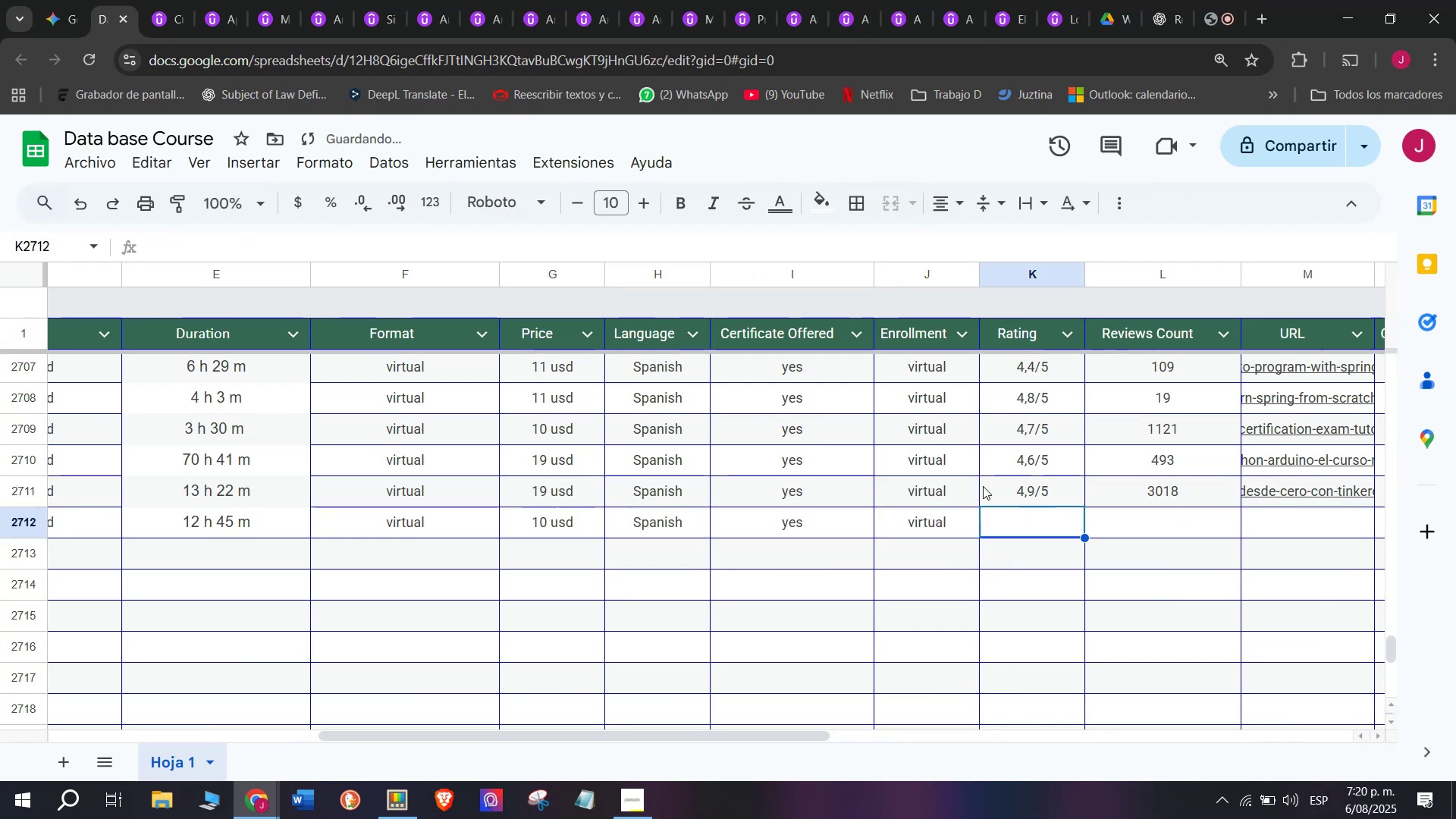 
key(Control+V)
 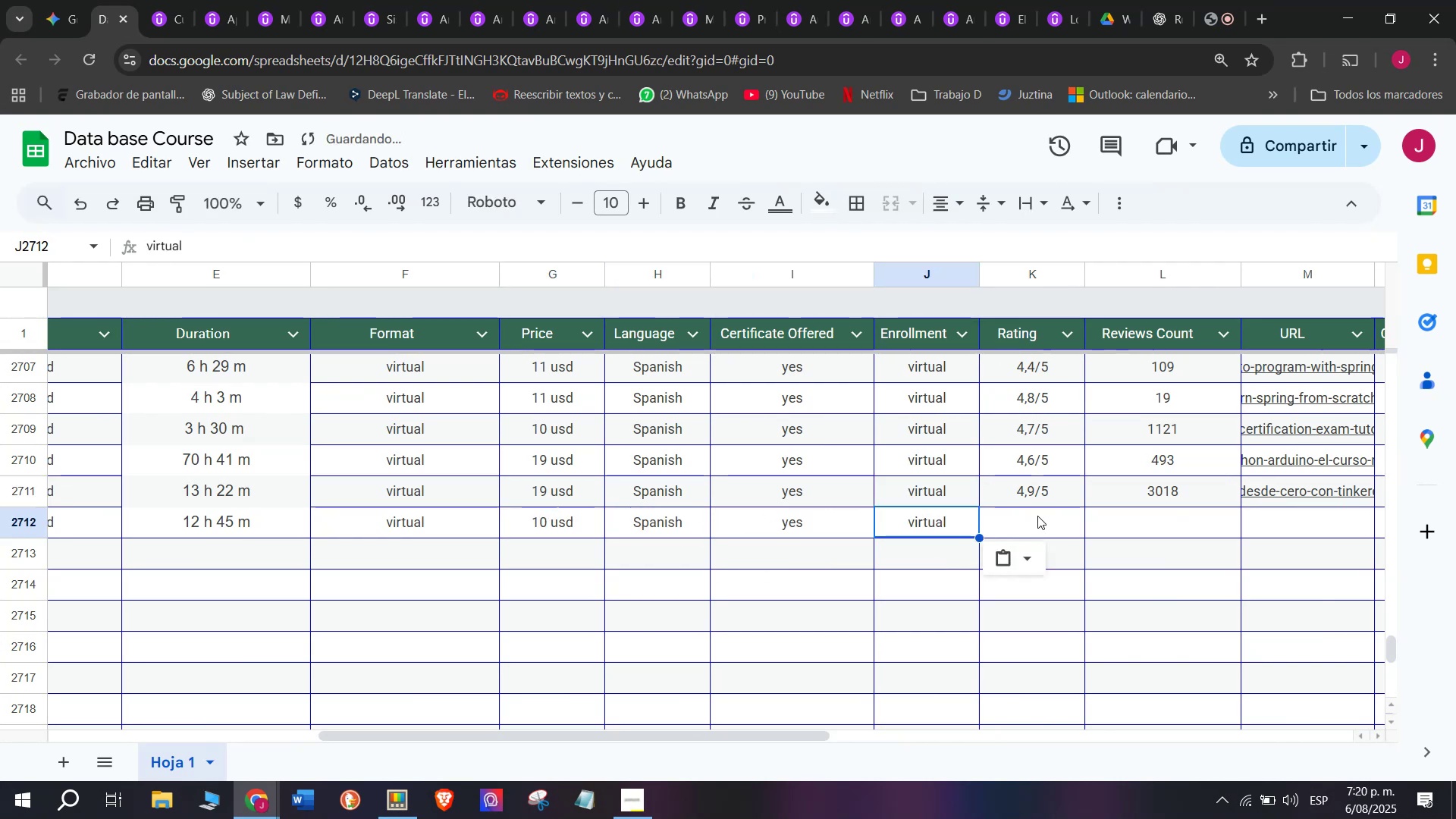 
triple_click([1037, 516])
 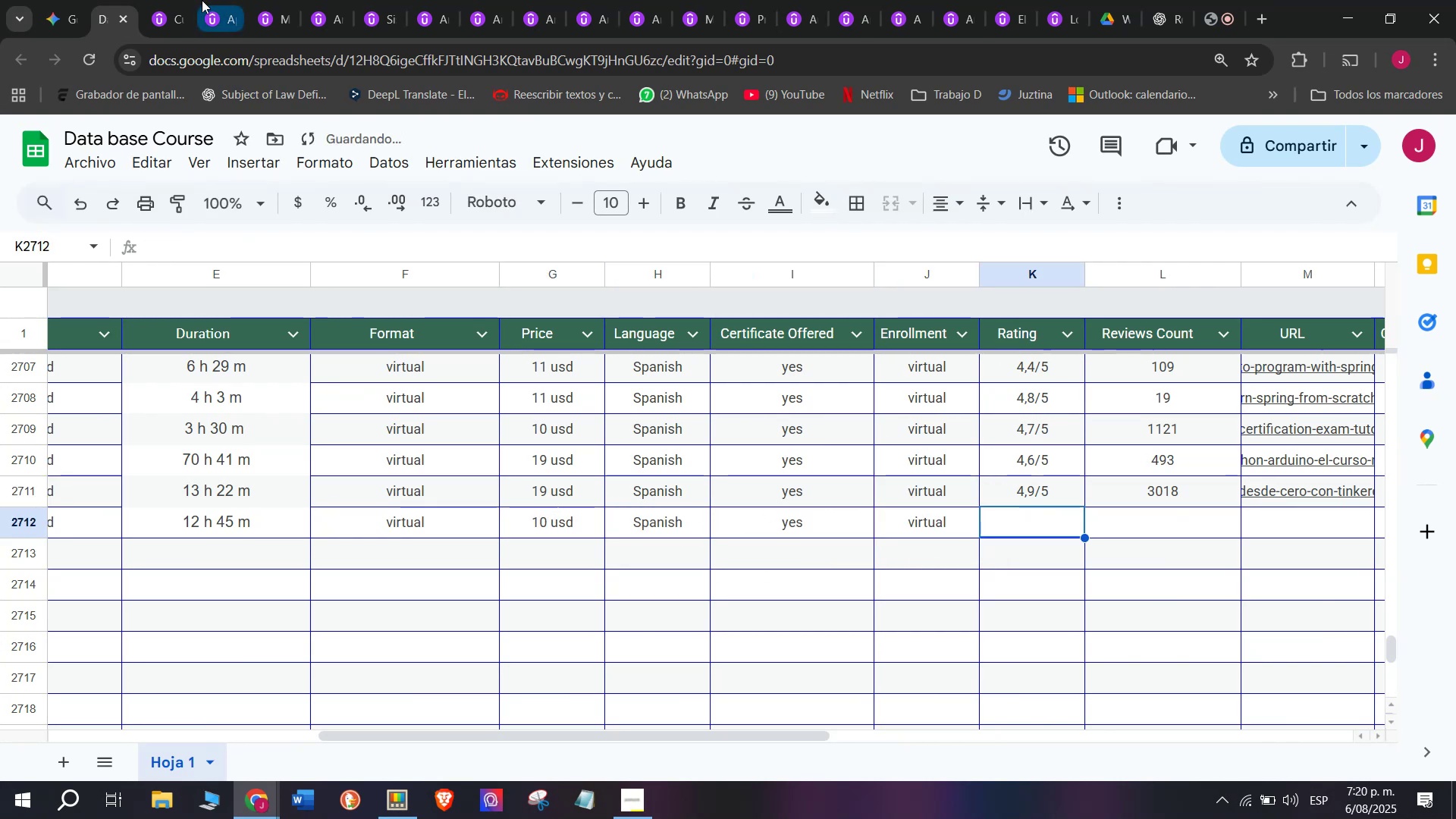 
left_click([162, 0])
 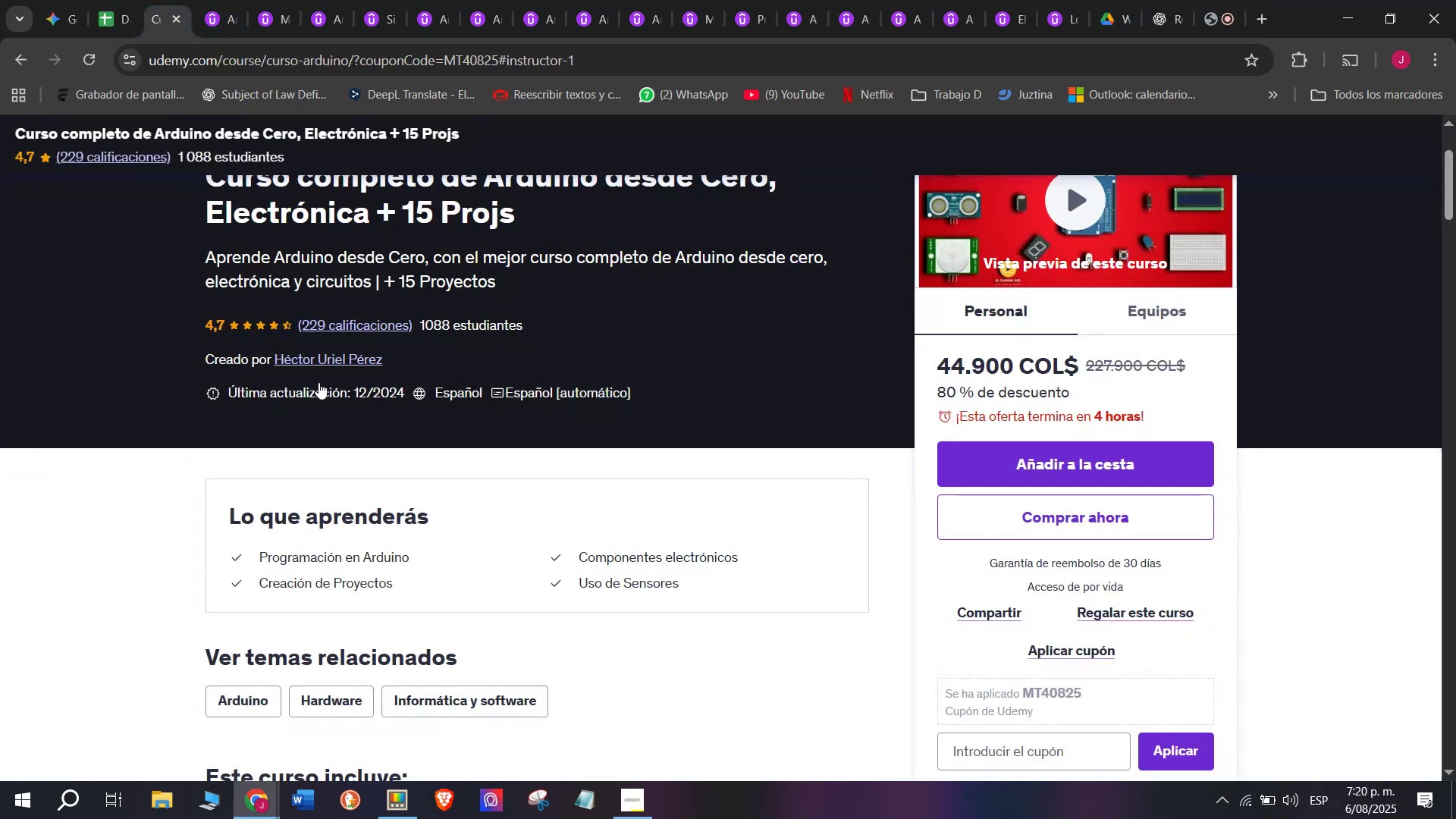 
scroll: coordinate [331, 414], scroll_direction: up, amount: 2.0
 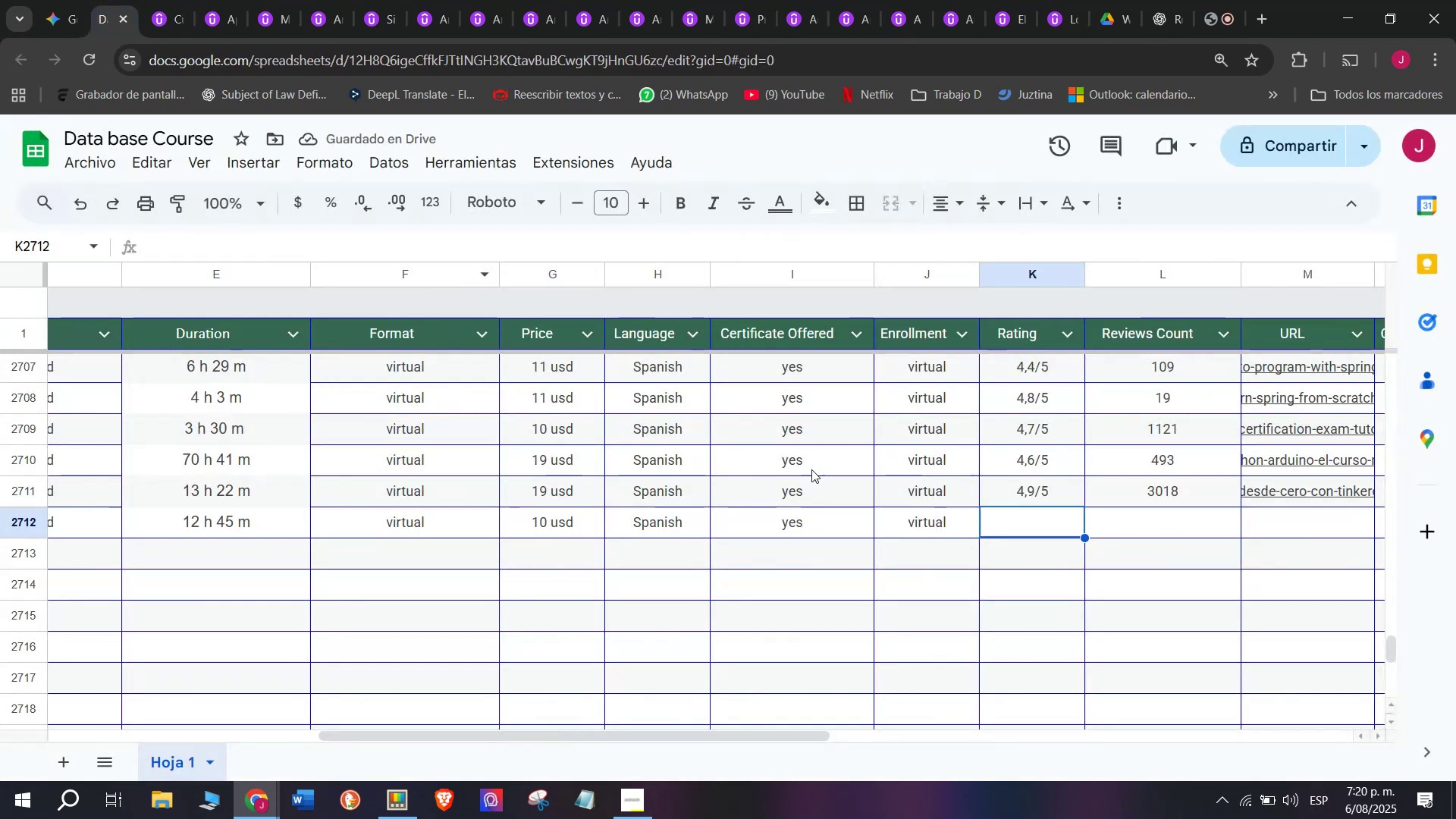 
left_click([1020, 494])
 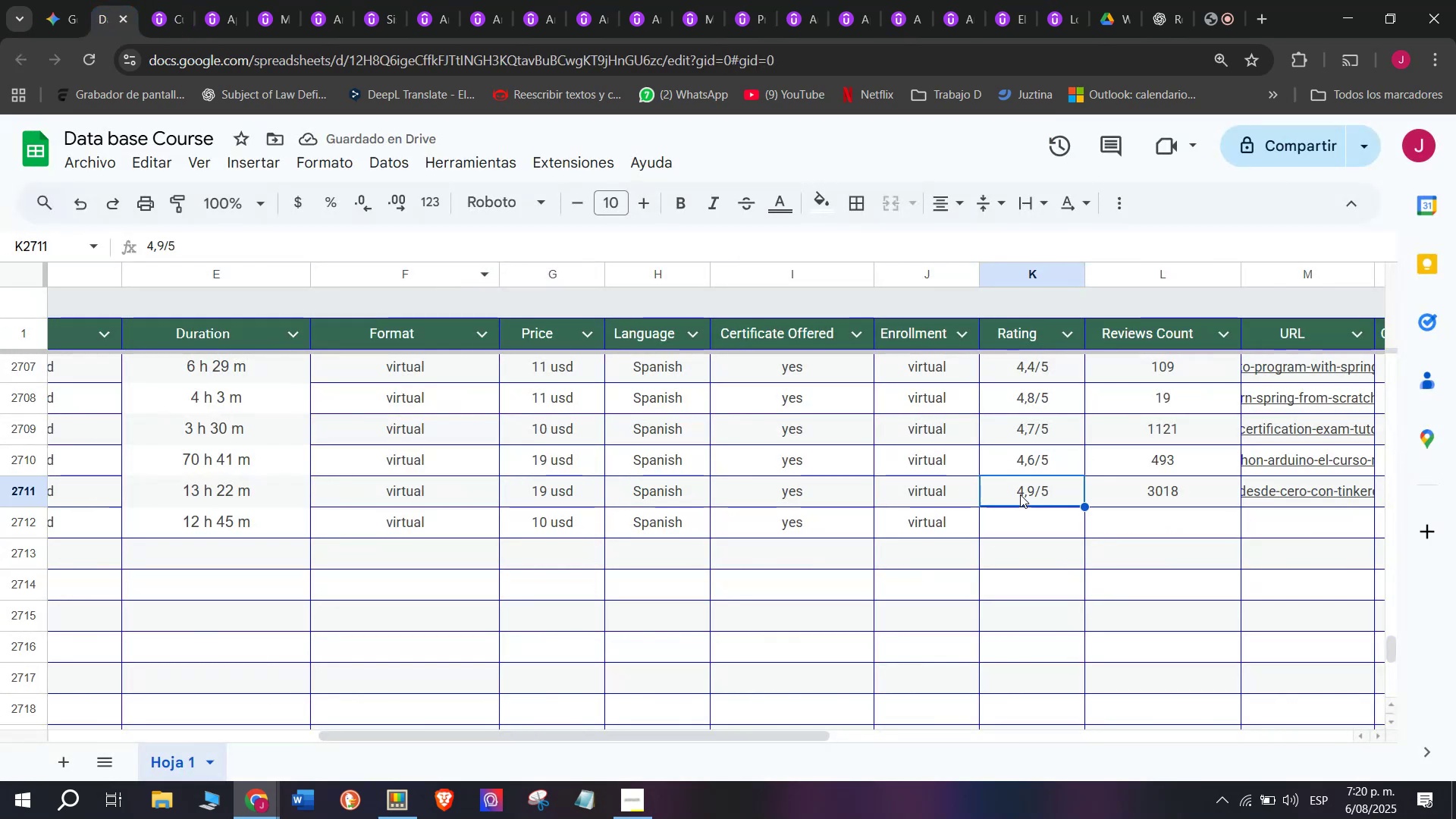 
key(Break)
 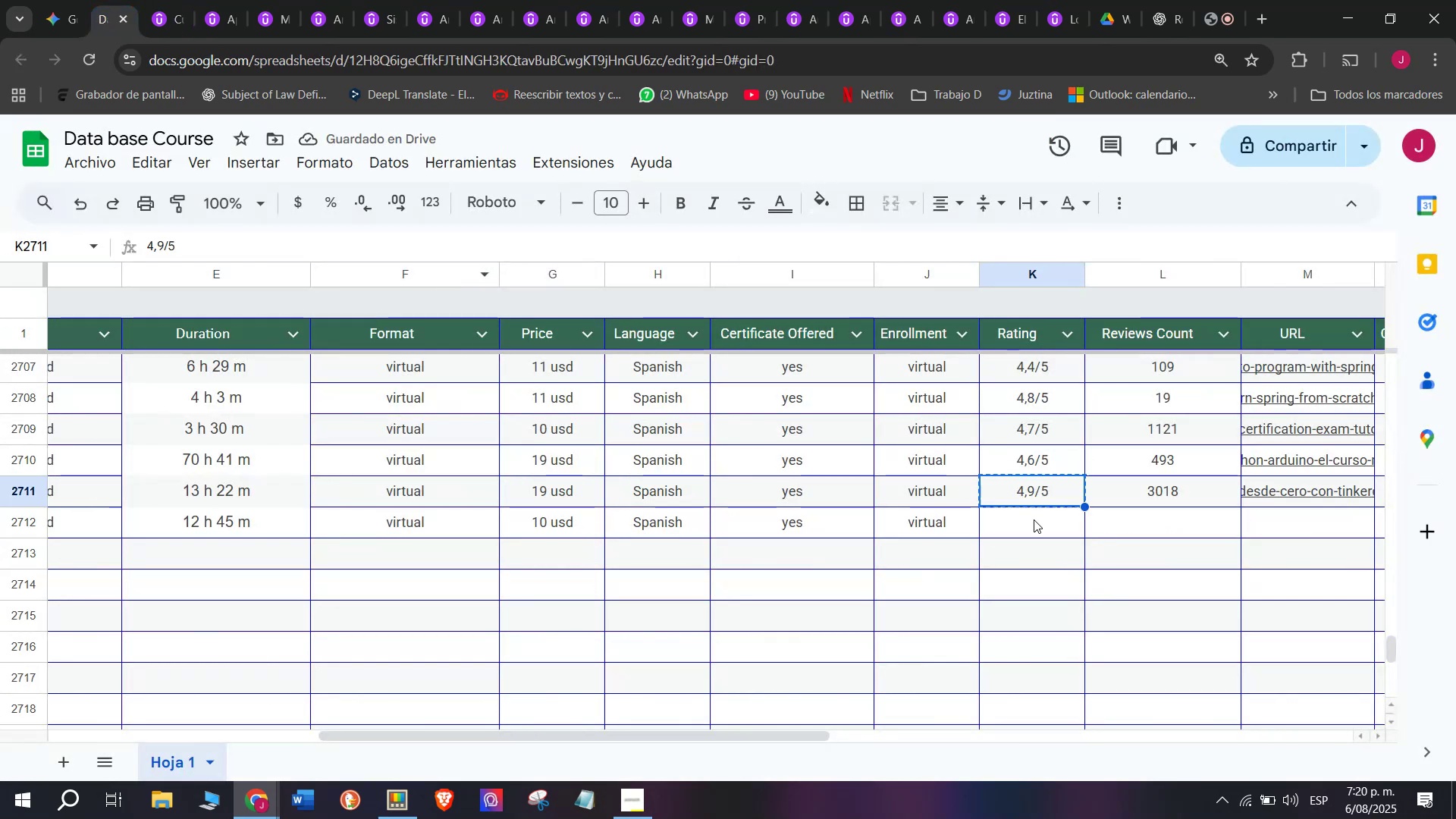 
key(Control+C)
 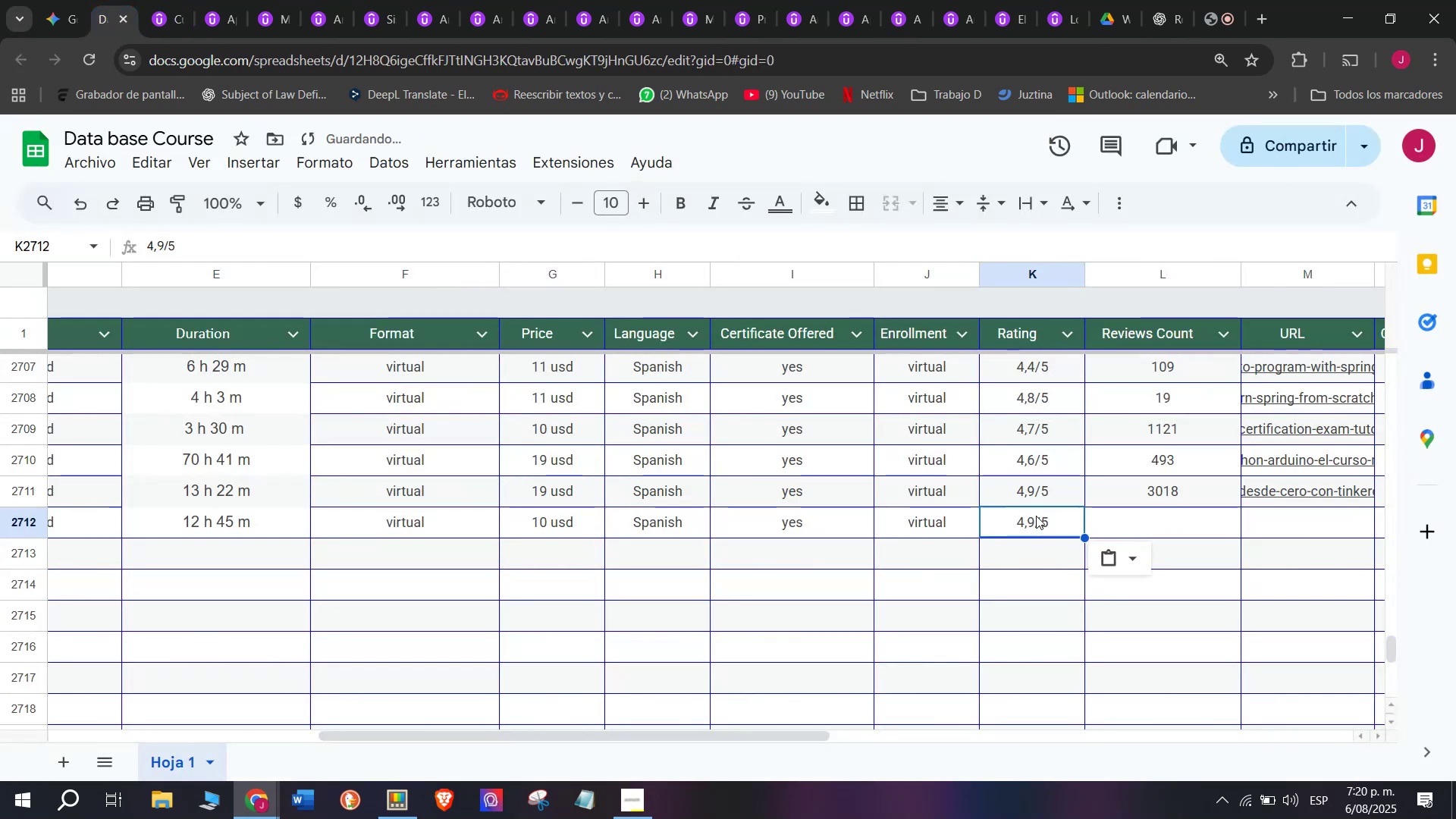 
key(Control+ControlLeft)
 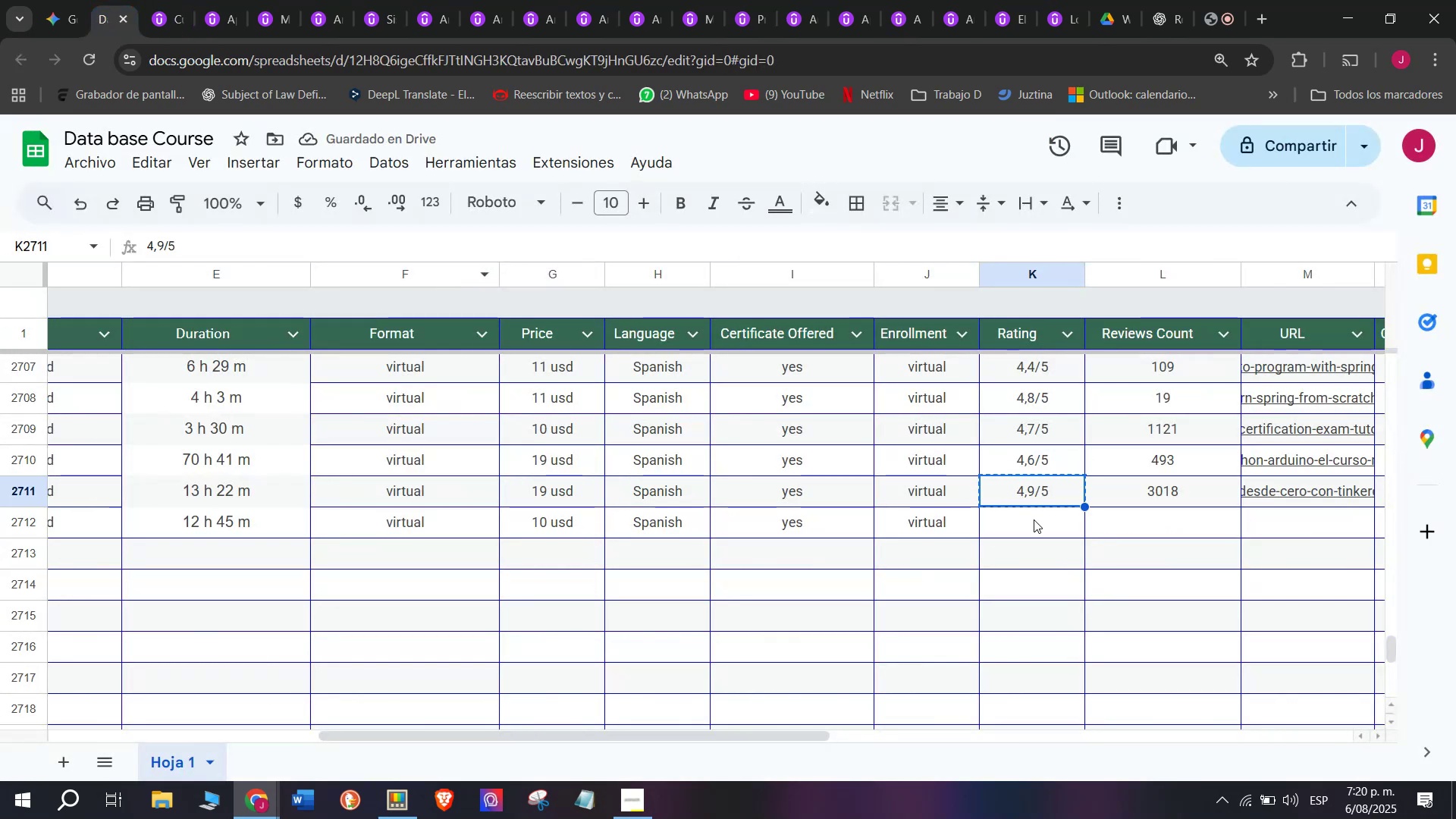 
double_click([1034, 519])
 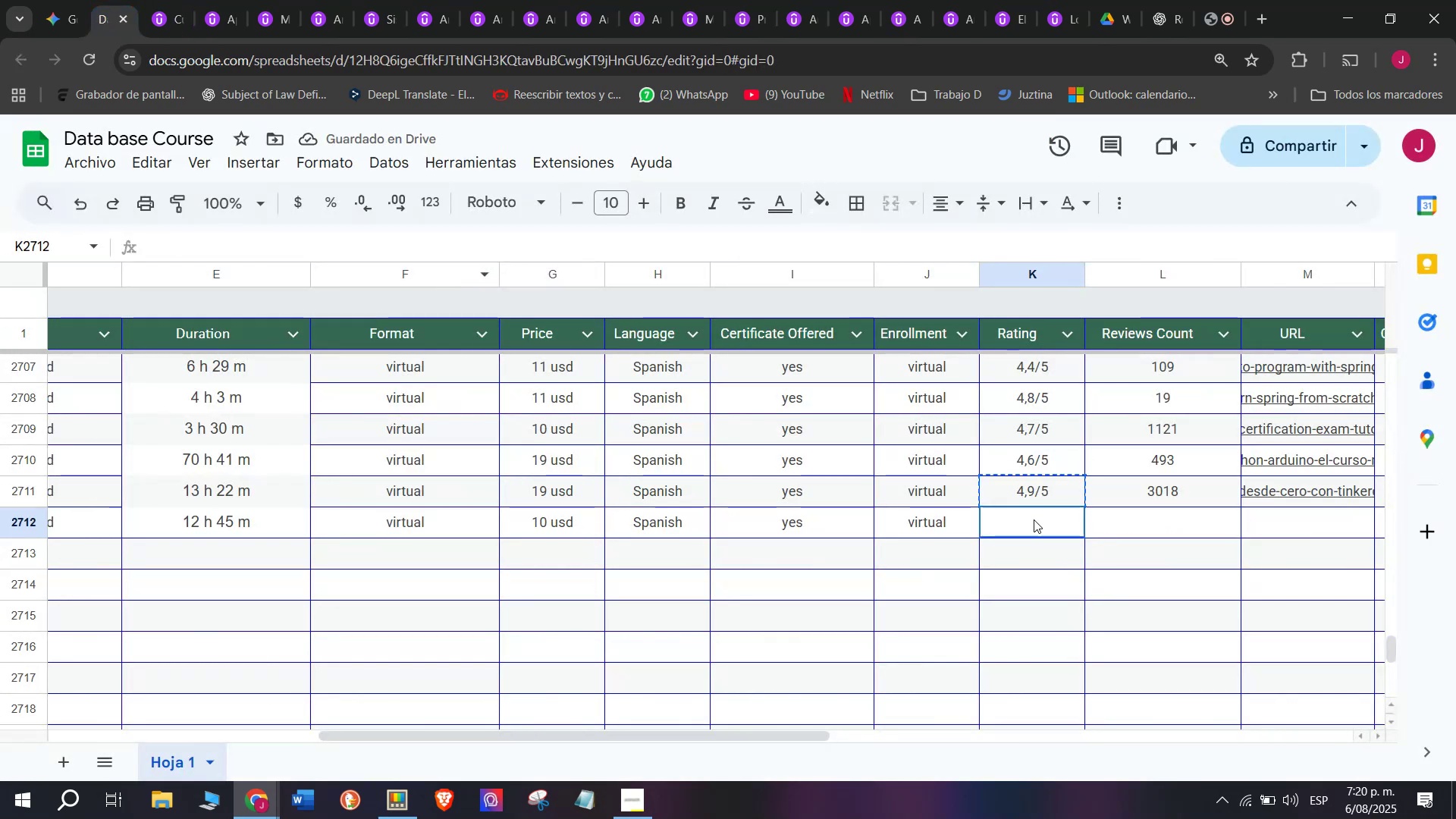 
key(Control+ControlLeft)
 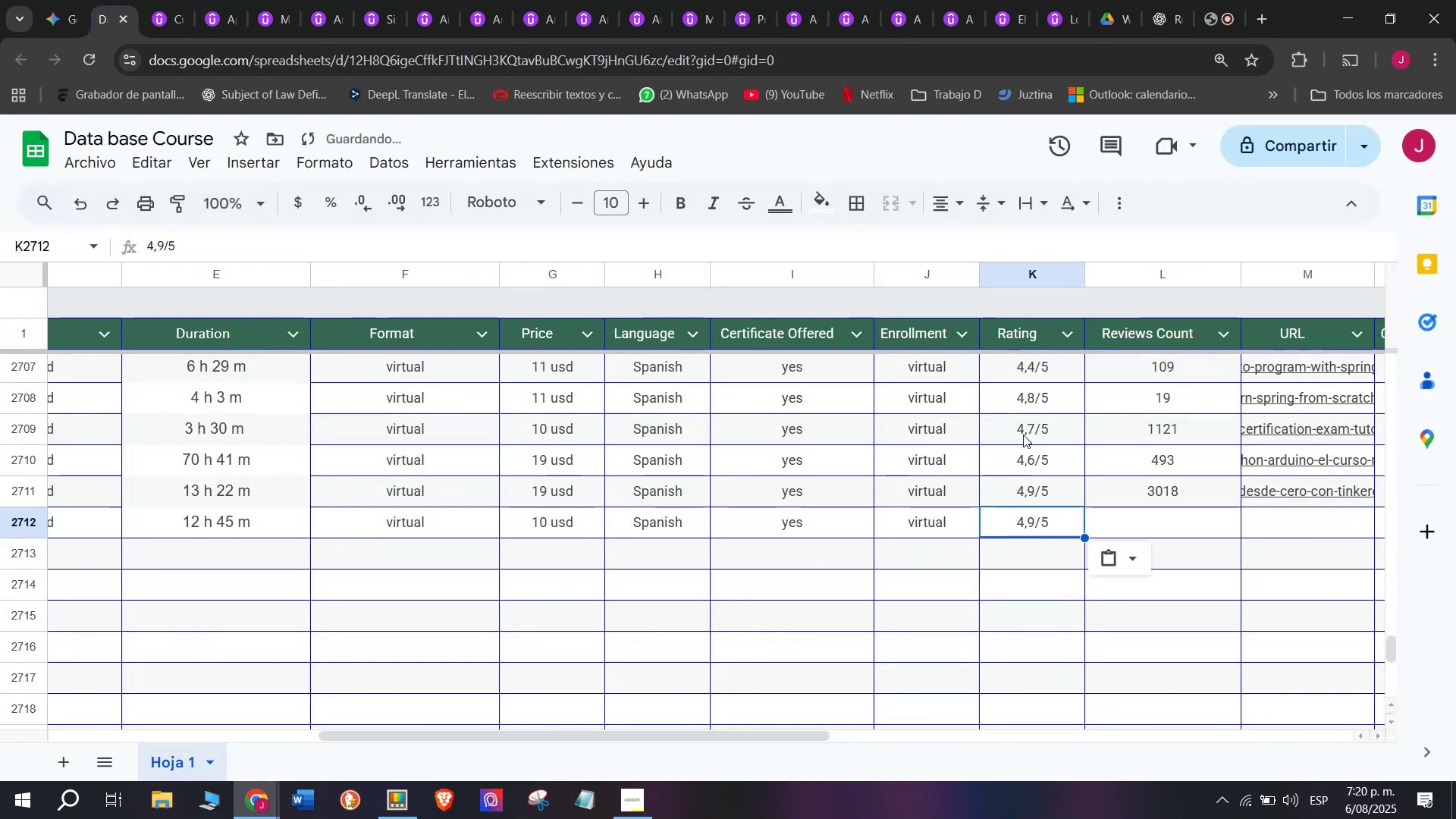 
key(Z)
 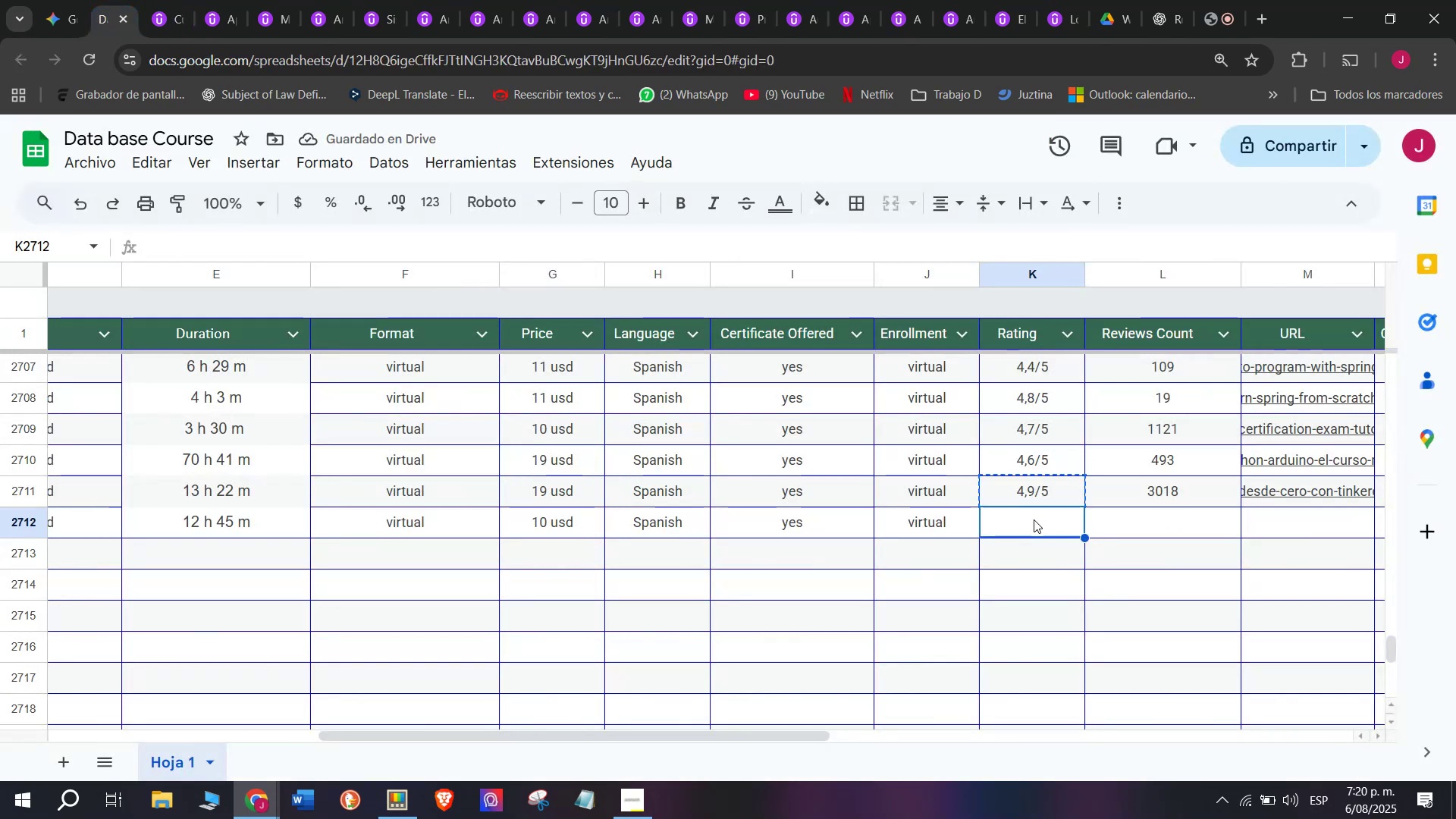 
key(Control+V)
 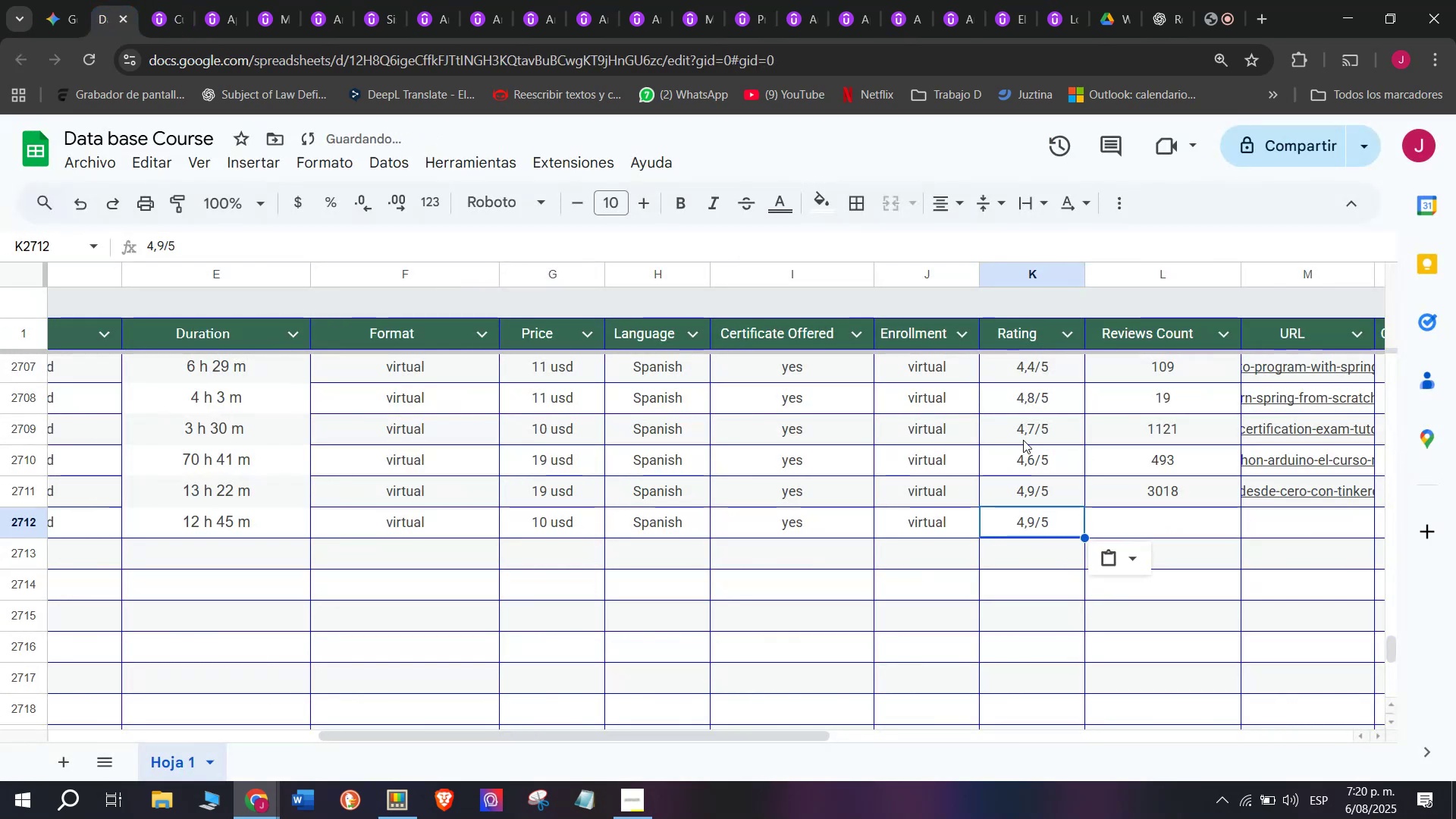 
left_click([1023, 434])
 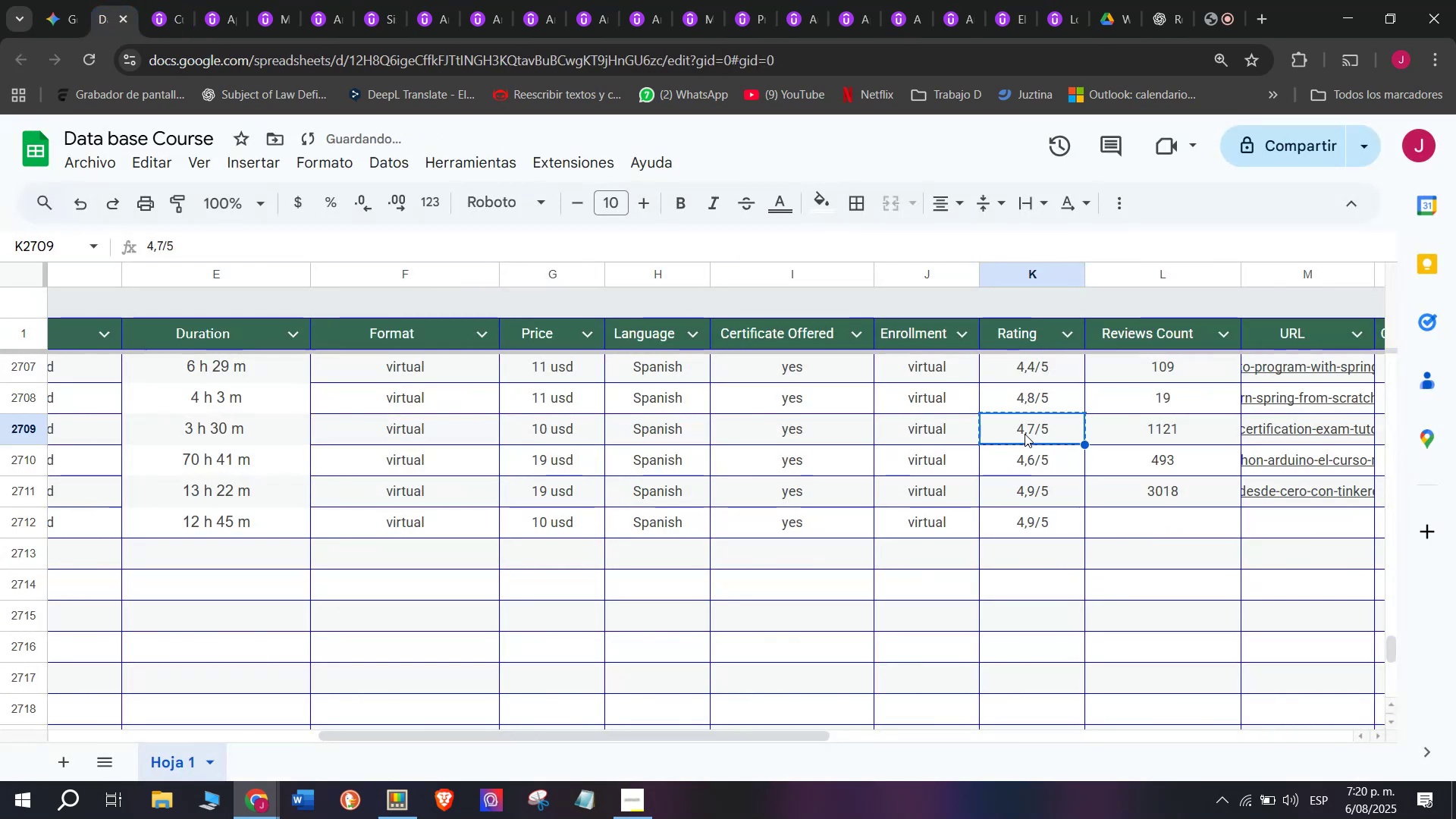 
key(Break)
 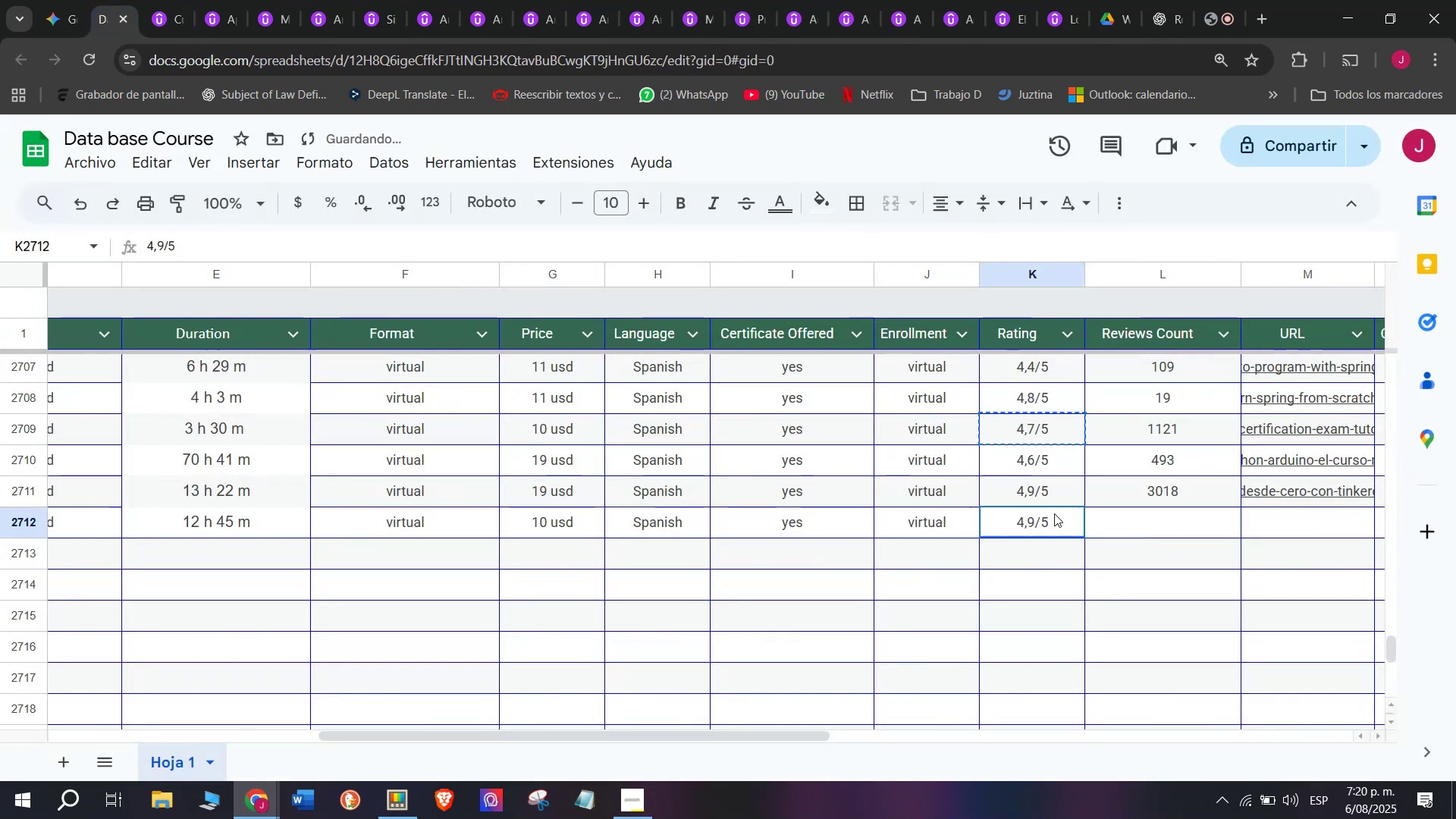 
key(Control+ControlLeft)
 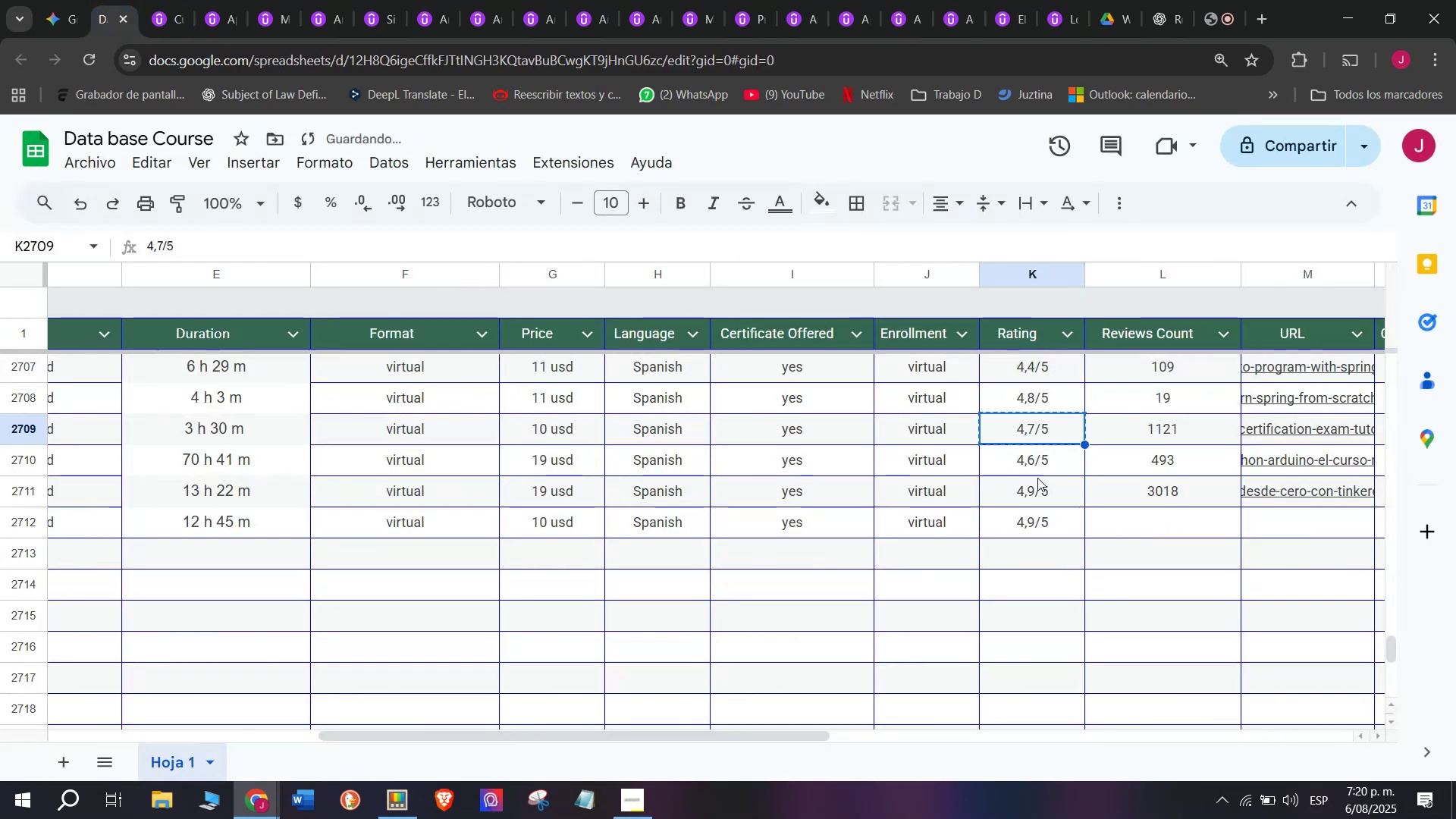 
key(Control+C)
 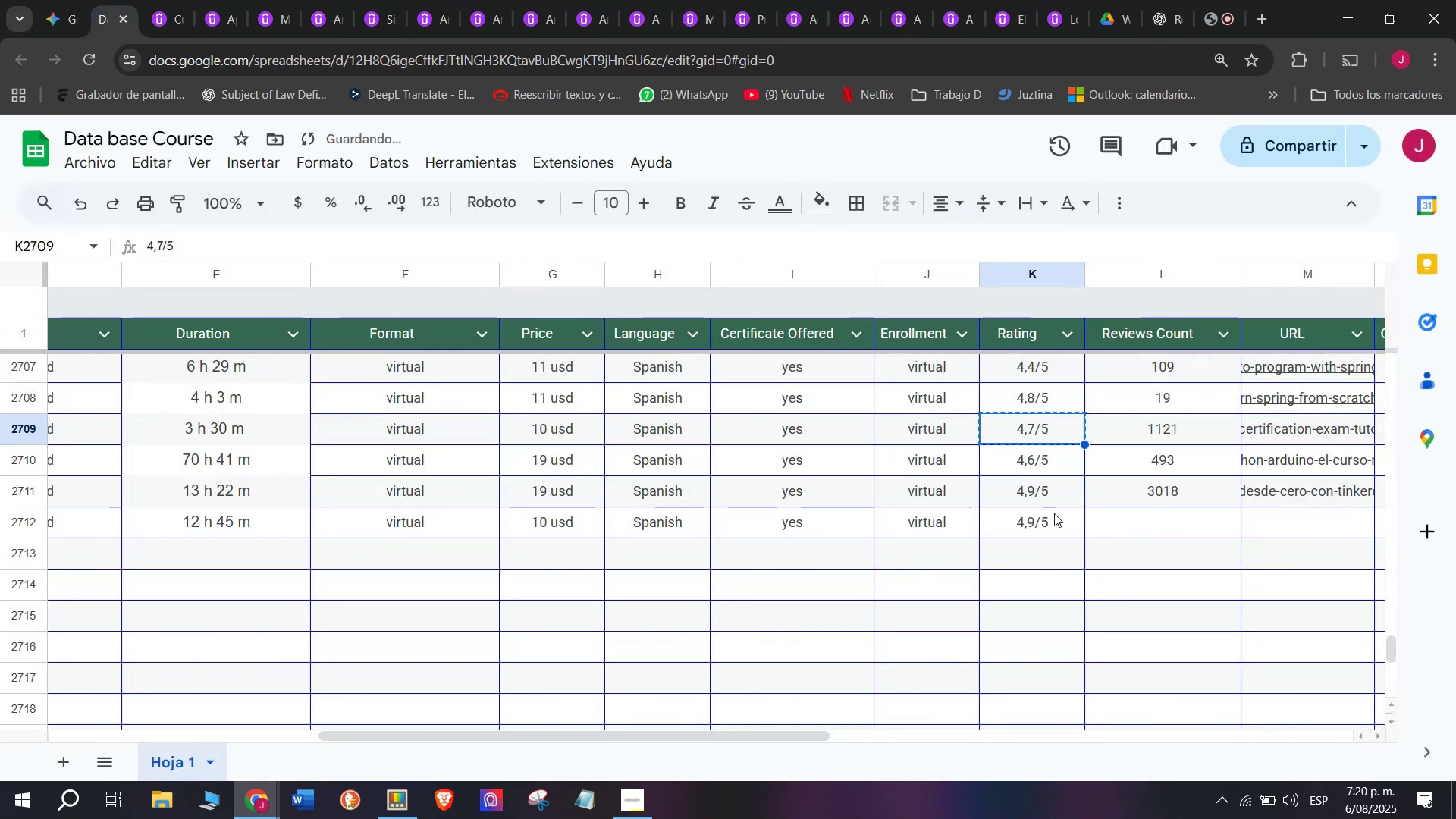 
left_click([1054, 513])
 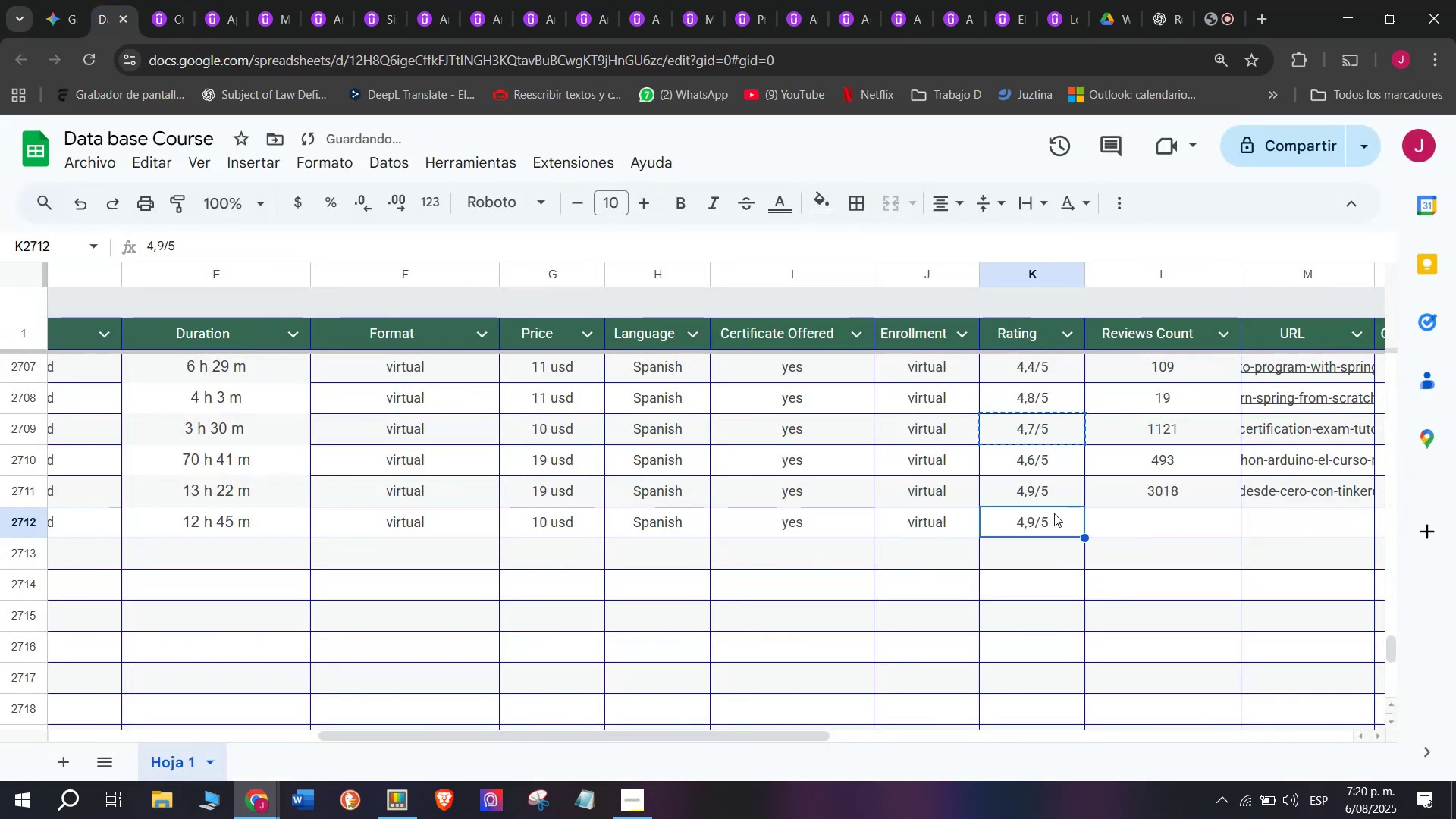 
key(Control+ControlLeft)
 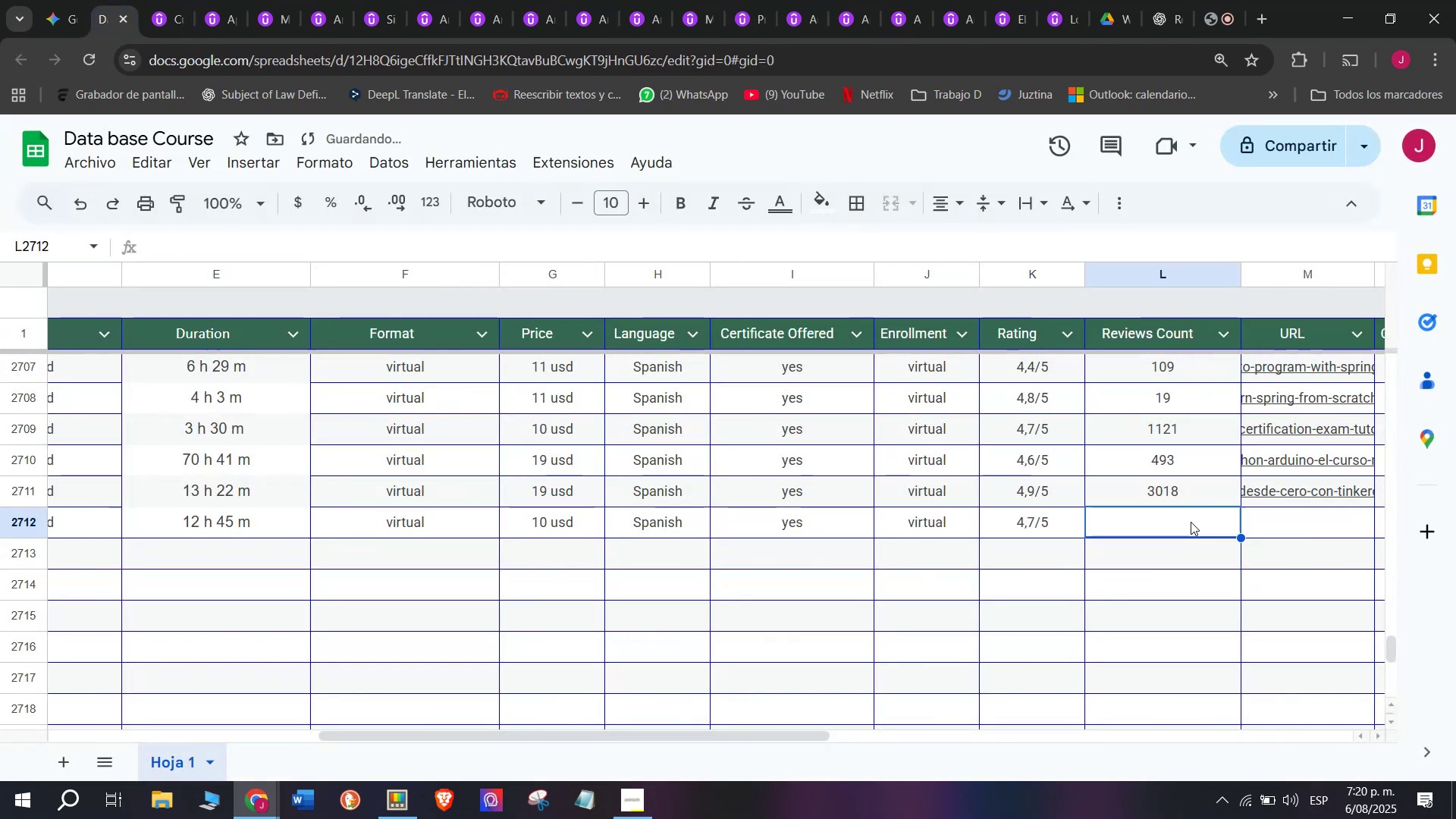 
key(Z)
 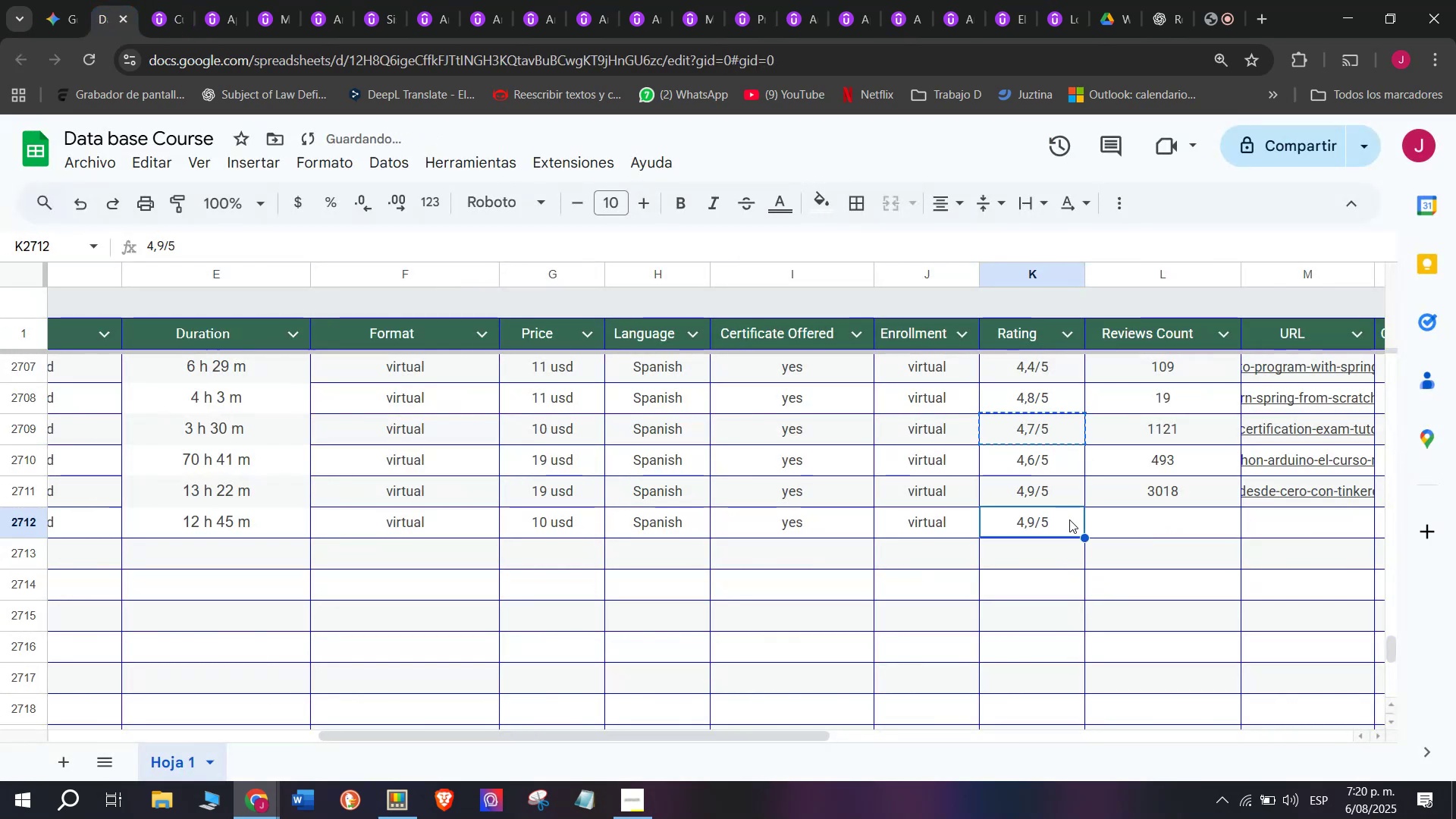 
key(Control+V)
 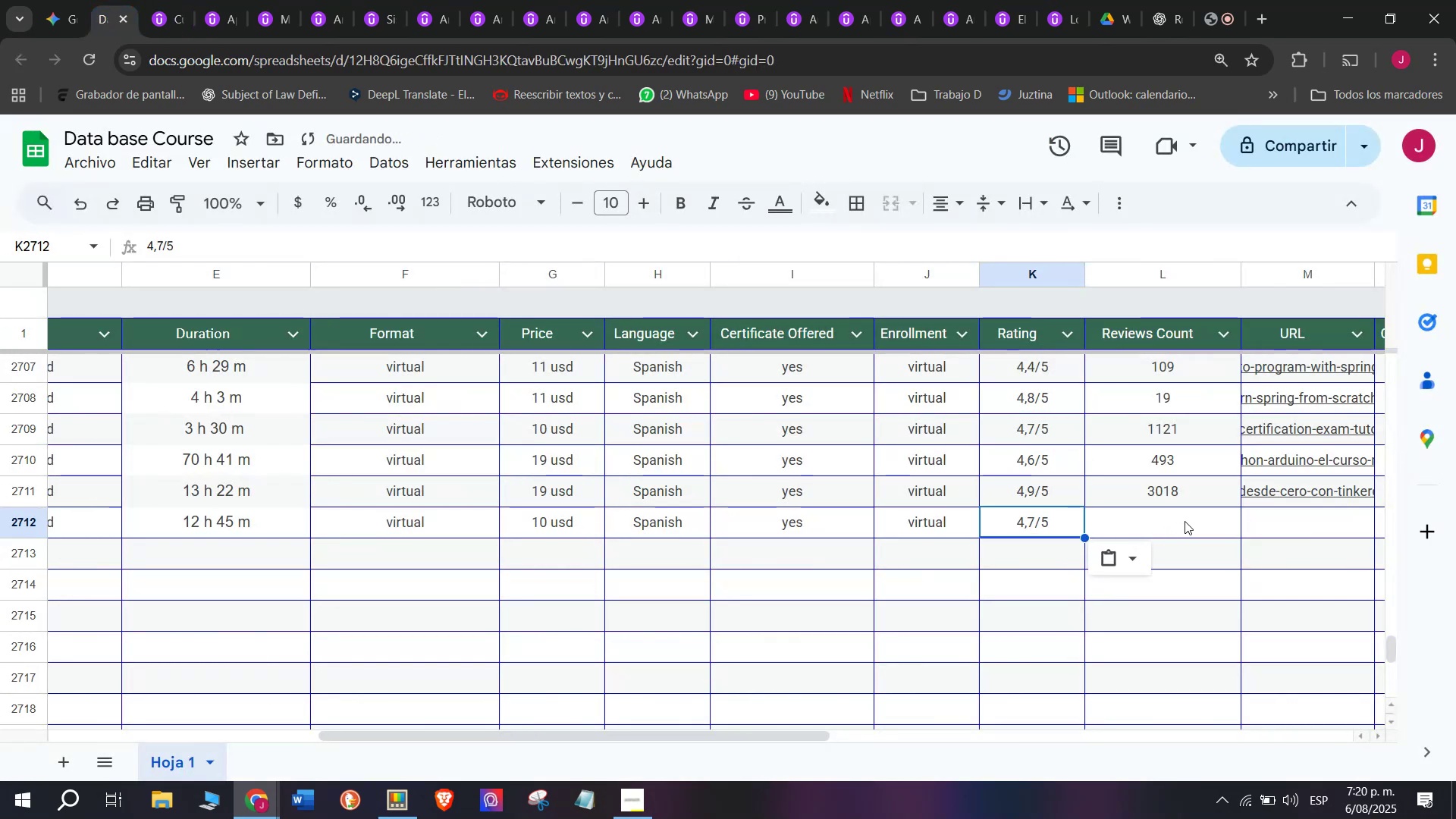 
double_click([1191, 522])
 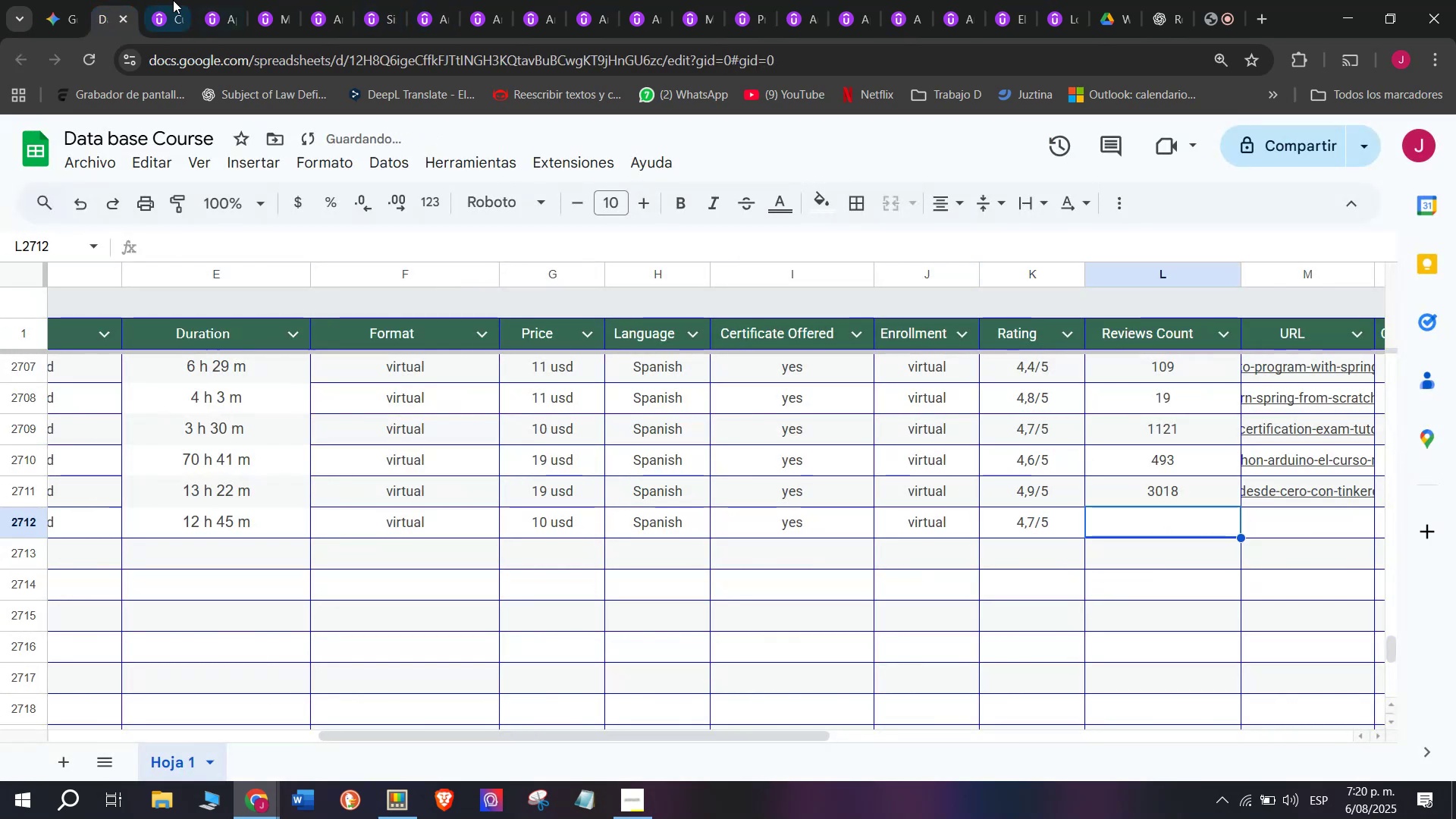 
left_click([141, 0])
 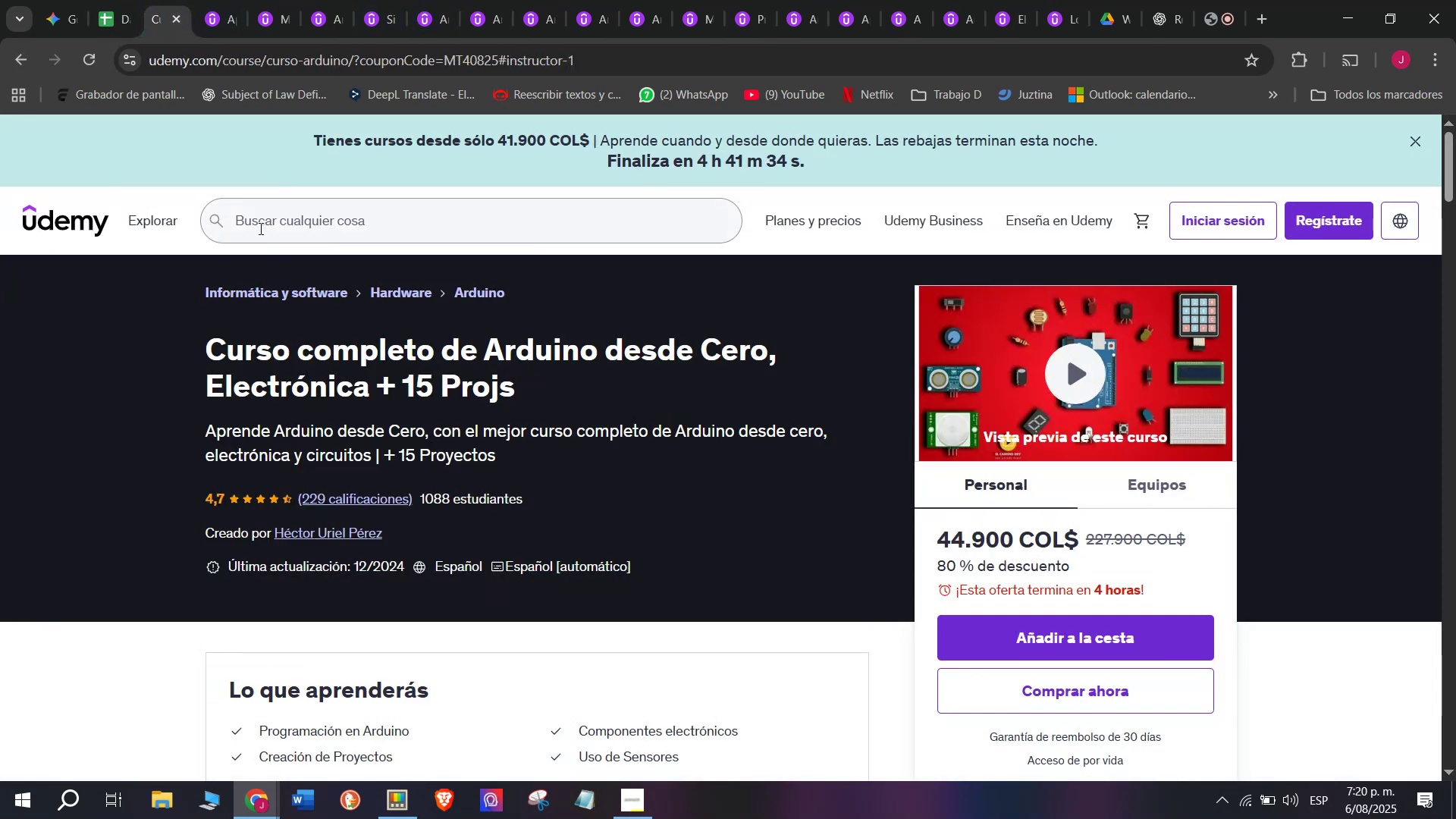 
left_click([118, 0])
 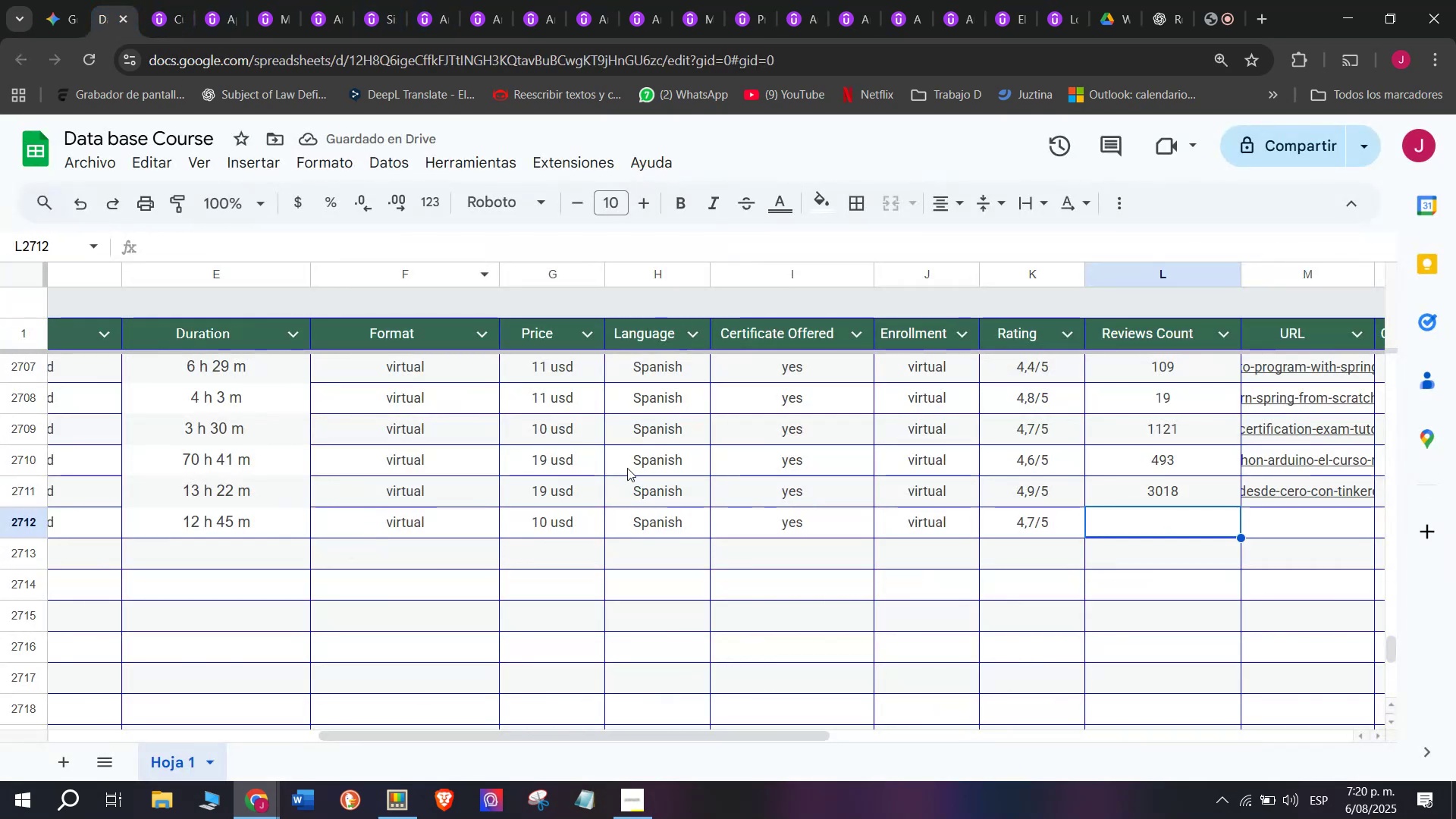 
type(229)
 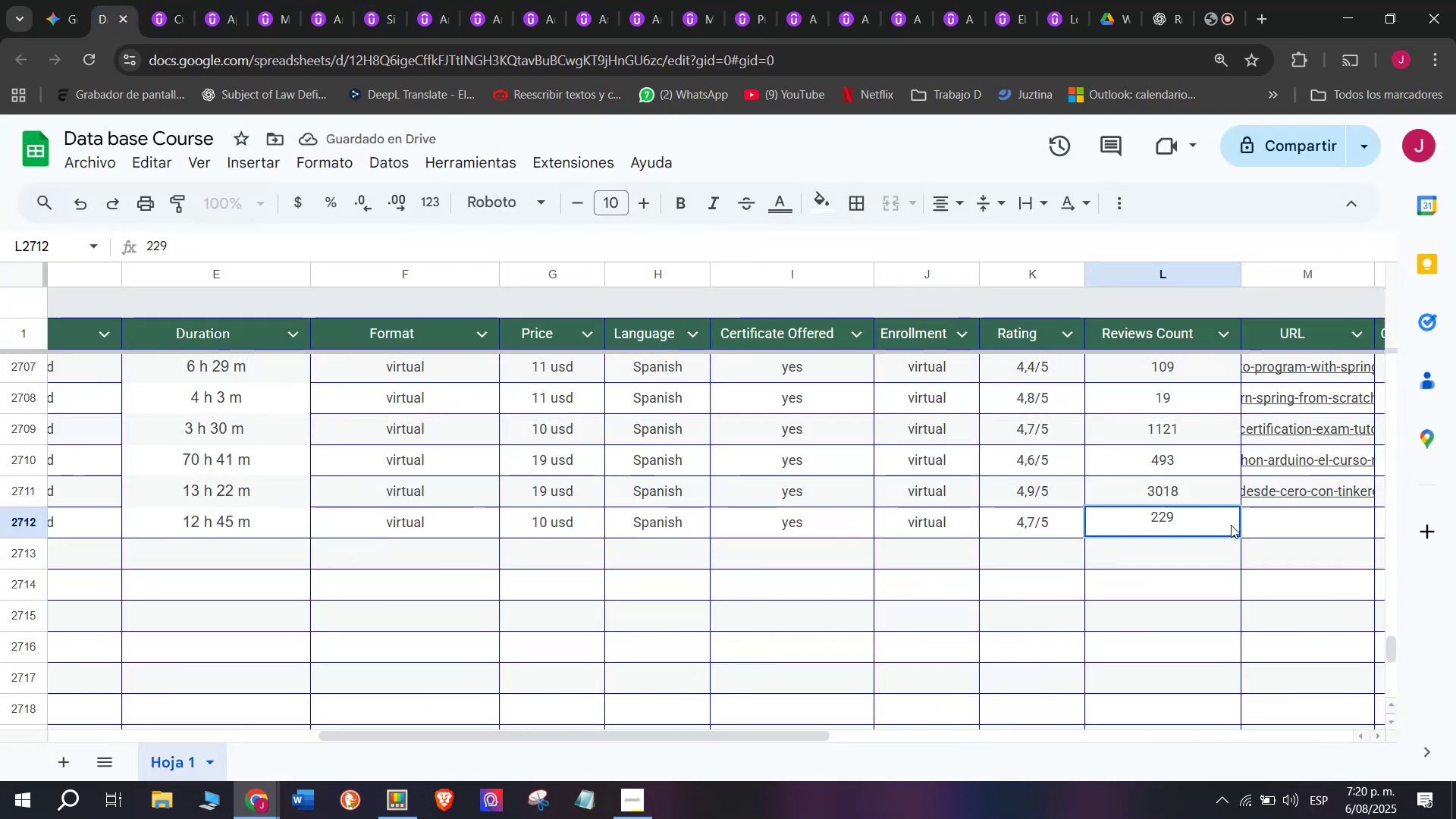 
left_click([1277, 540])
 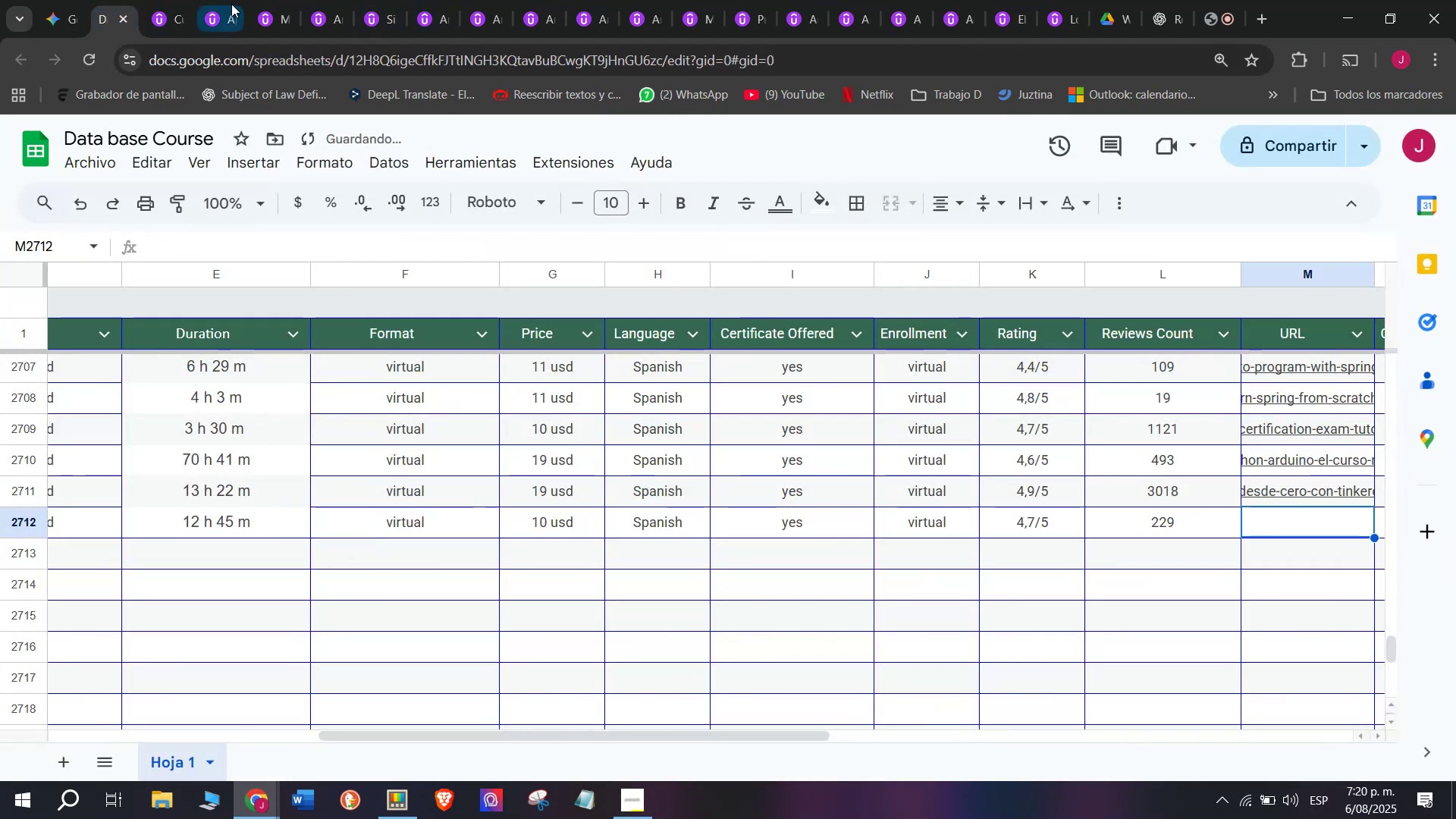 
left_click([172, 0])
 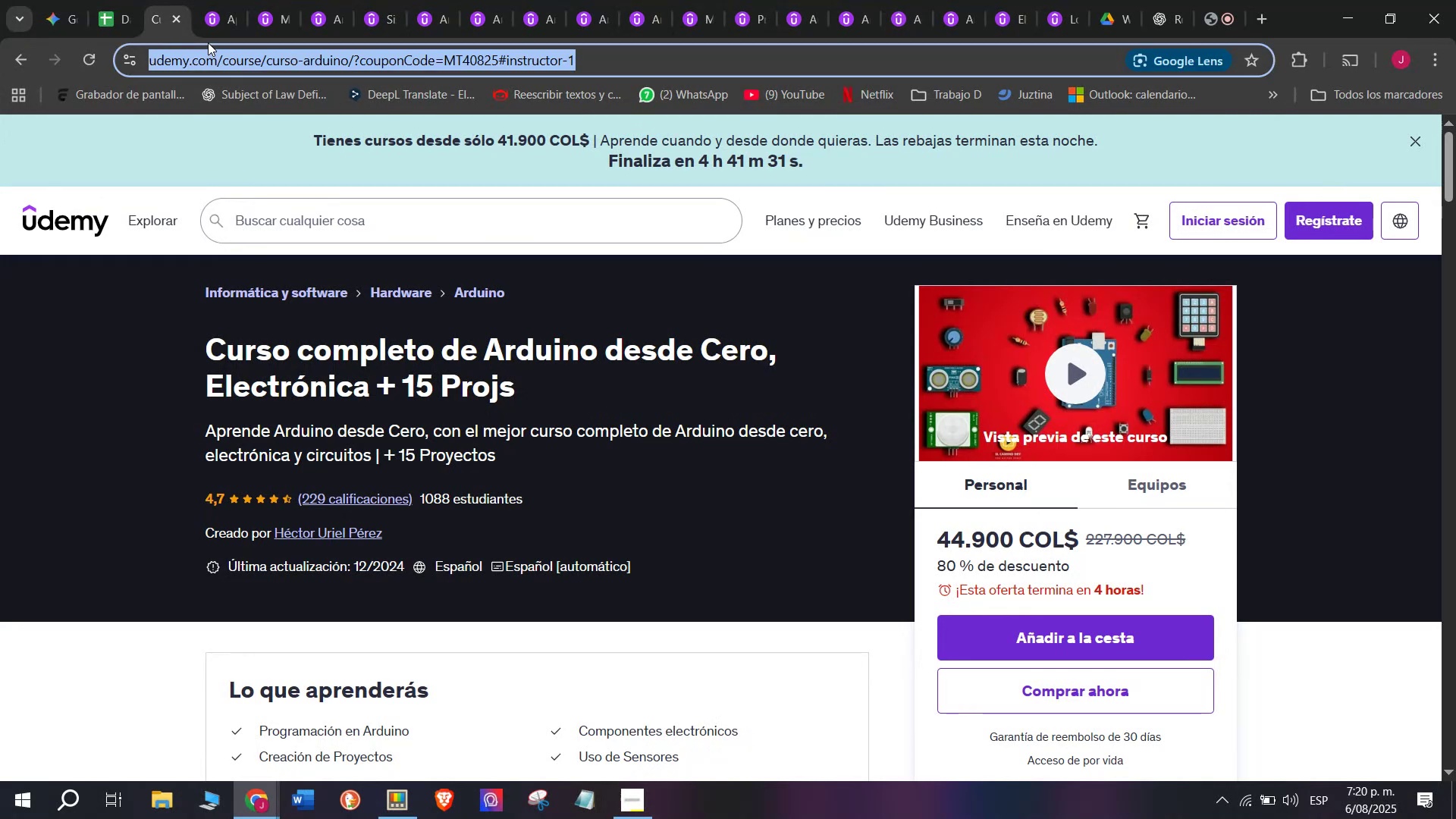 
triple_click([208, 42])
 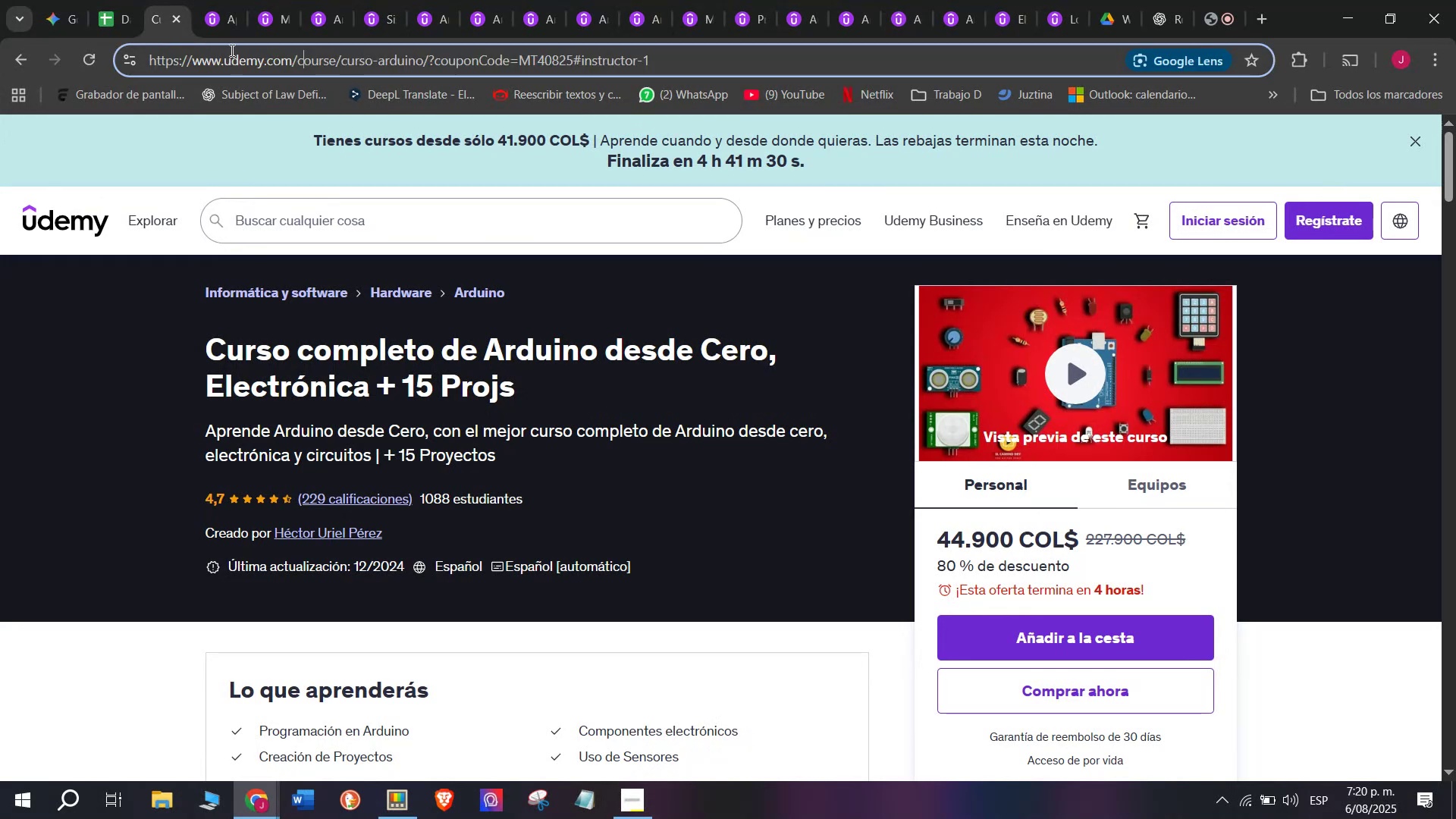 
triple_click([231, 49])
 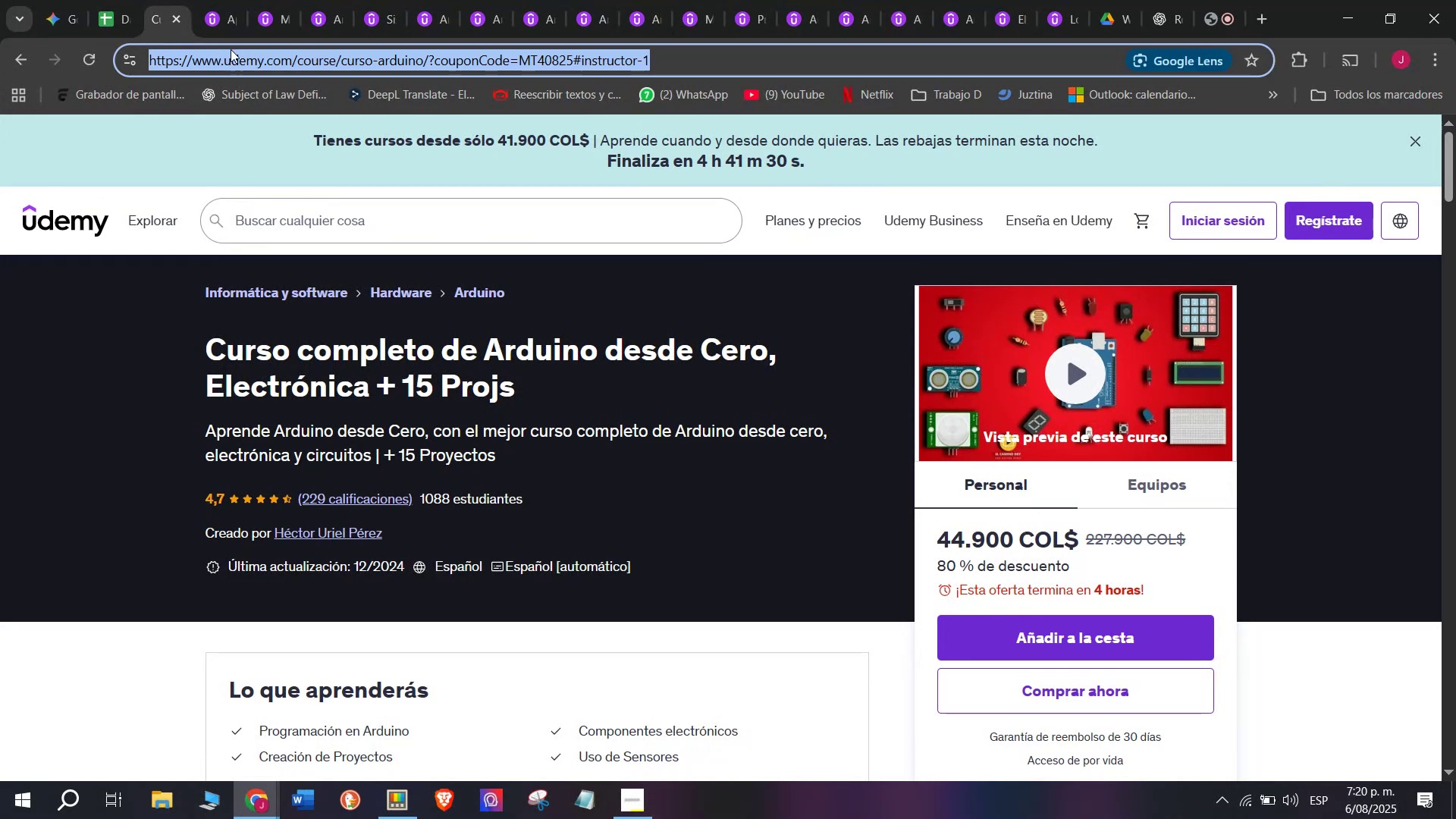 
key(Break)
 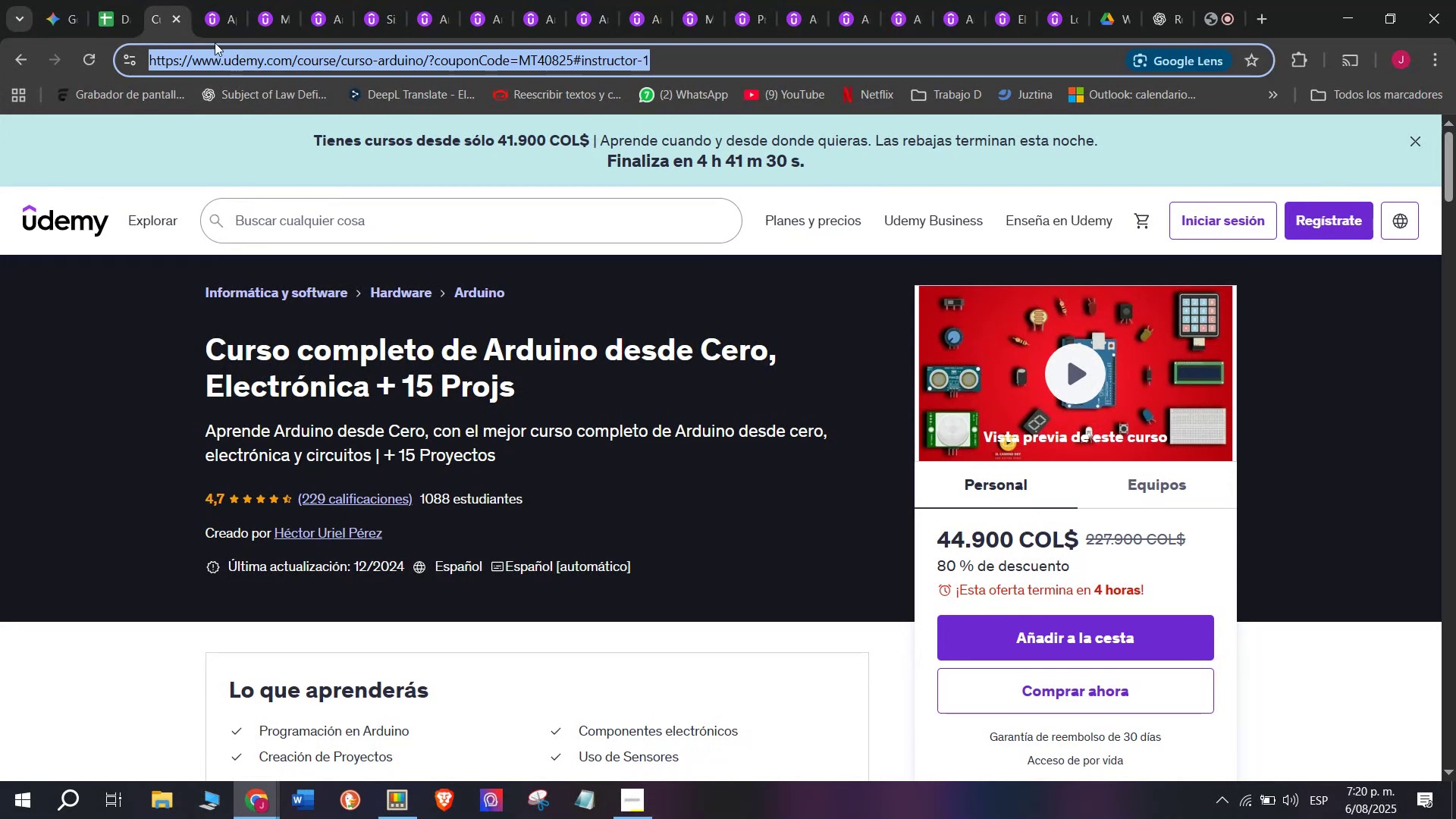 
key(Control+ControlLeft)
 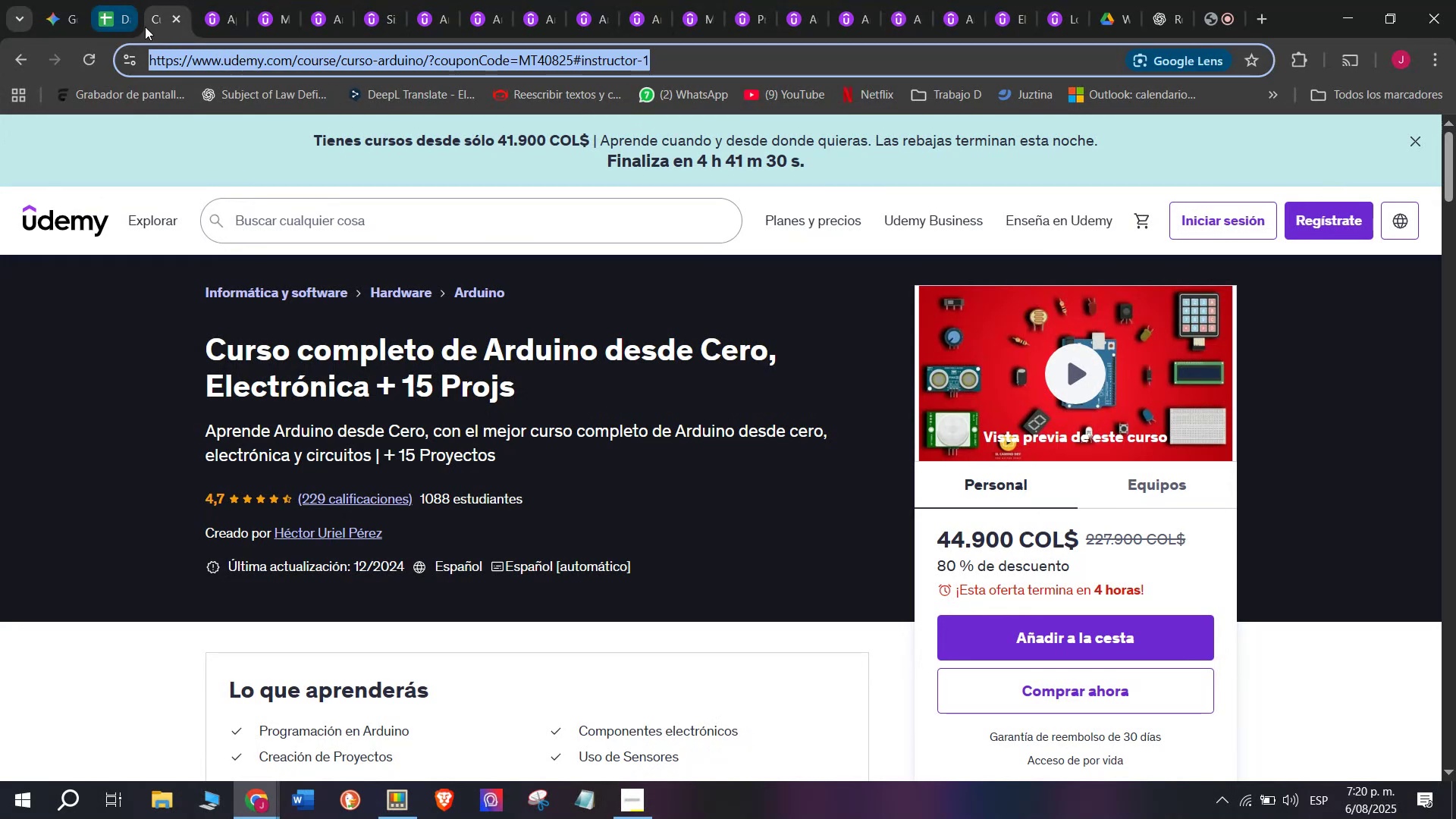 
key(Control+C)
 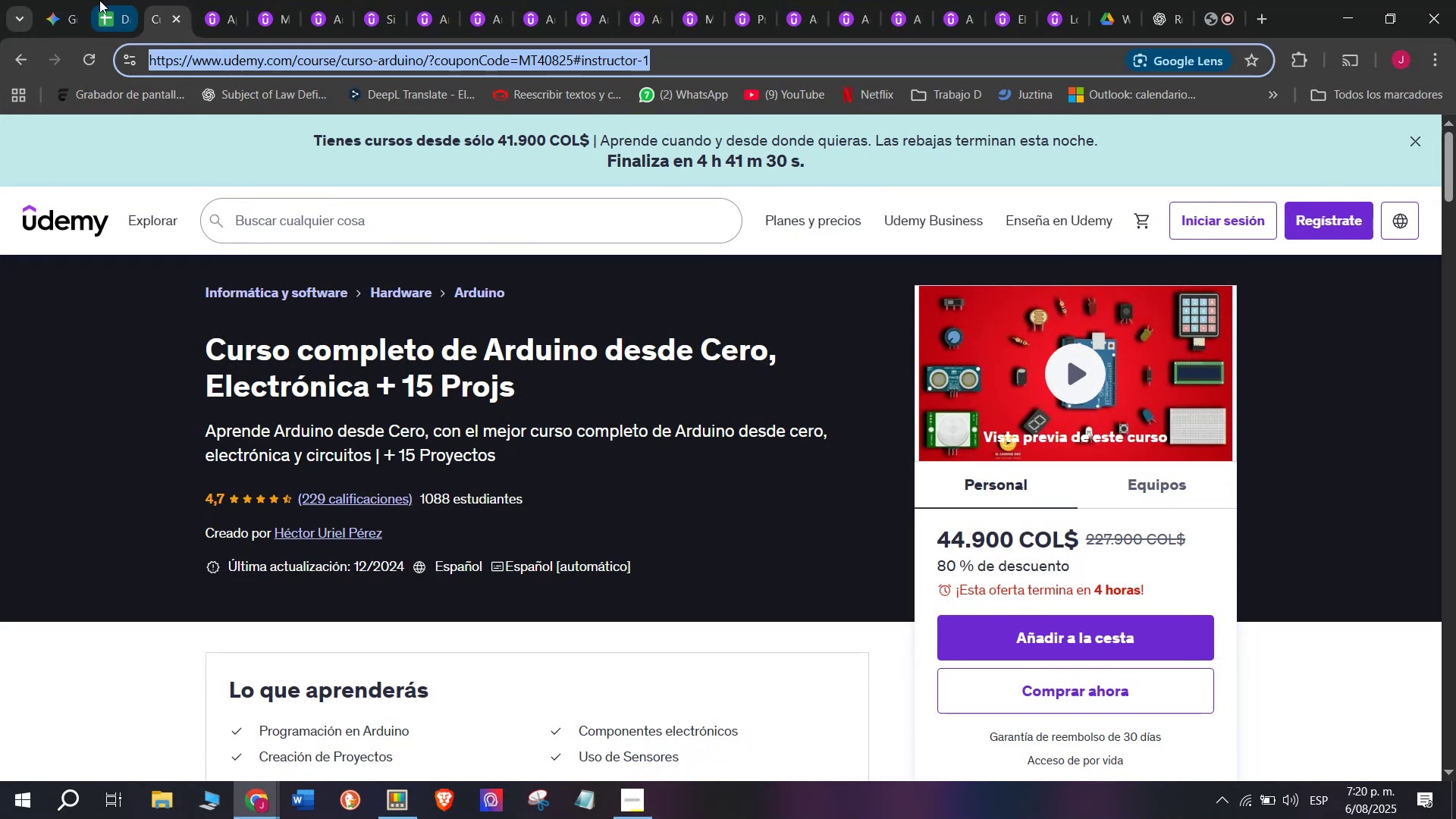 
left_click([99, 0])
 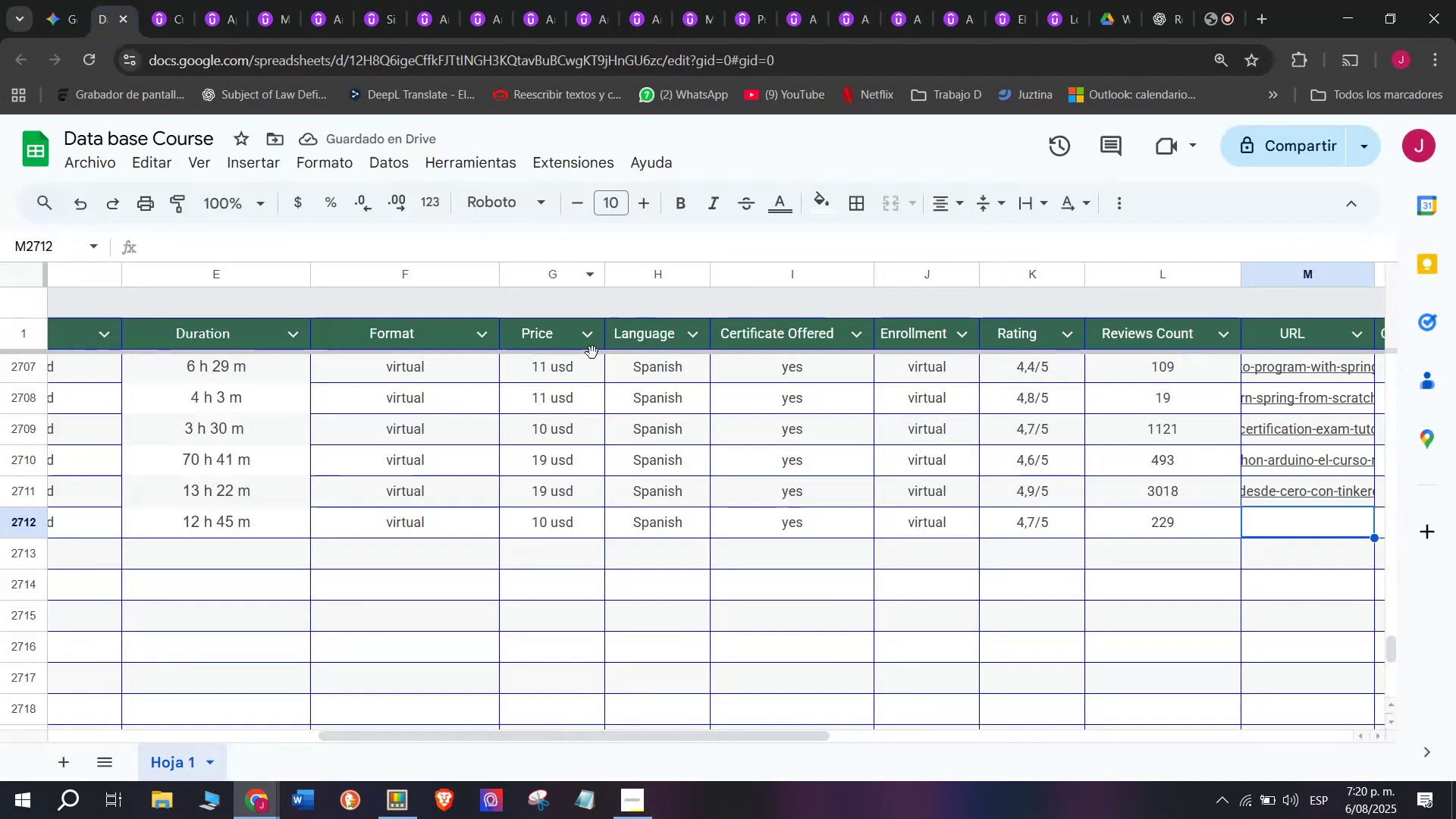 
key(Control+ControlLeft)
 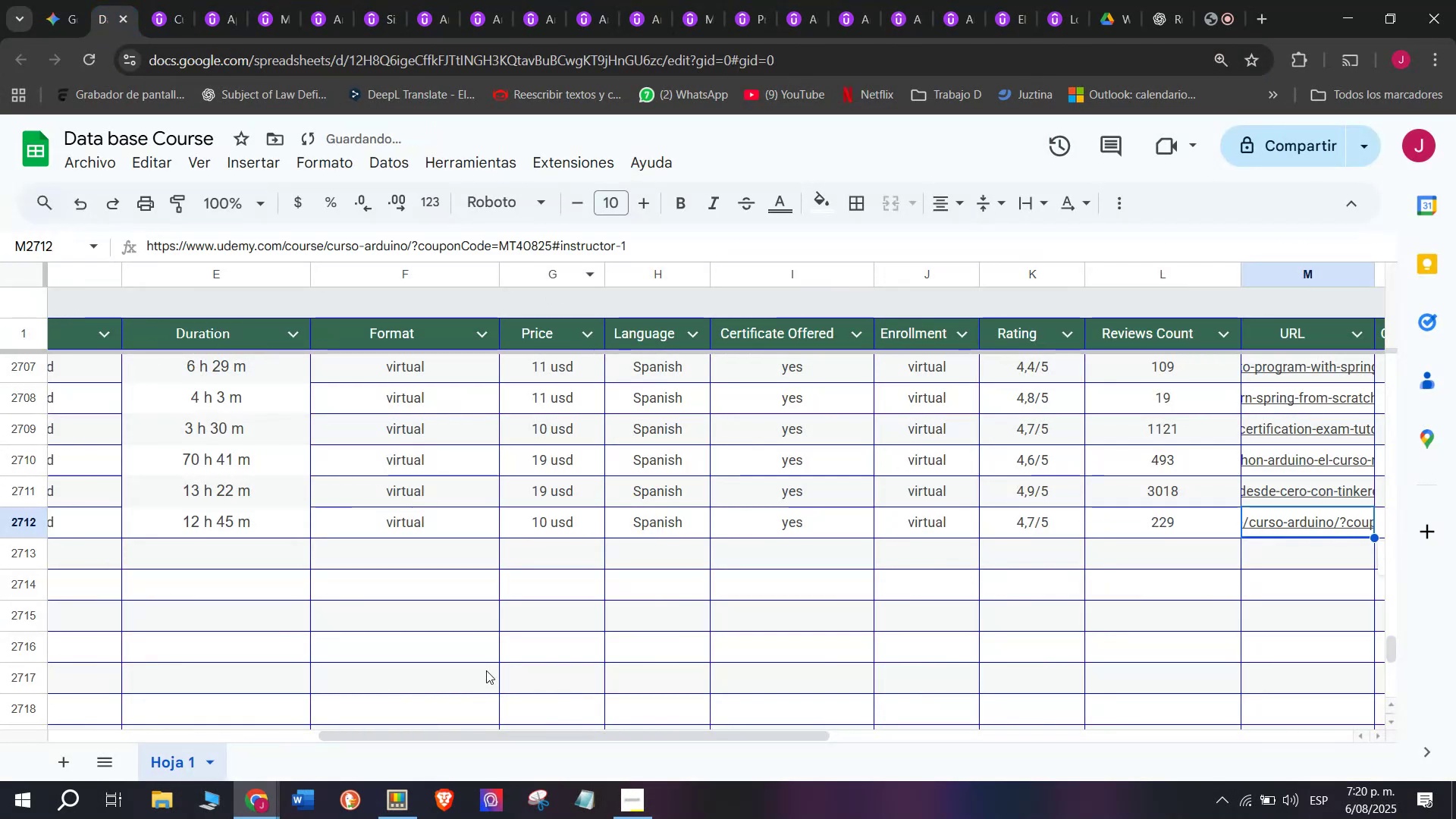 
key(Z)
 